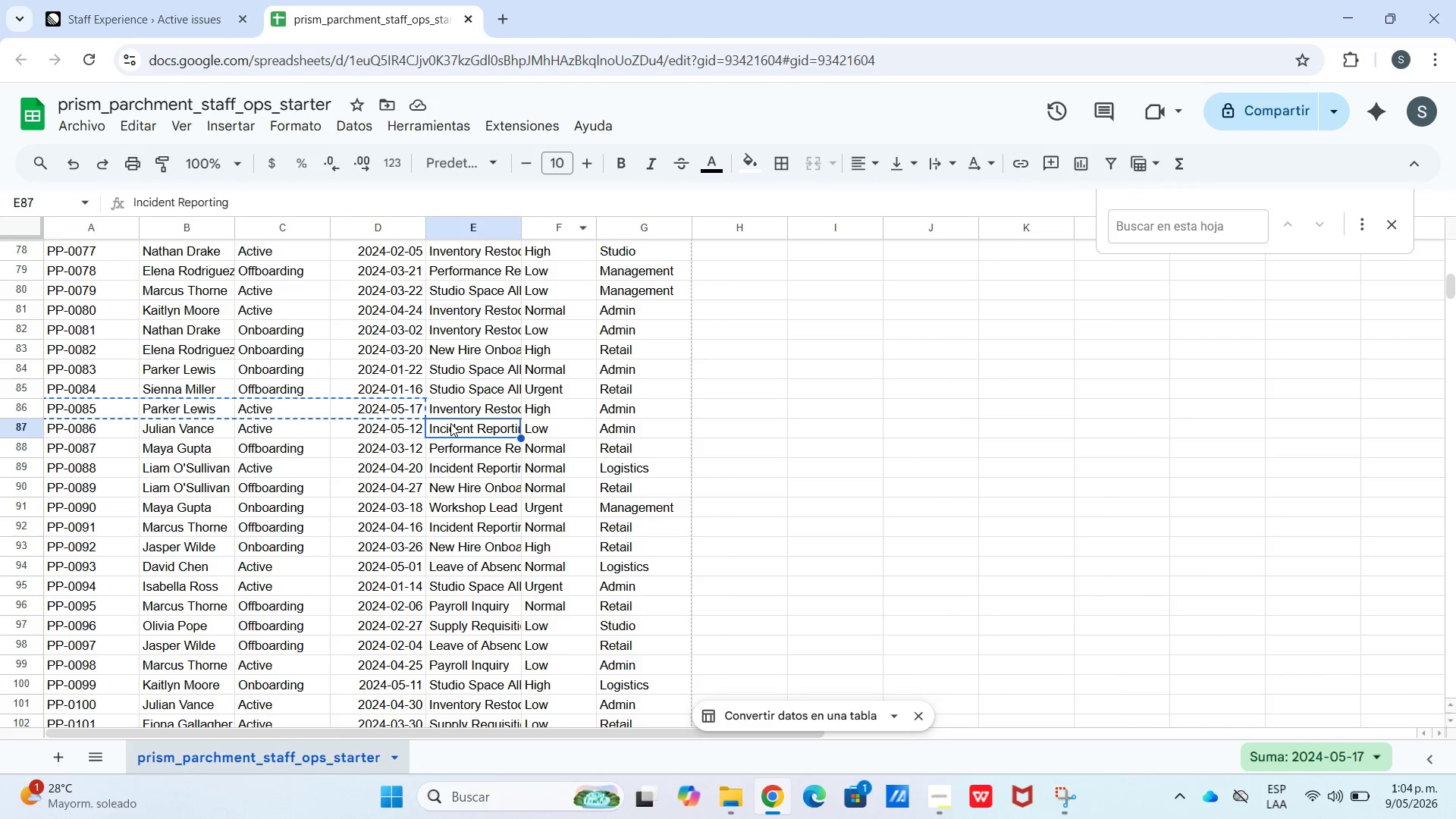 
key(Control+C)
 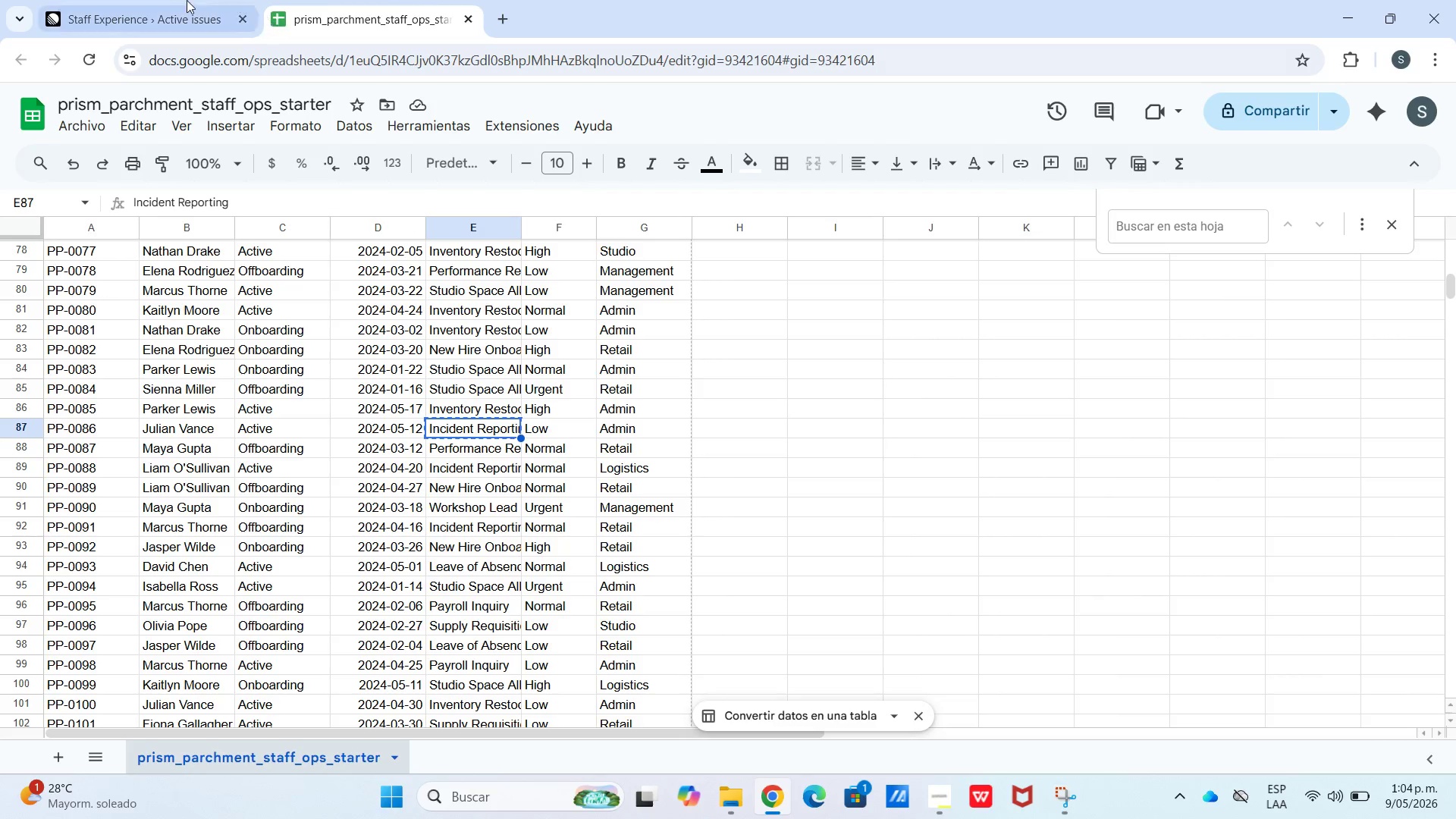 
left_click([172, 0])
 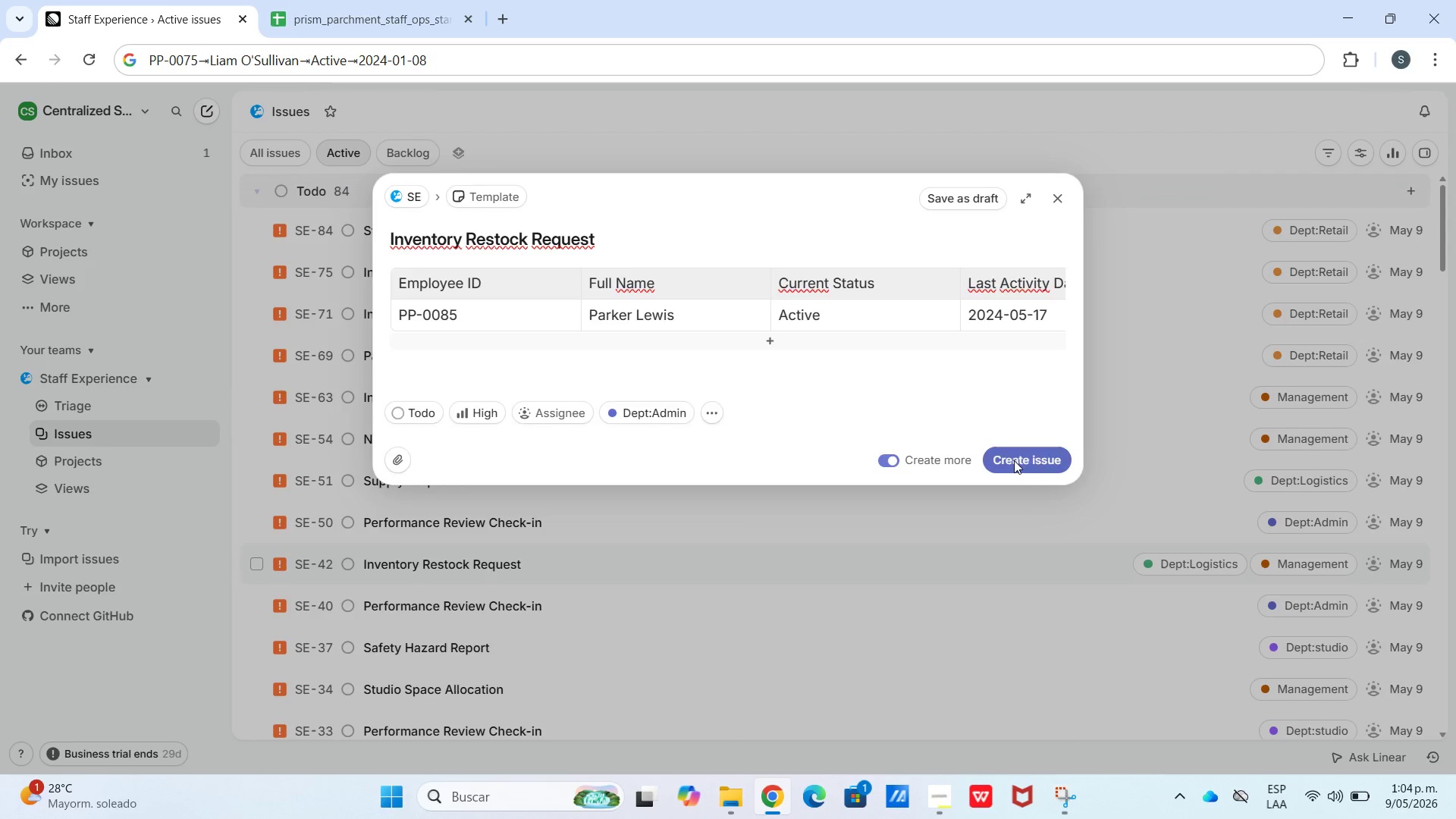 
key(Control+V)
 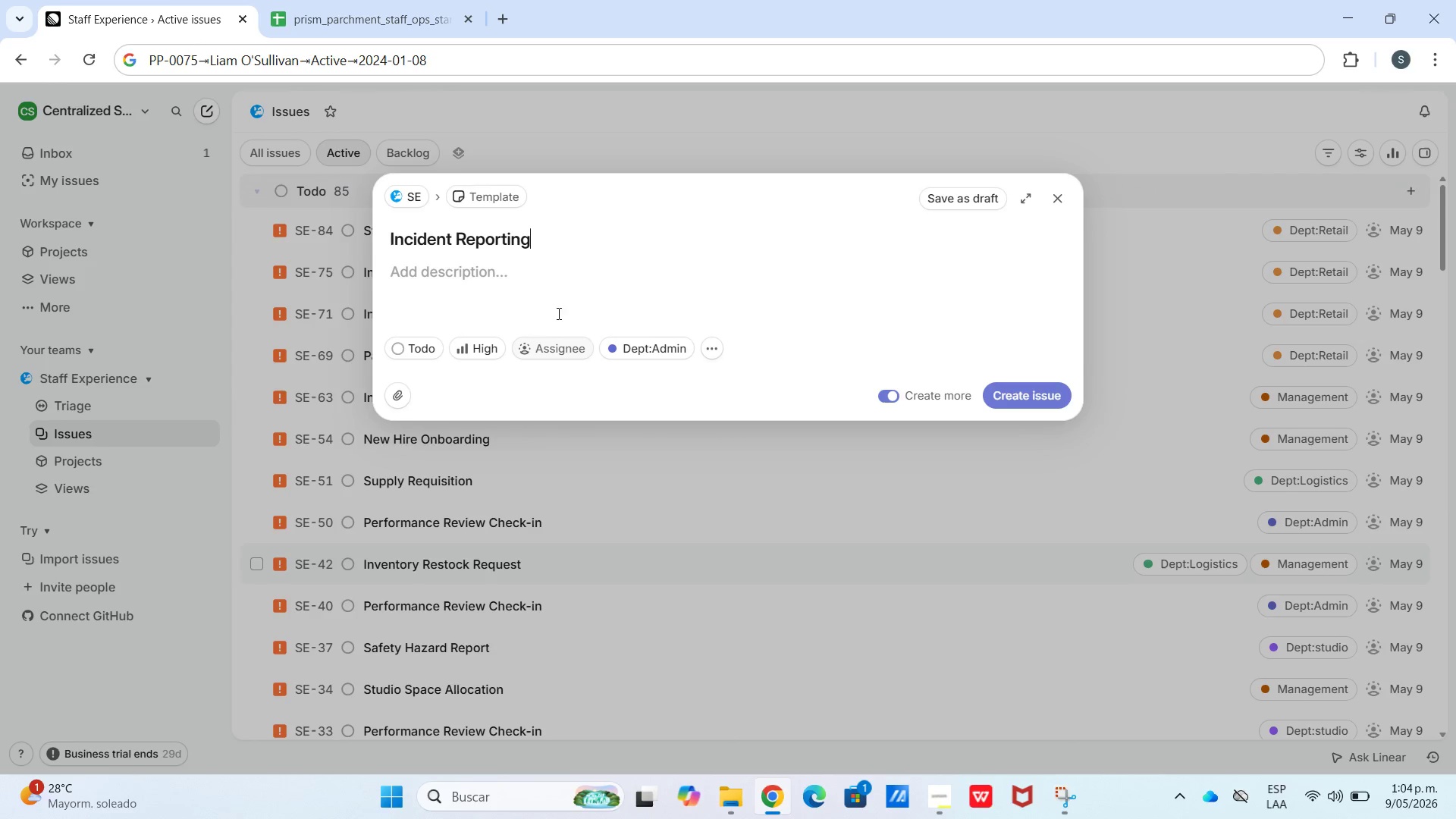 
left_click([557, 272])
 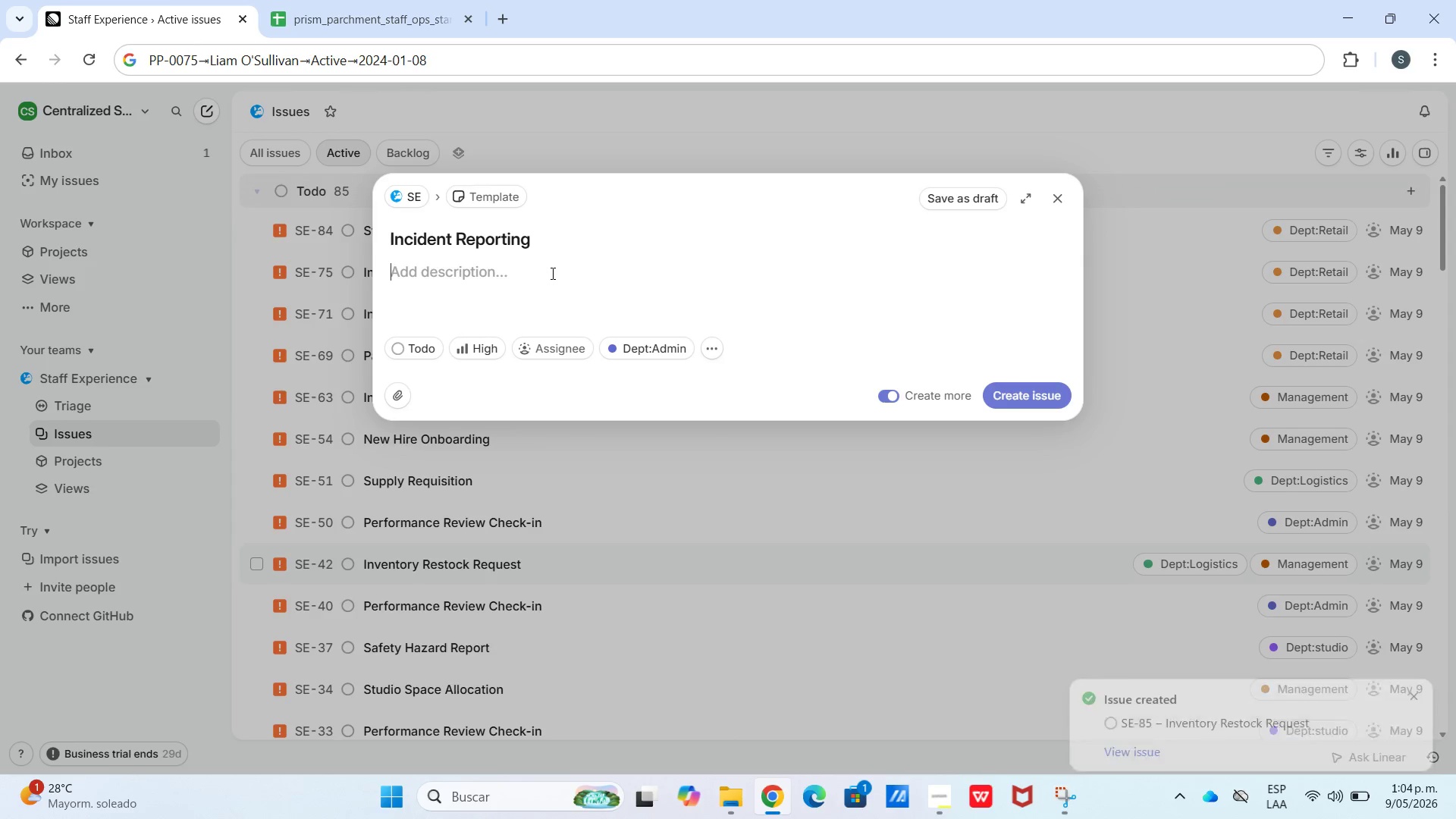 
key(Meta+V)
 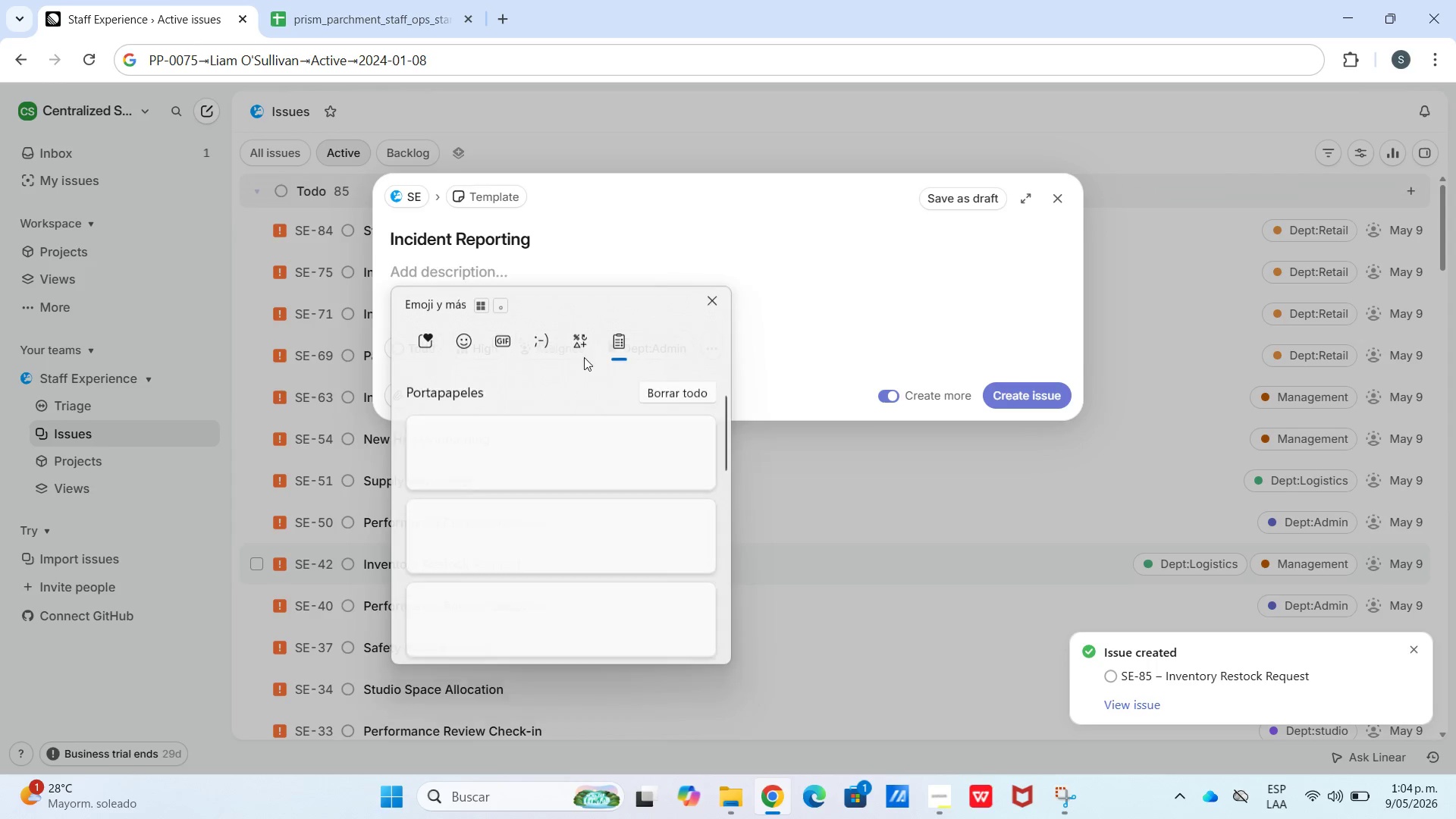 
left_click([545, 592])
 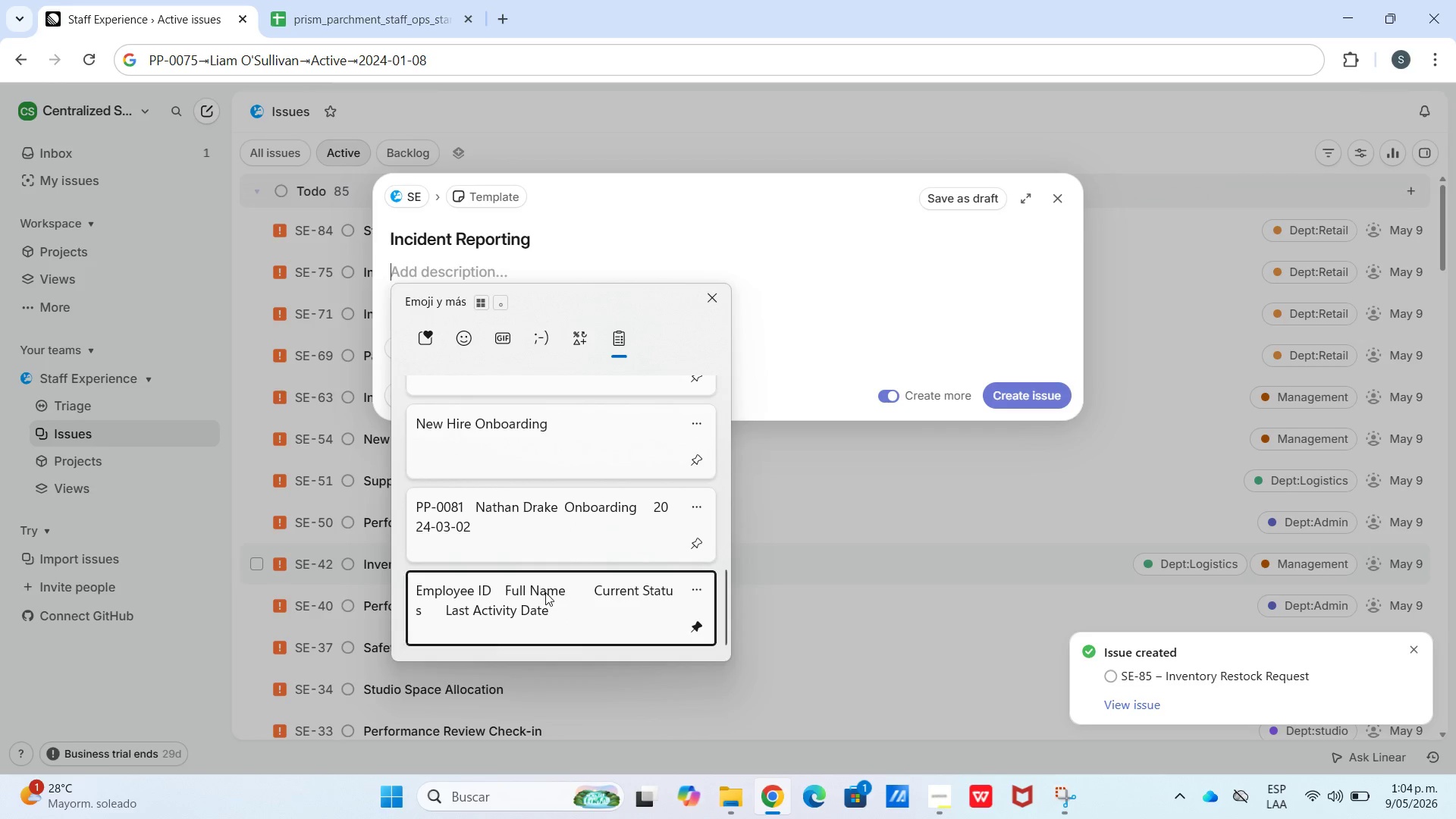 
key(Control+ControlLeft)
 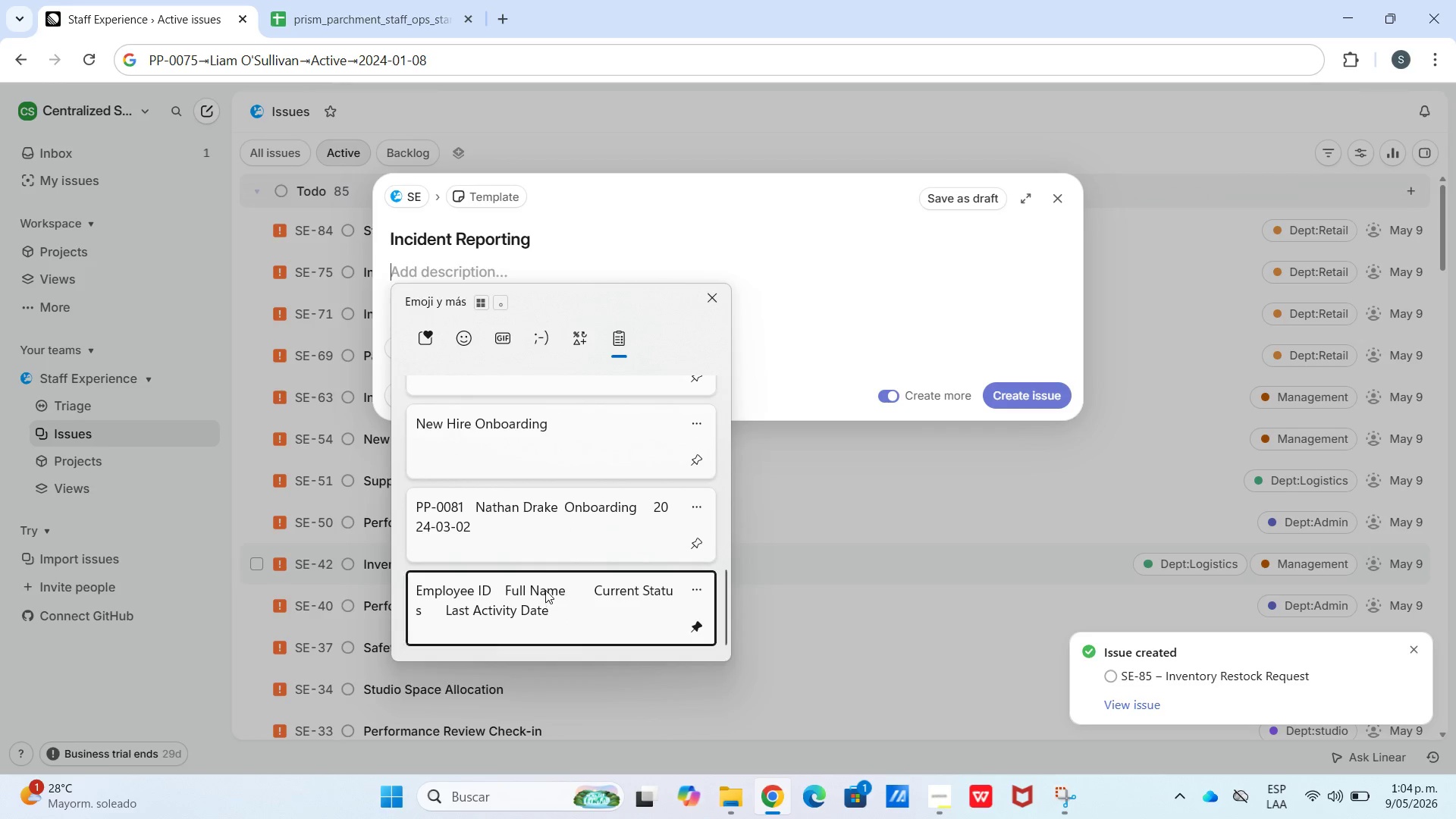 
scroll: coordinate [571, 514], scroll_direction: down, amount: 26.0
 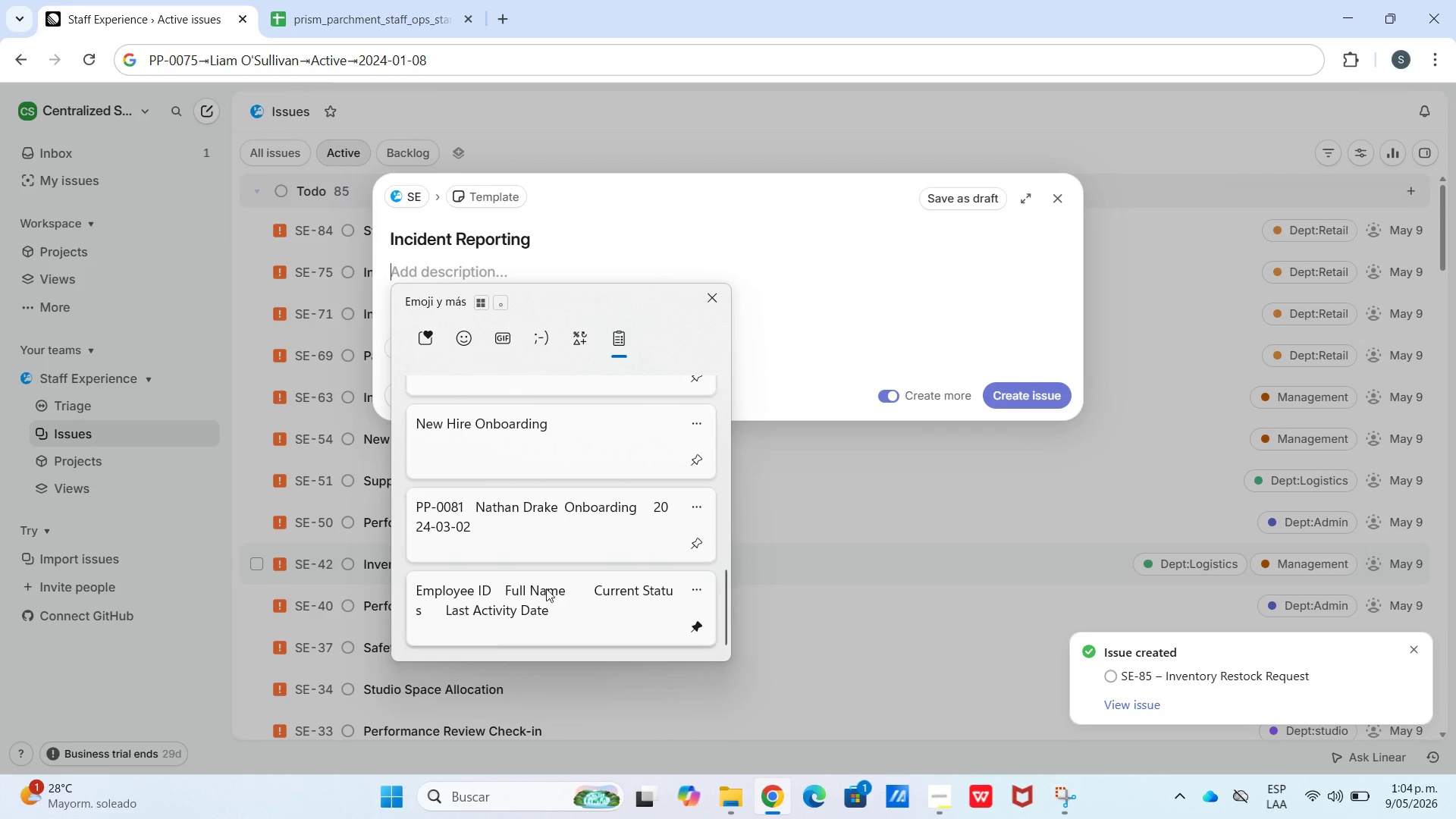 
key(Control+V)
 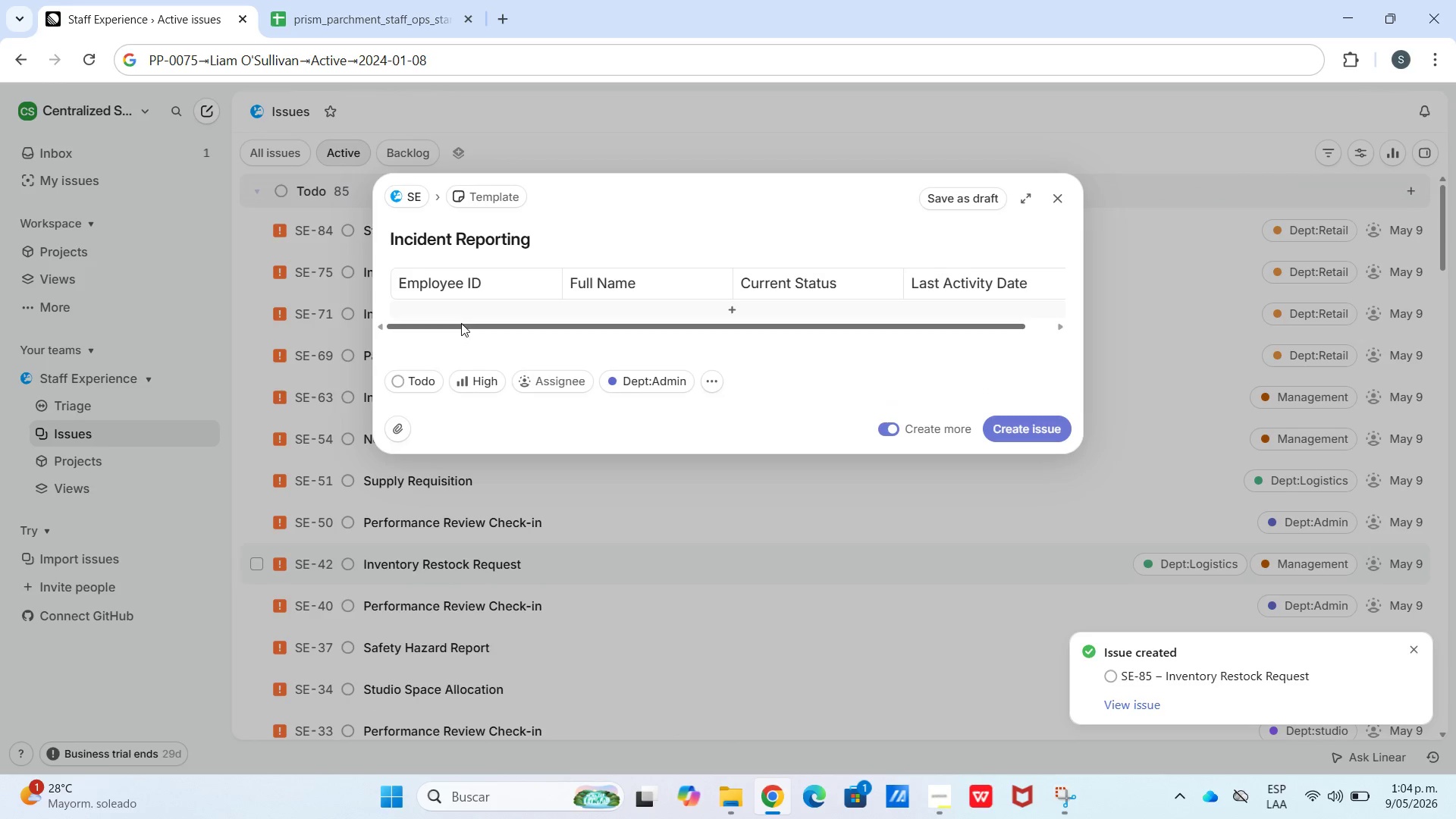 
double_click([461, 308])
 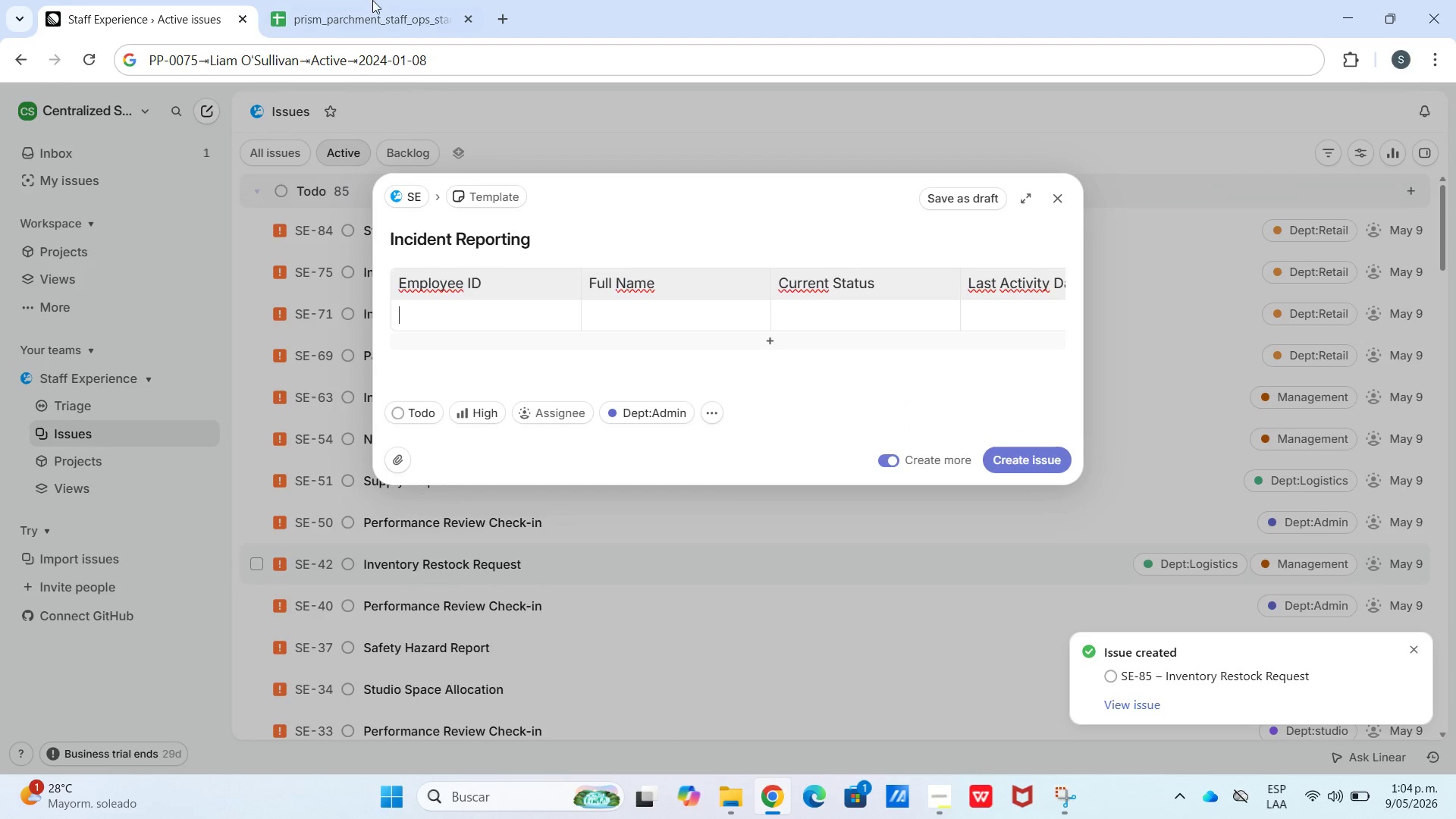 
left_click([366, 0])
 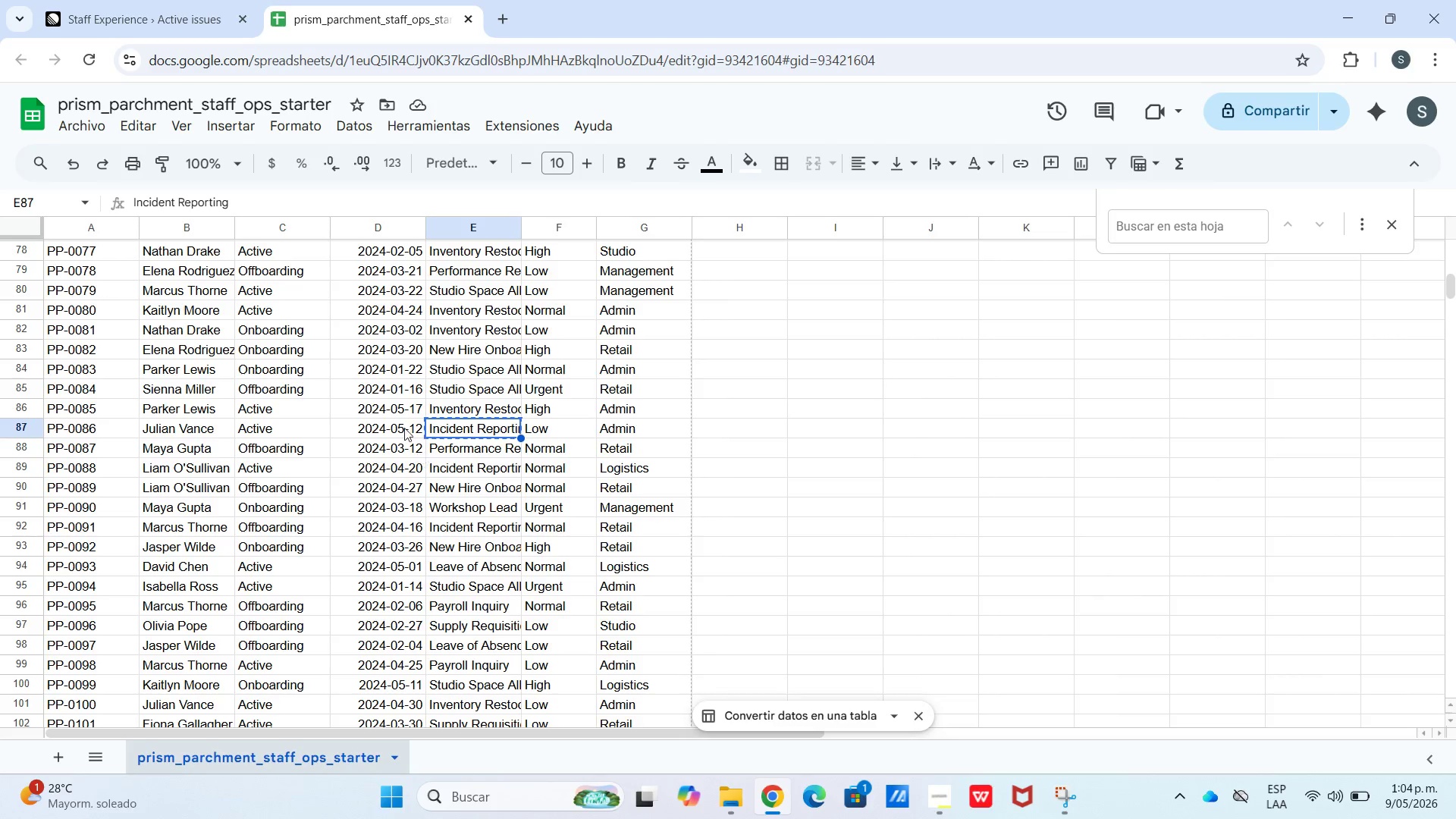 
left_click_drag(start_coordinate=[403, 425], to_coordinate=[94, 426])
 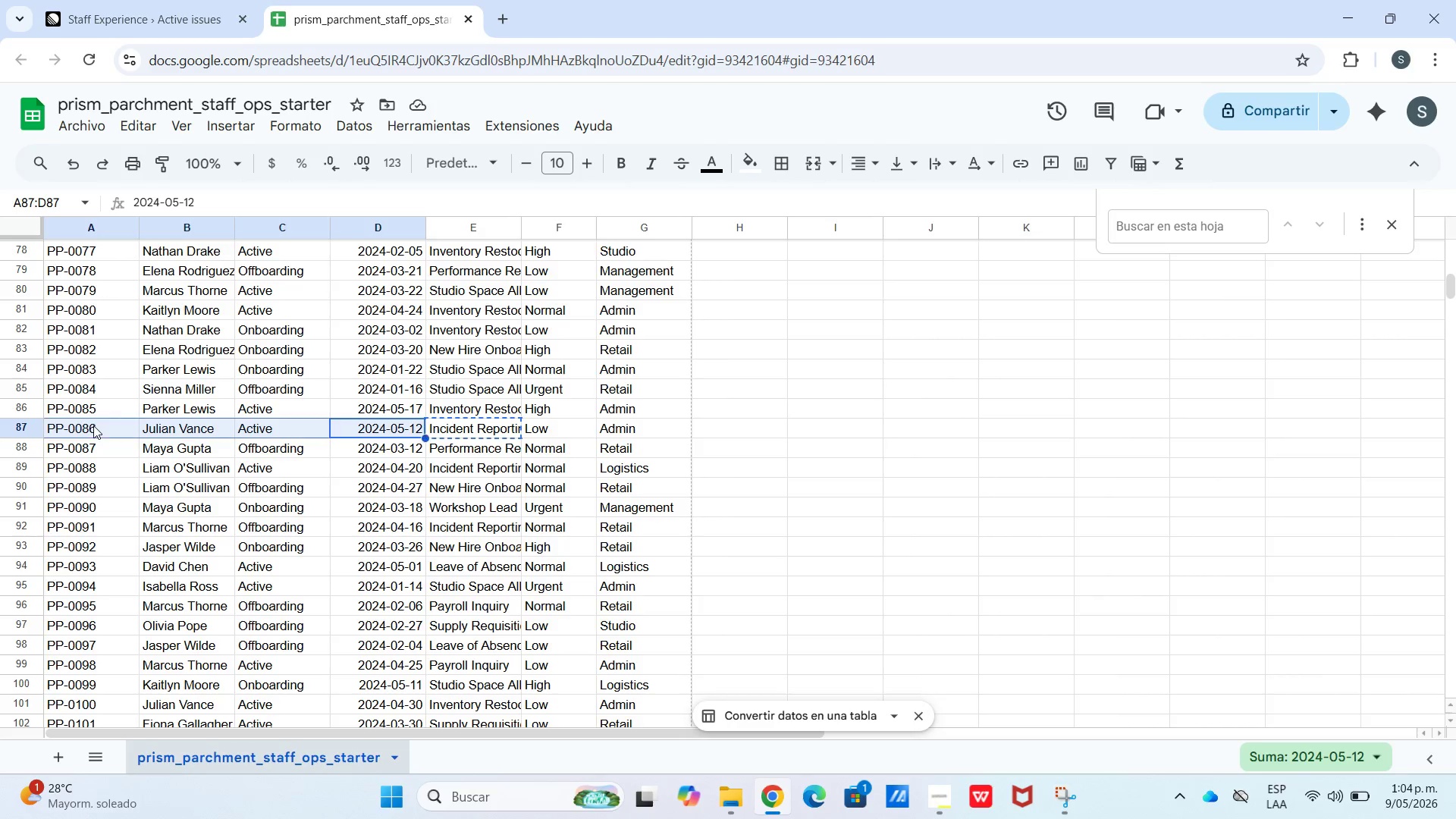 
key(Control+C)
 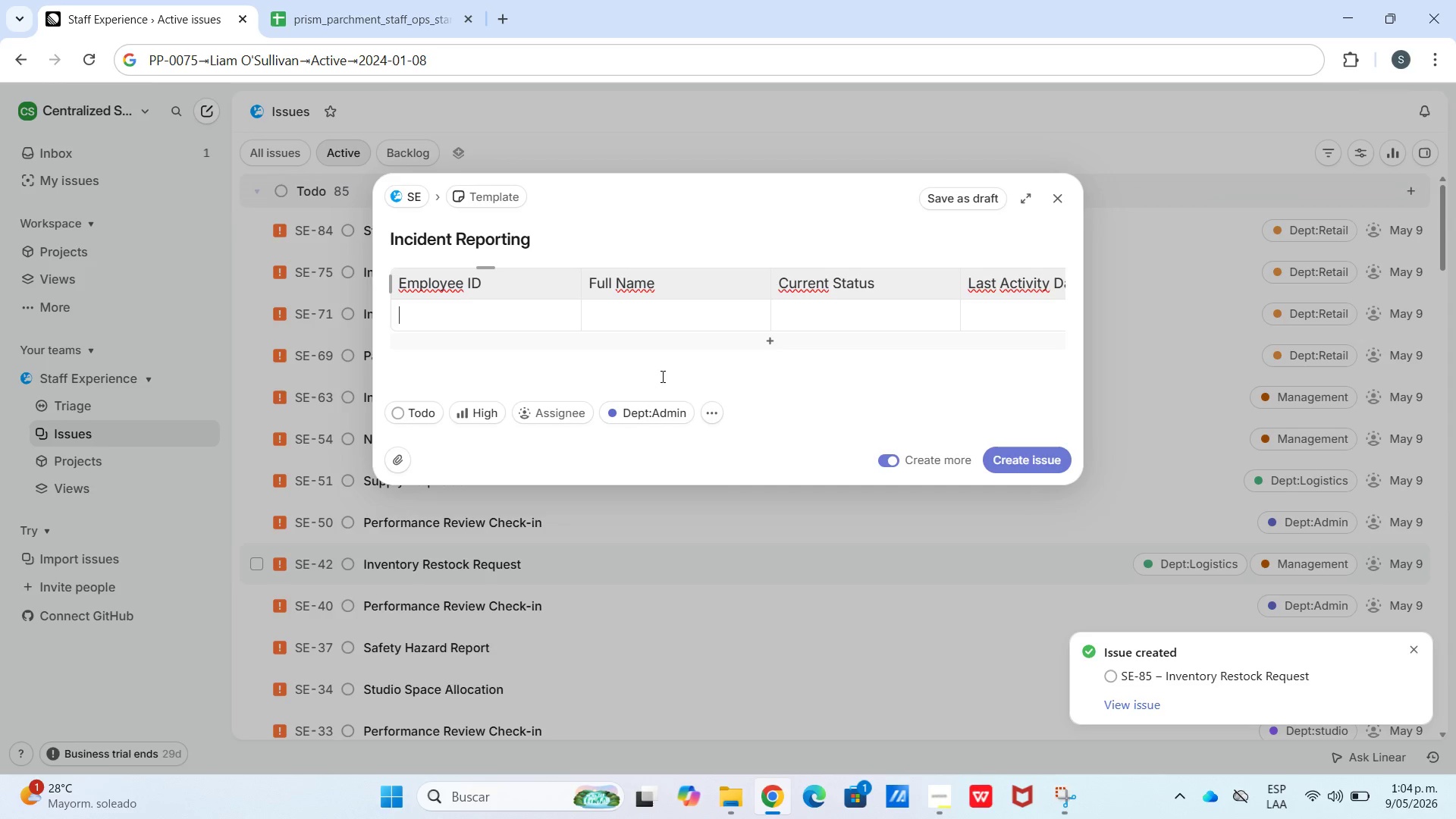 
left_click_drag(start_coordinate=[464, 420], to_coordinate=[469, 416])
 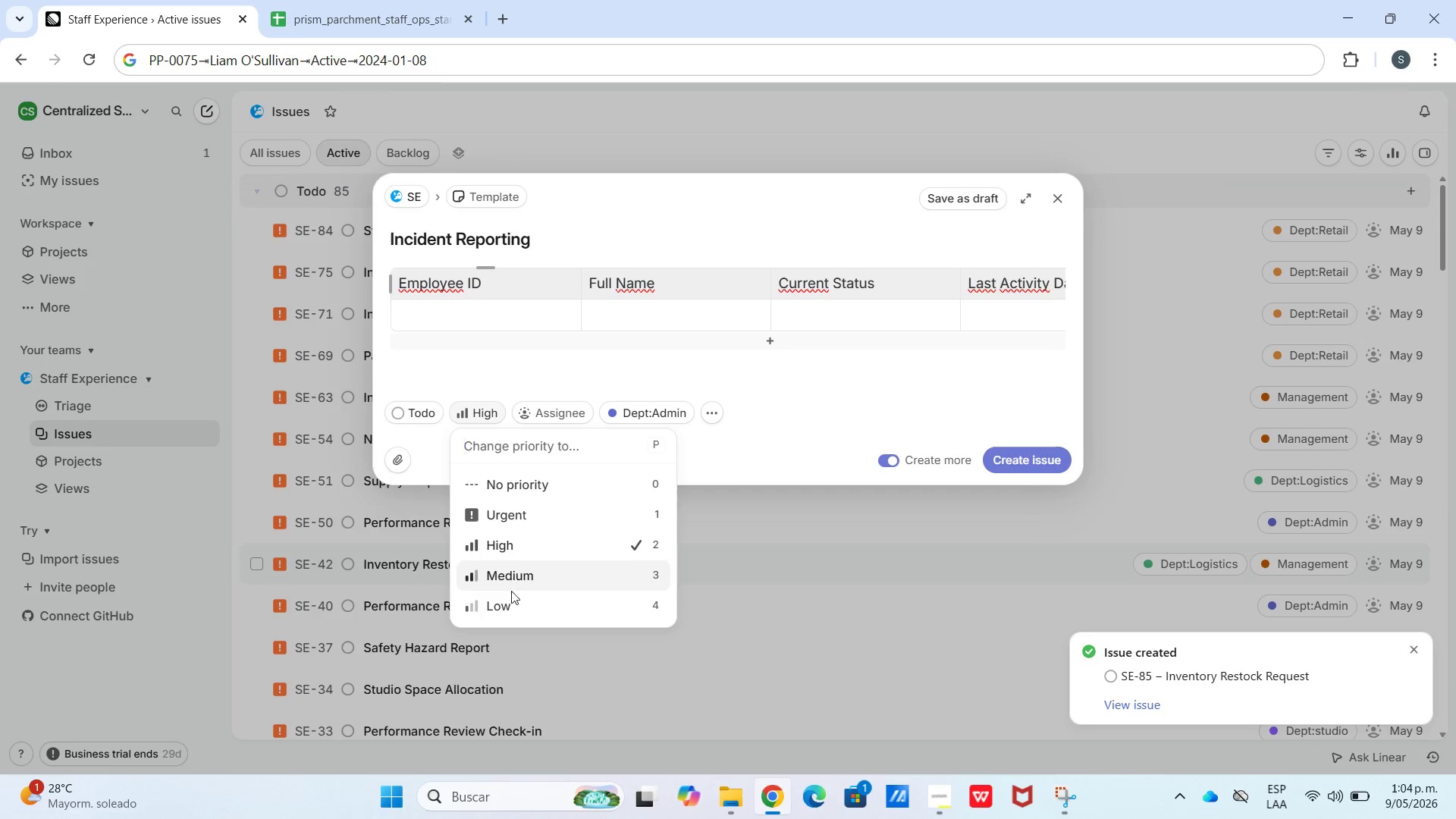 
left_click_drag(start_coordinate=[511, 605], to_coordinate=[511, 592])
 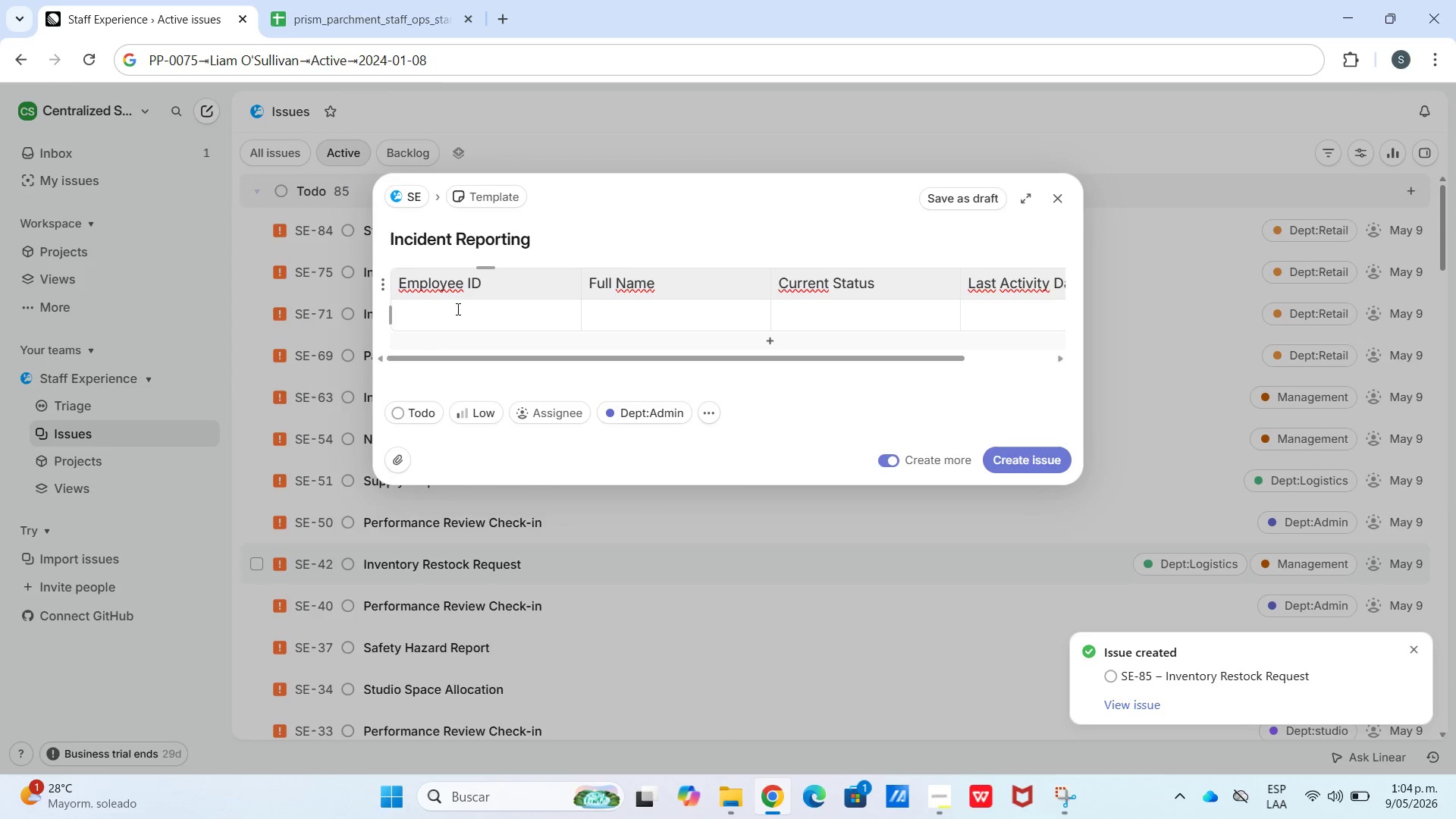 
key(Control+V)
 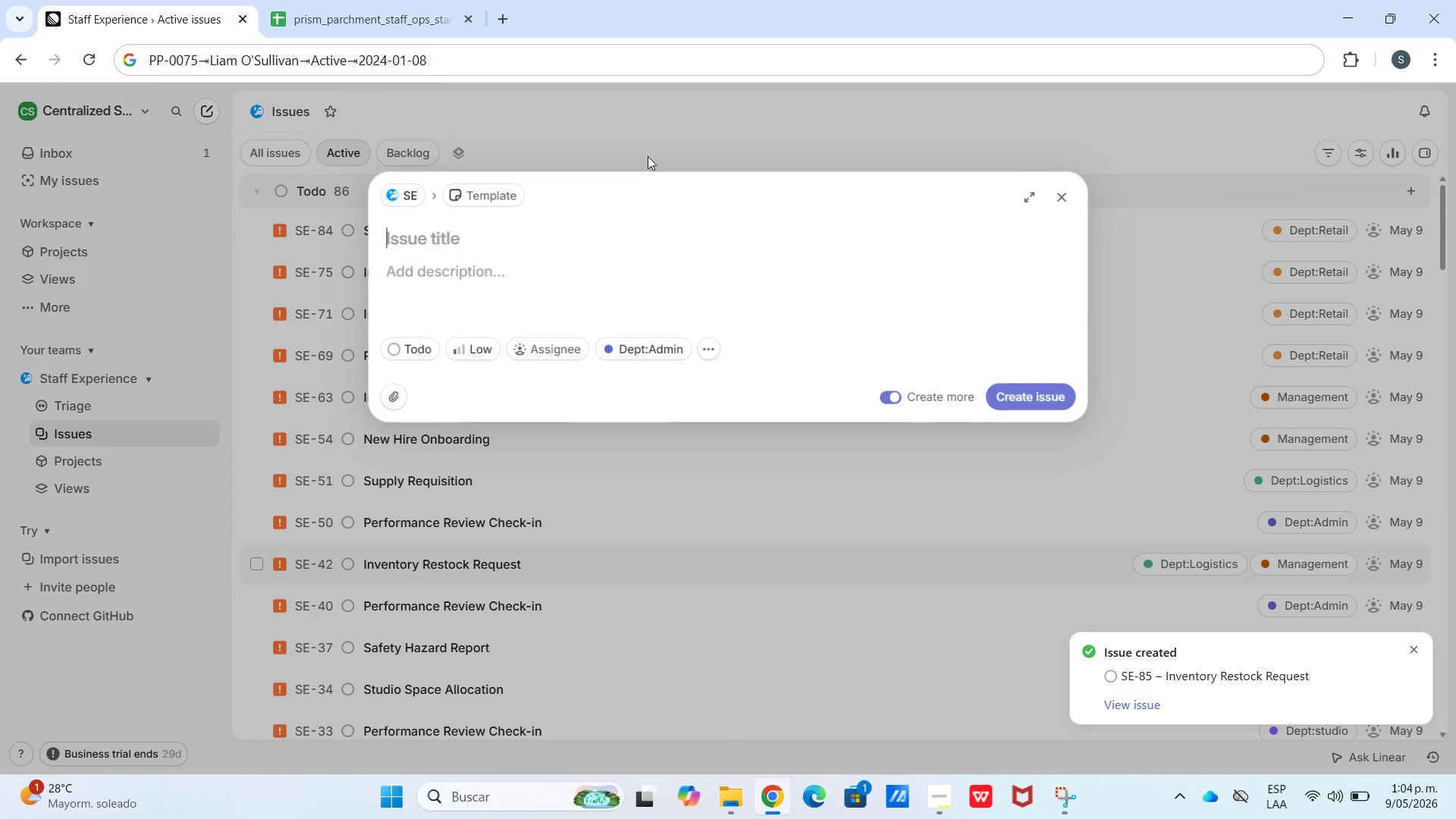 
left_click([376, 0])
 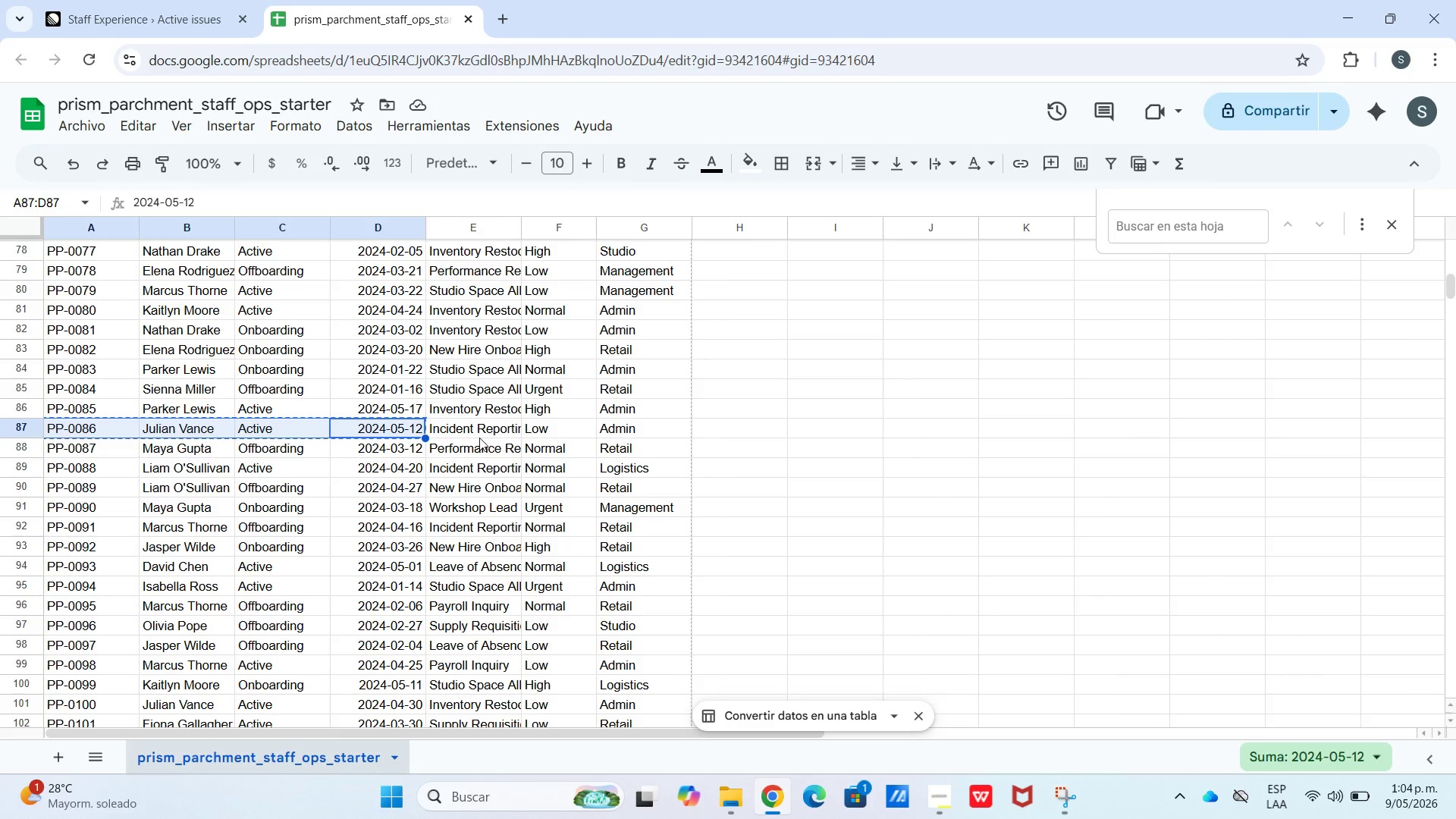 
left_click([482, 451])
 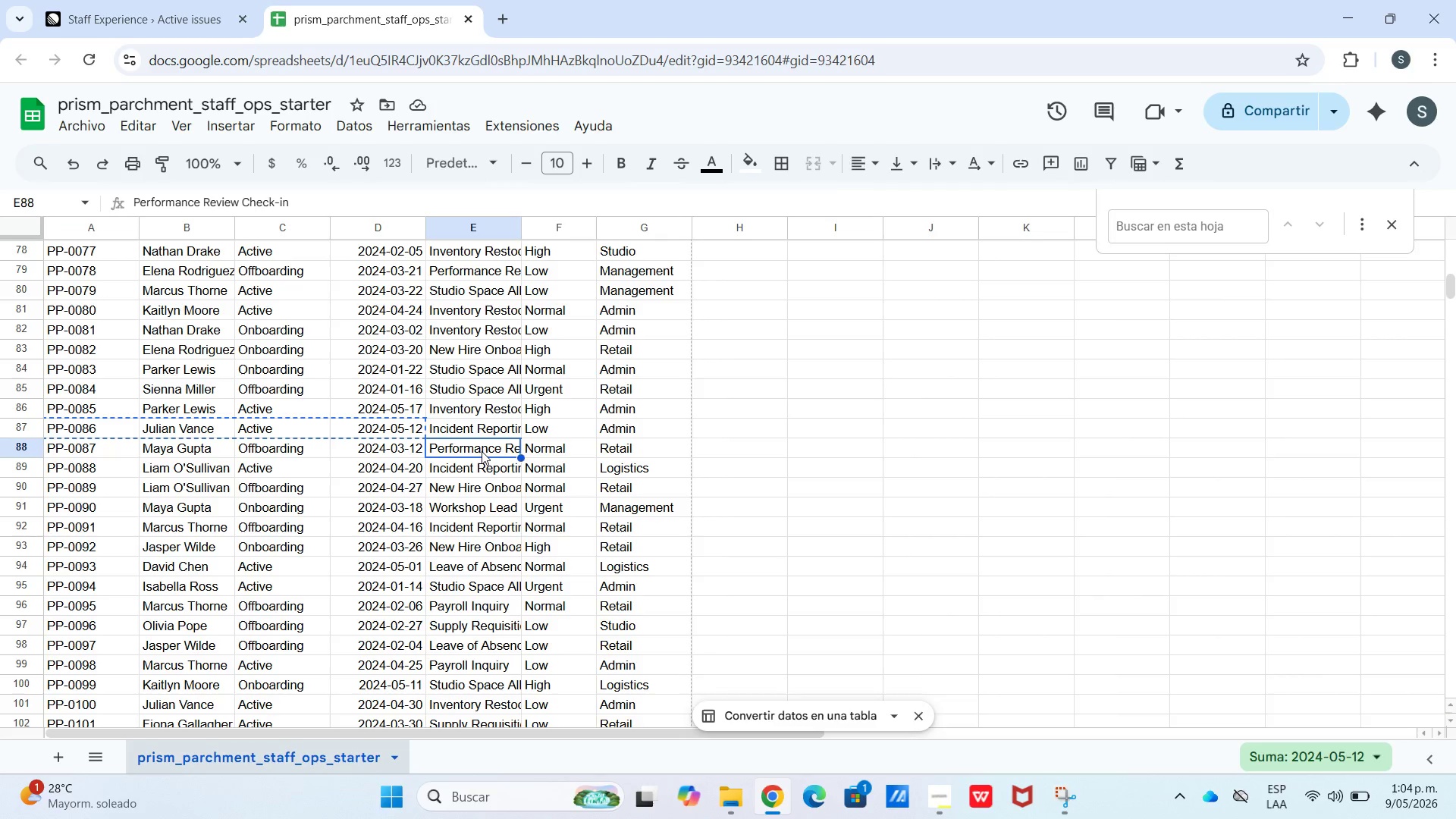 
key(Control+C)
 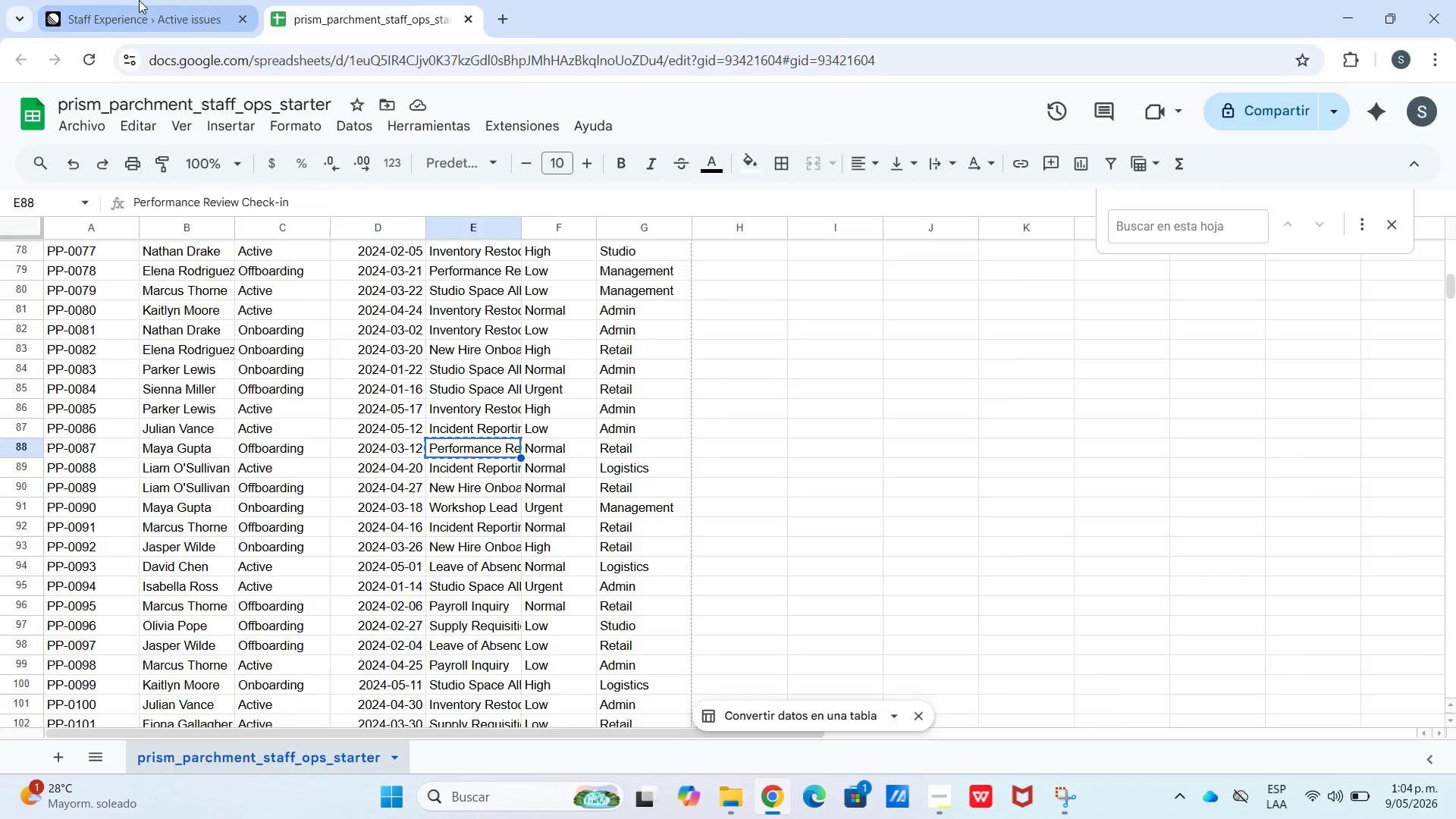 
key(Control+V)
 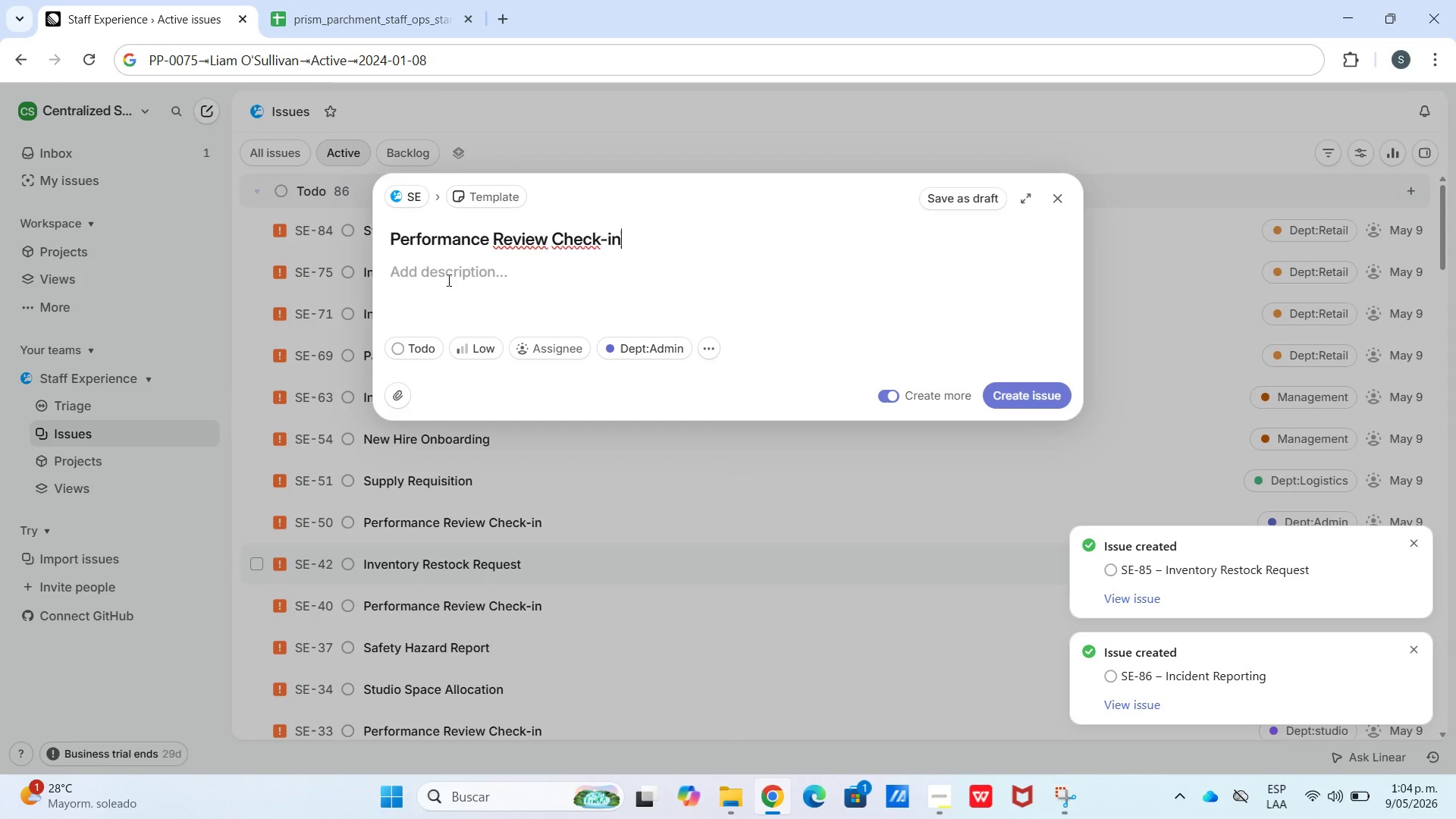 
left_click([451, 280])
 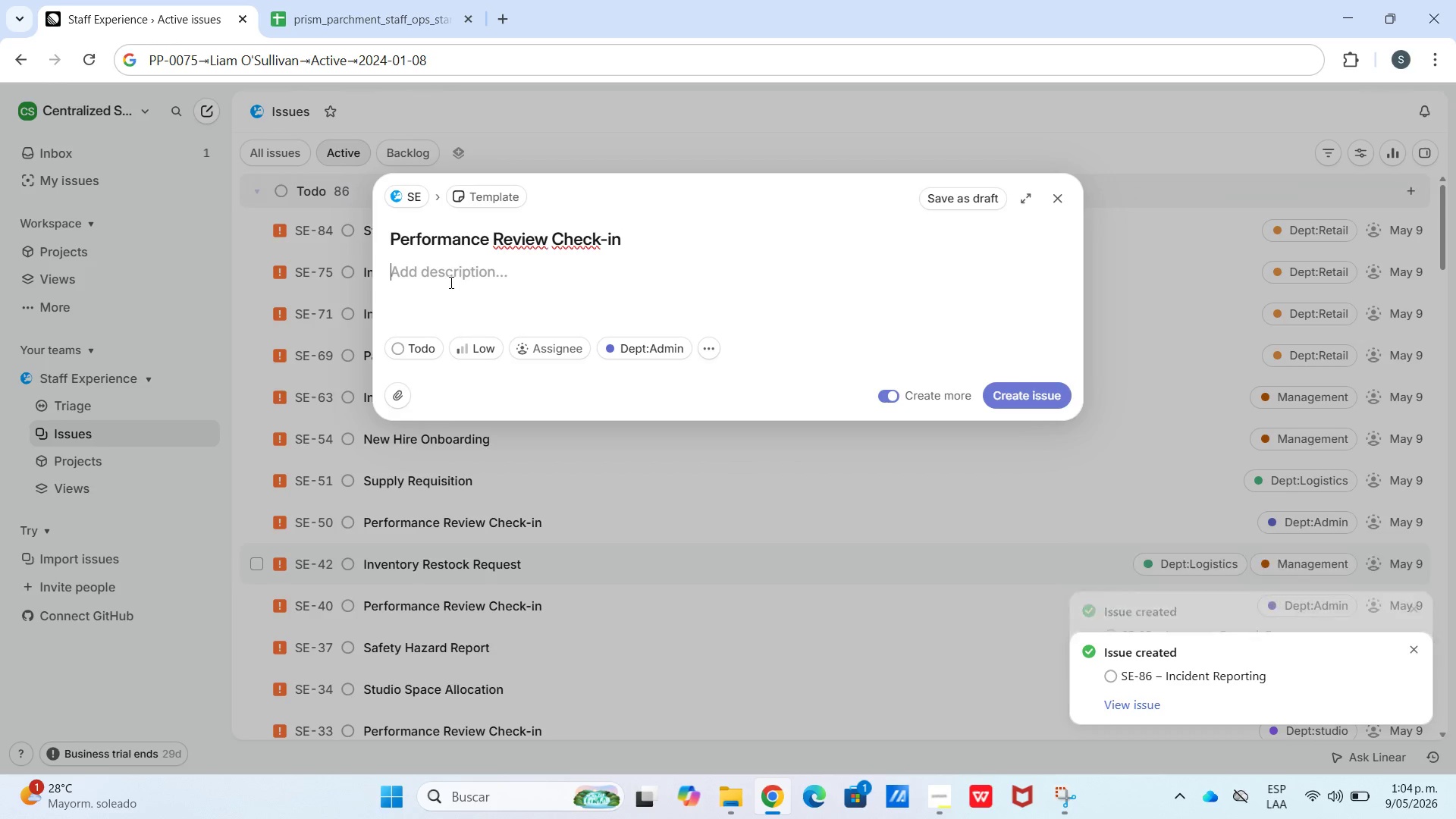 
key(Meta+V)
 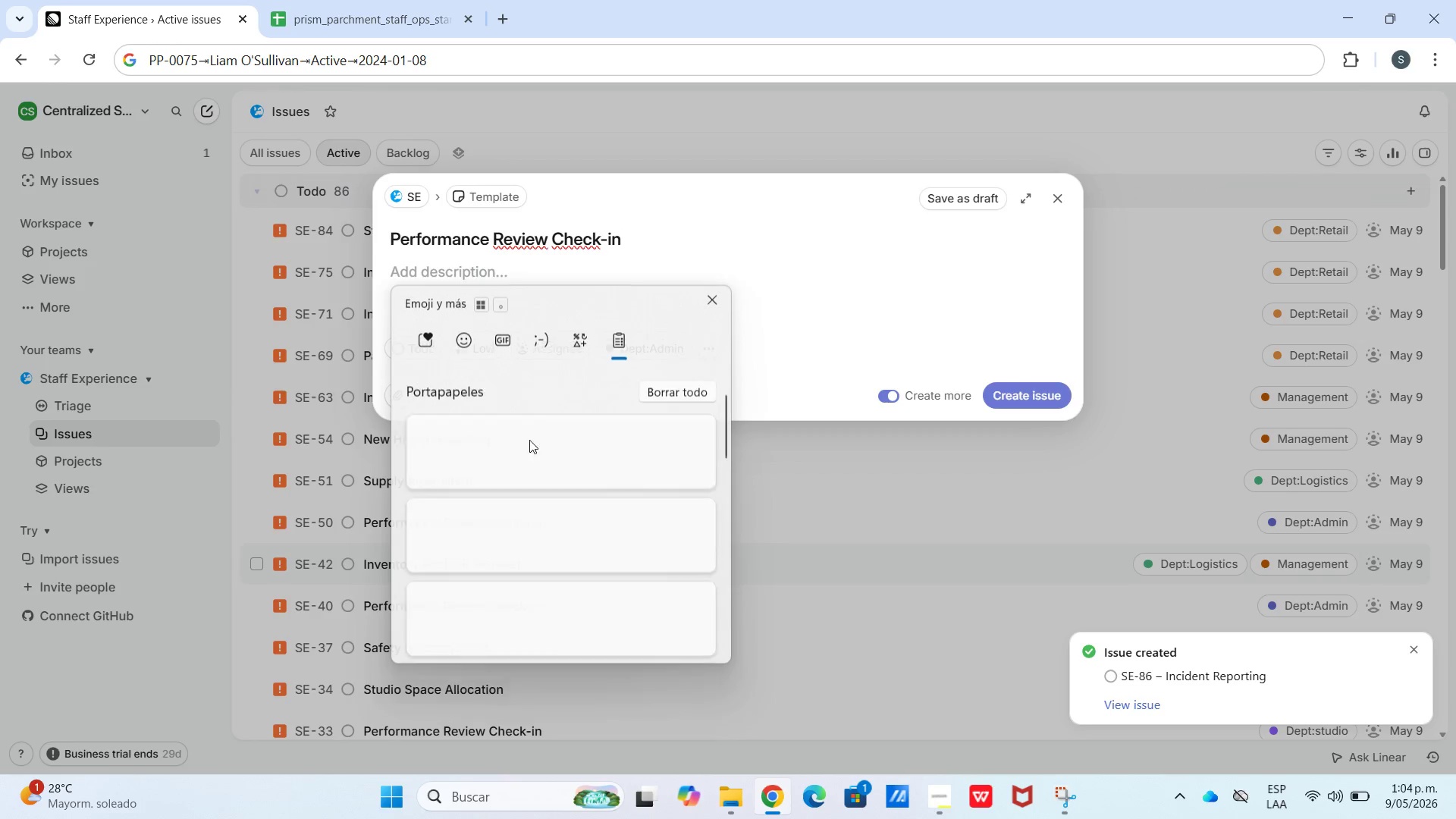 
left_click([536, 603])
 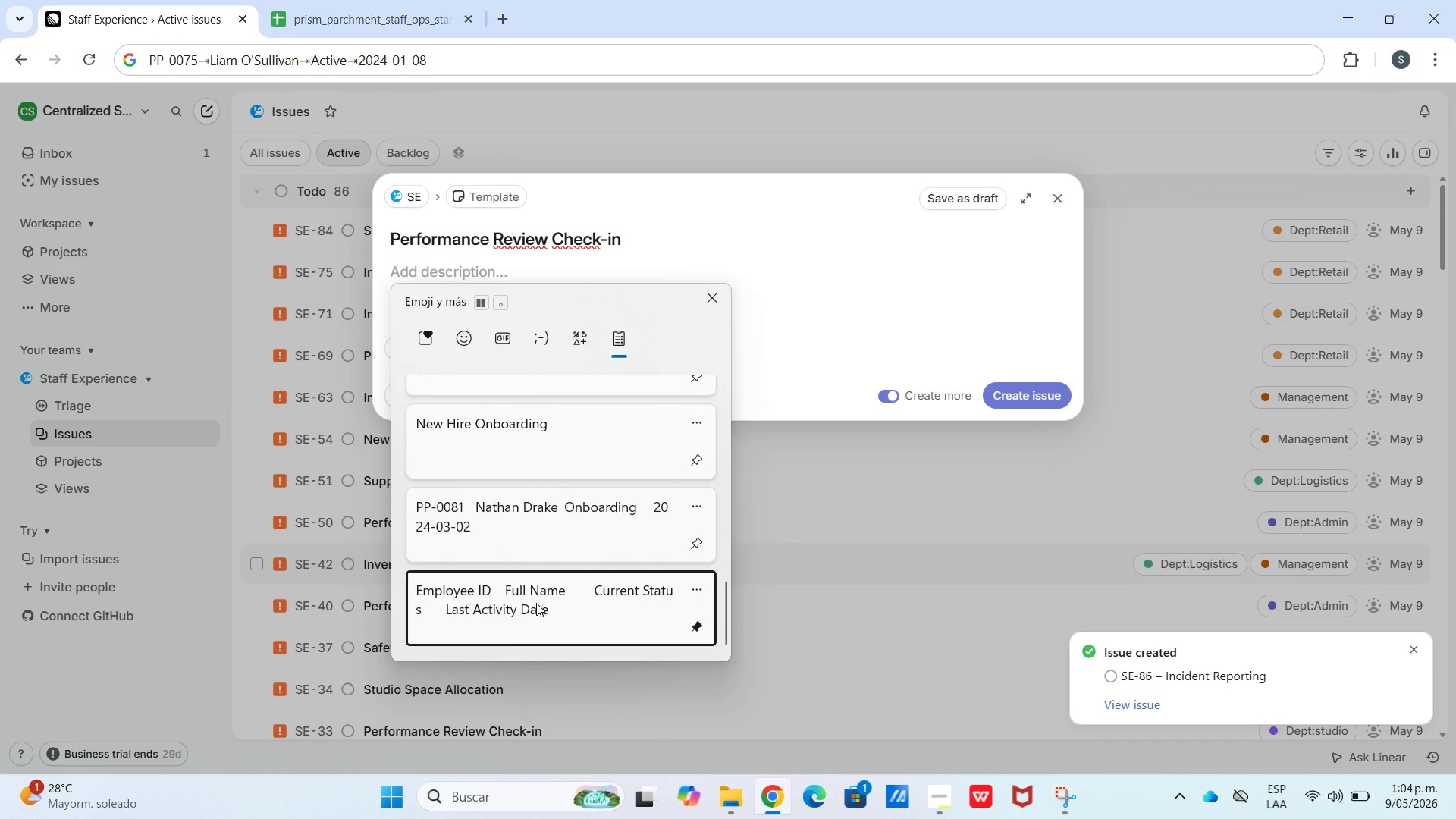 
scroll: coordinate [533, 609], scroll_direction: down, amount: 34.0
 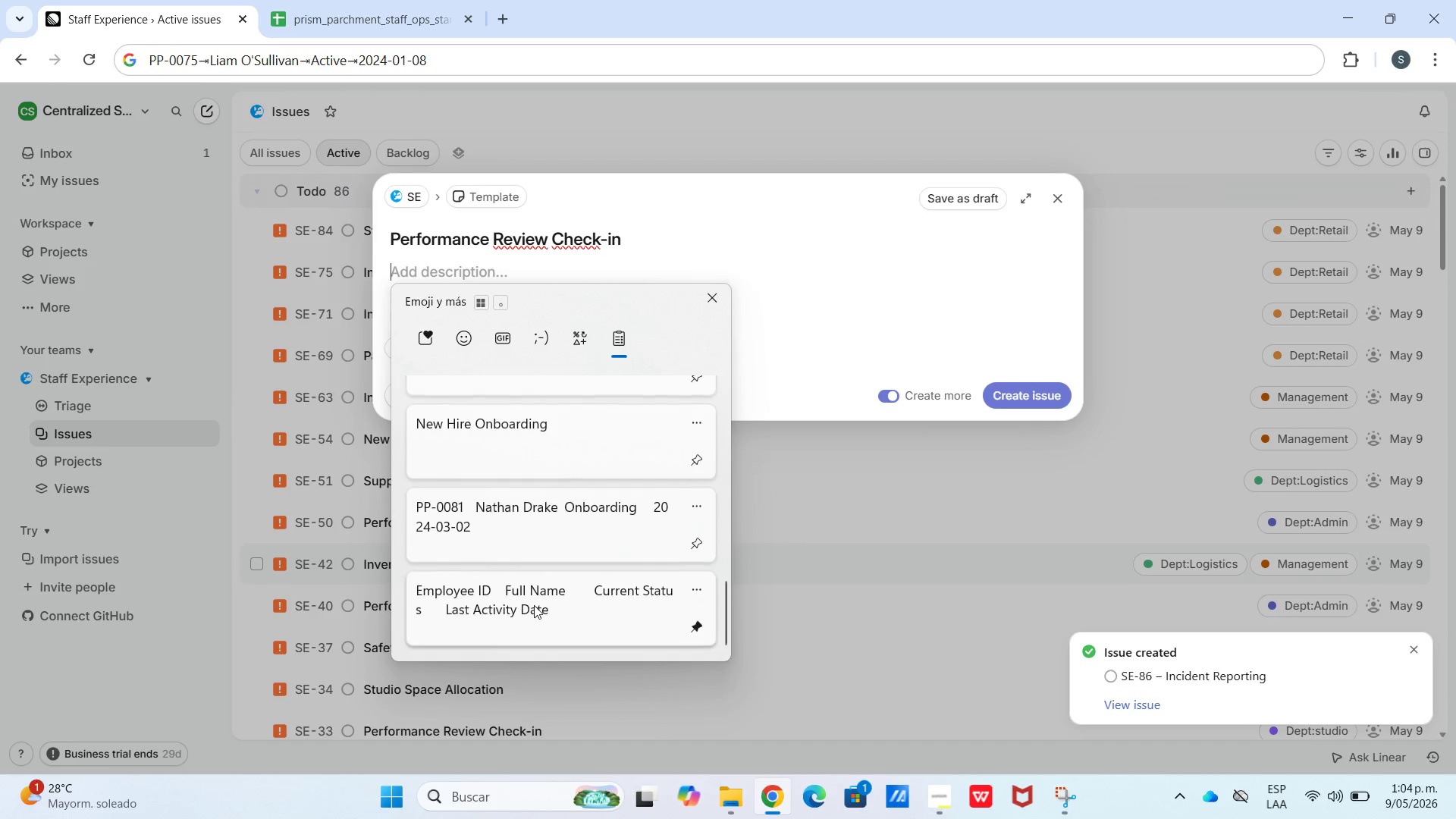 
key(Control+ControlLeft)
 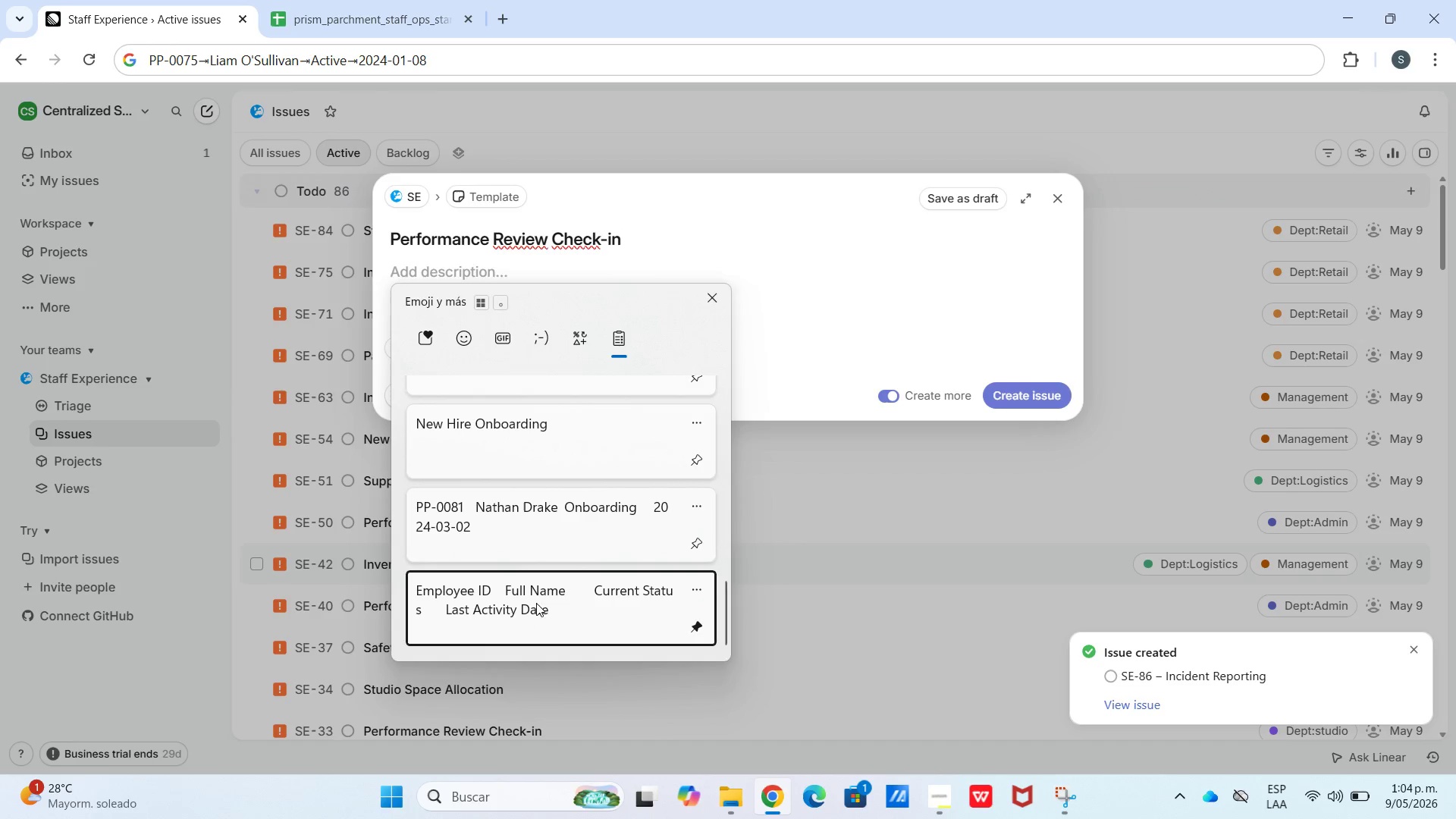 
key(Control+V)
 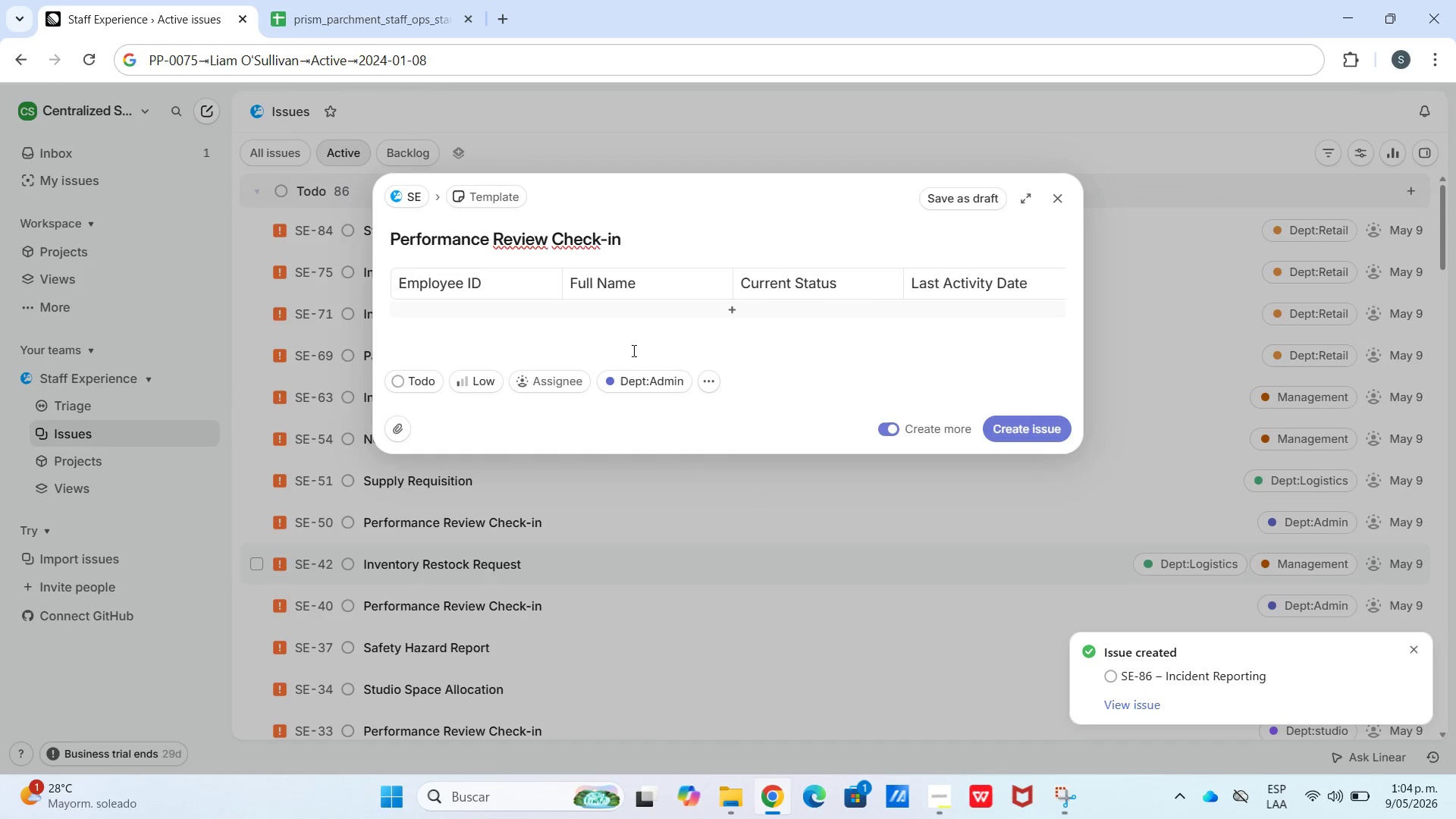 
left_click([607, 308])
 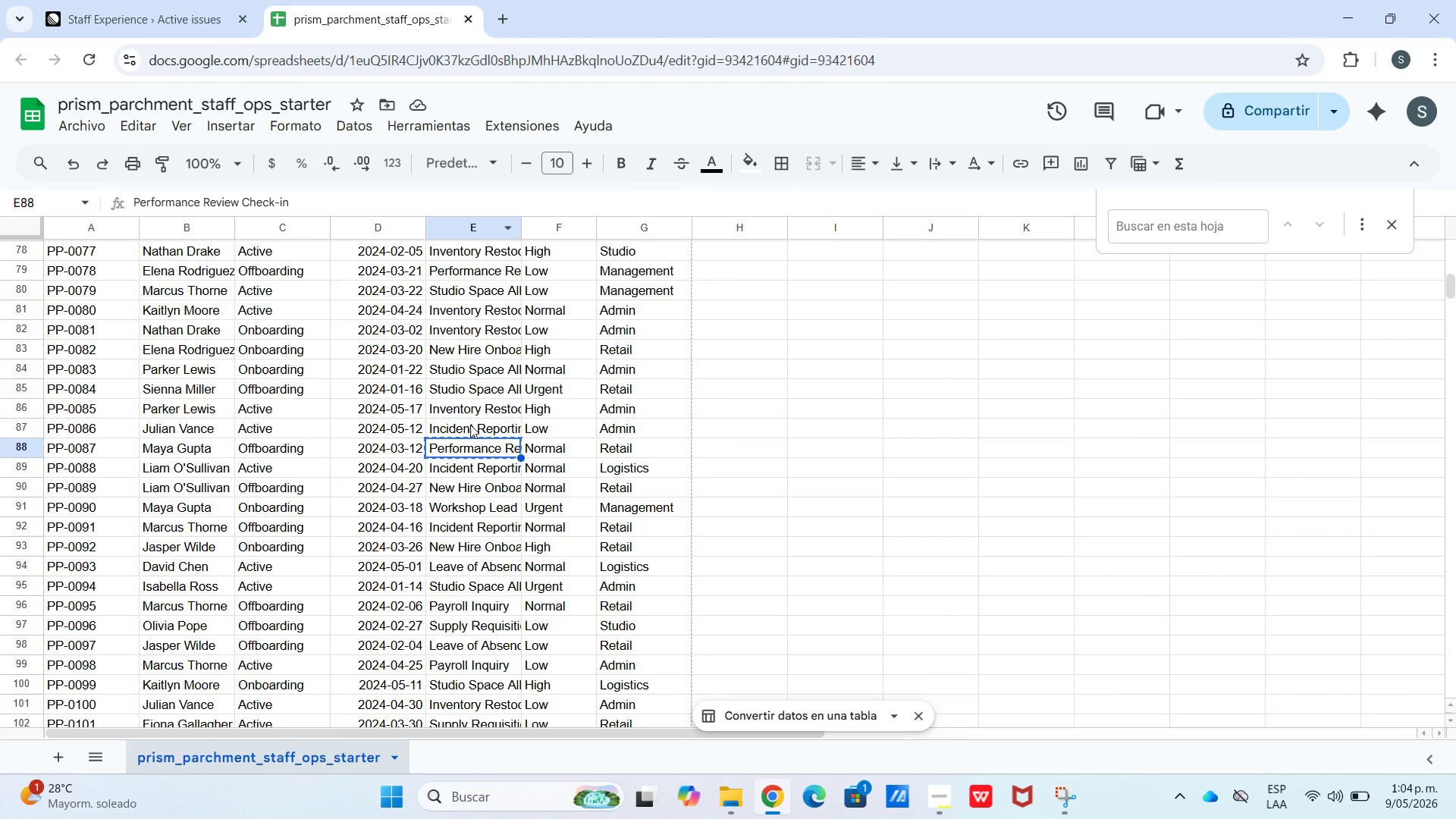 
left_click_drag(start_coordinate=[391, 450], to_coordinate=[95, 454])
 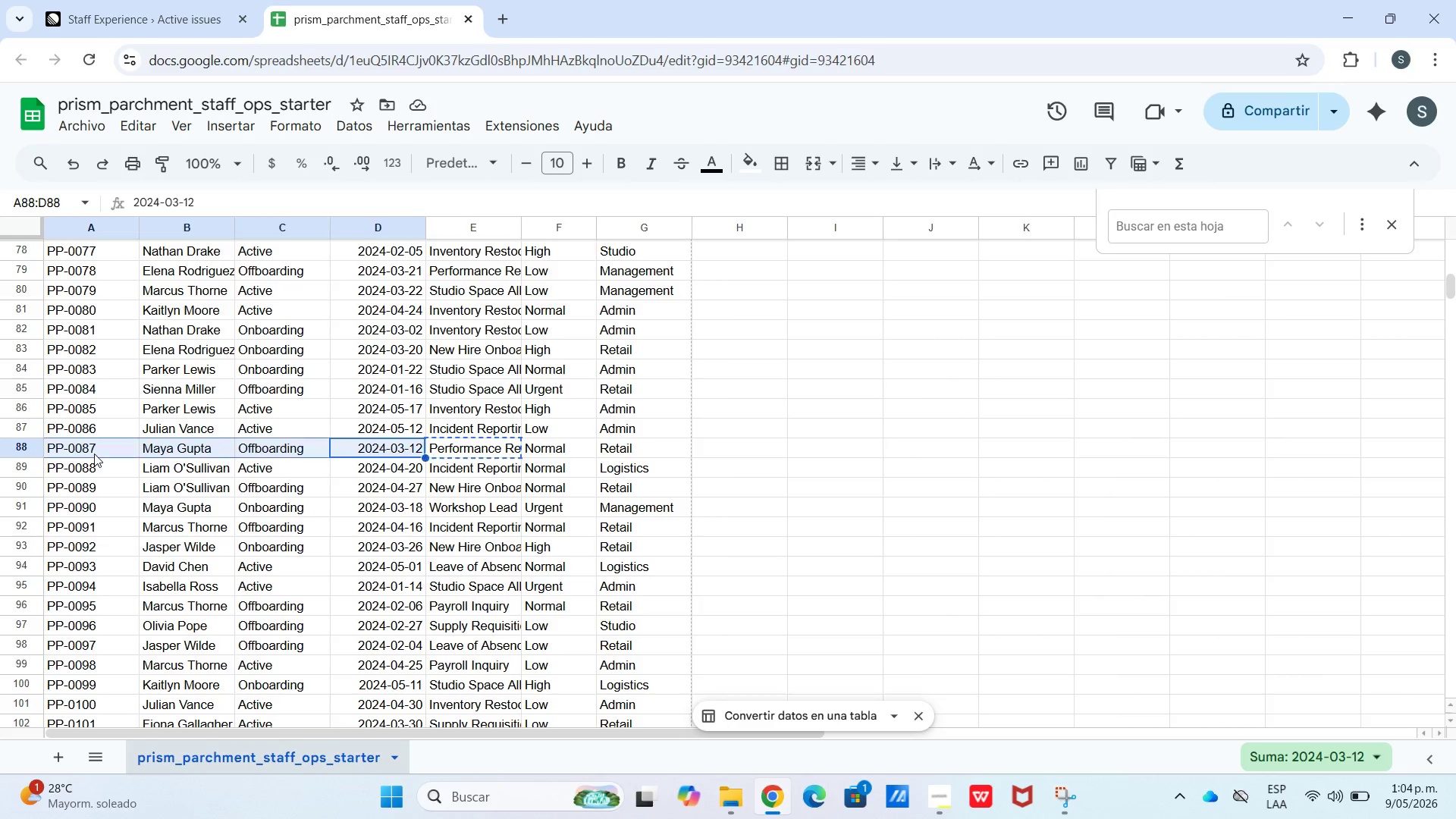 
key(Control+C)
 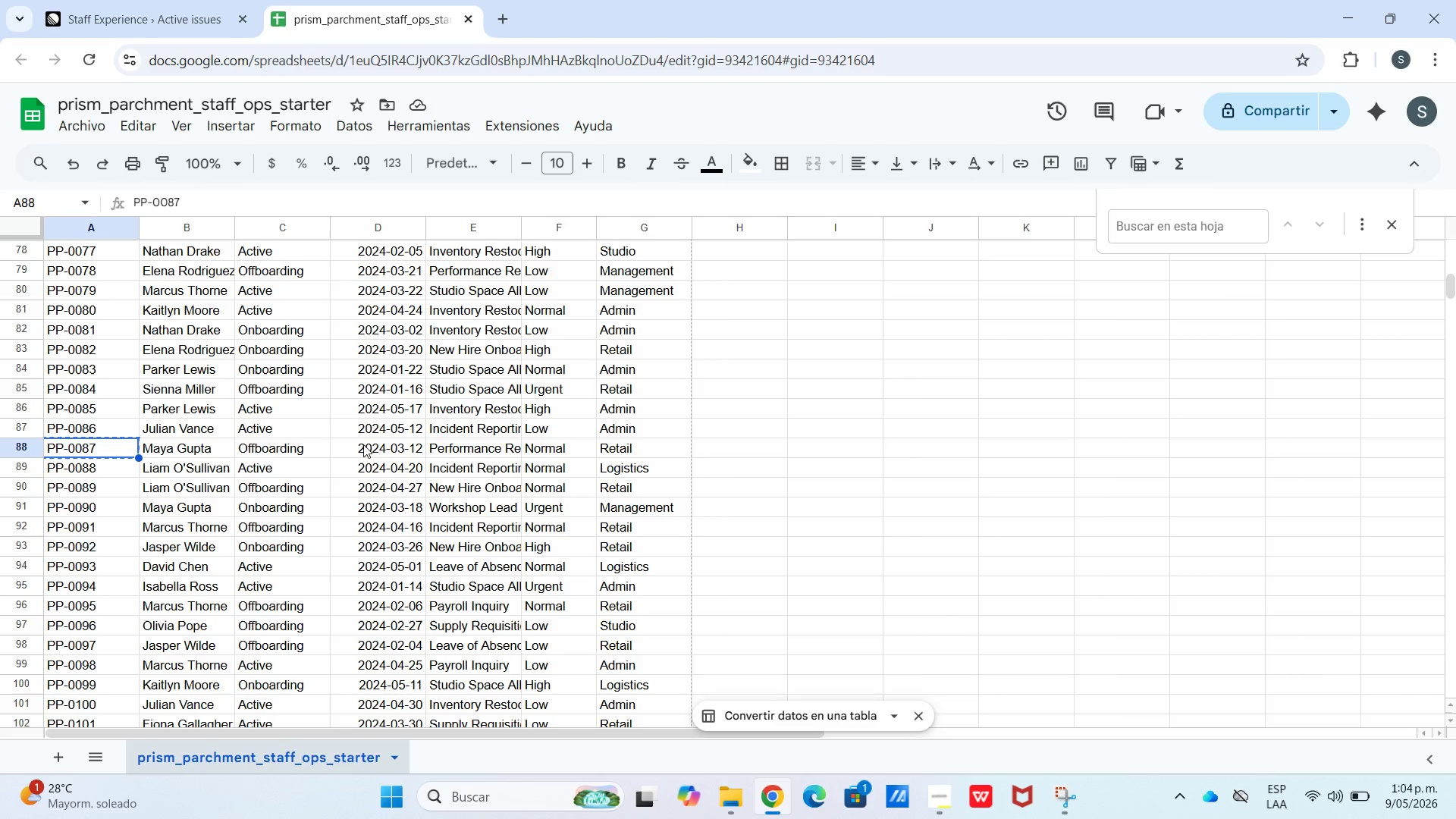 
left_click_drag(start_coordinate=[411, 453], to_coordinate=[65, 445])
 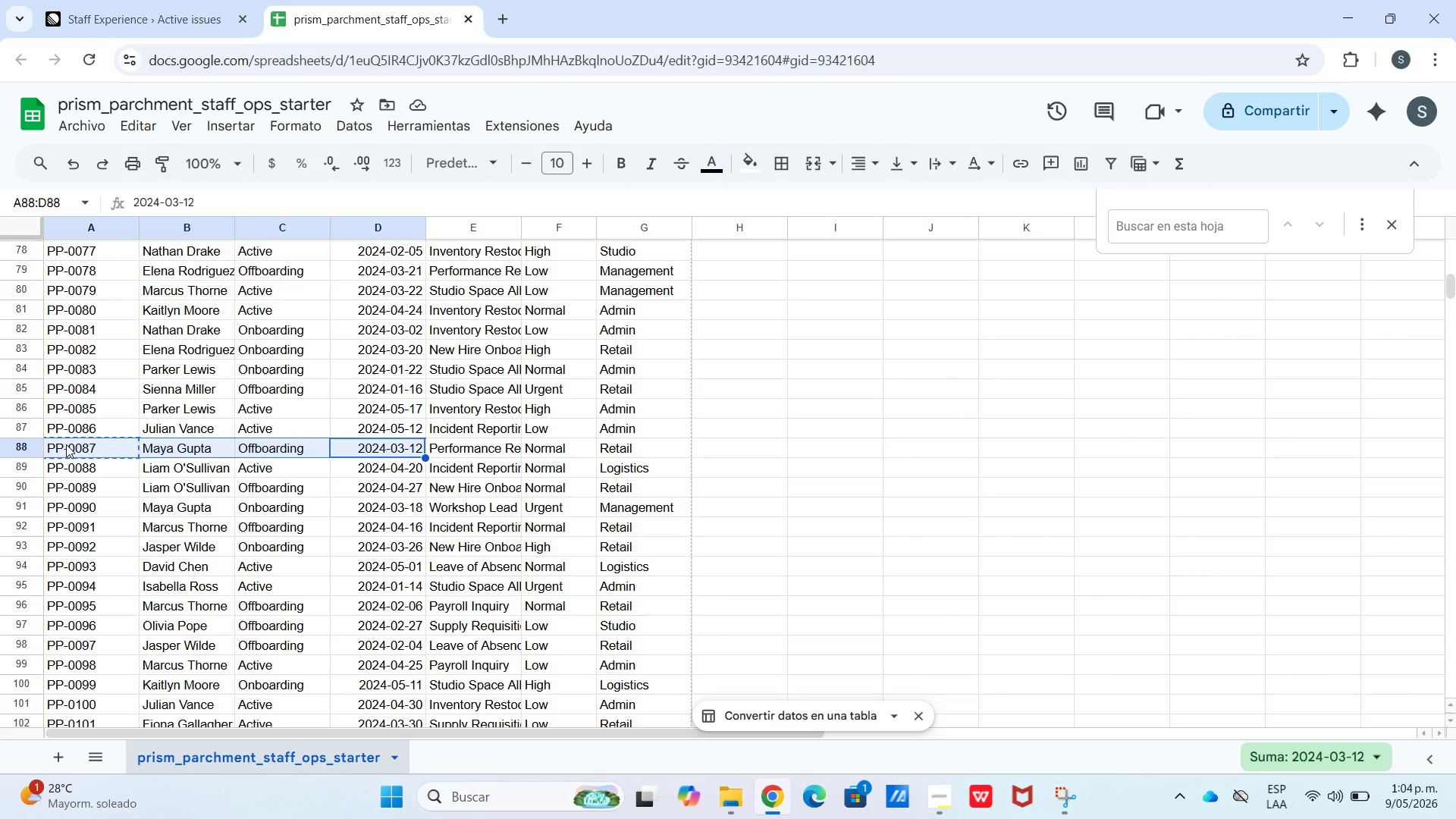 
key(Control+C)
 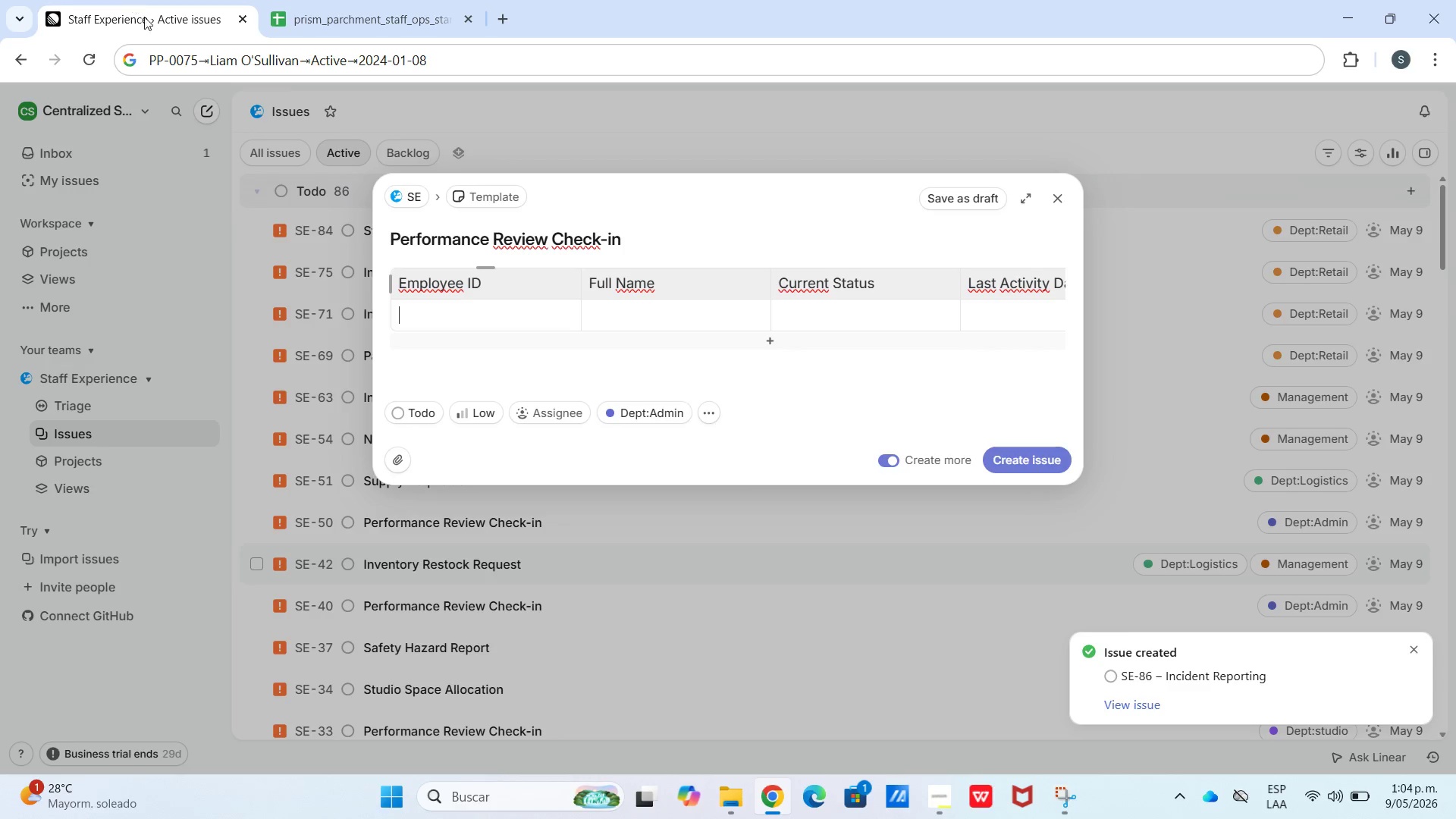 
key(Control+V)
 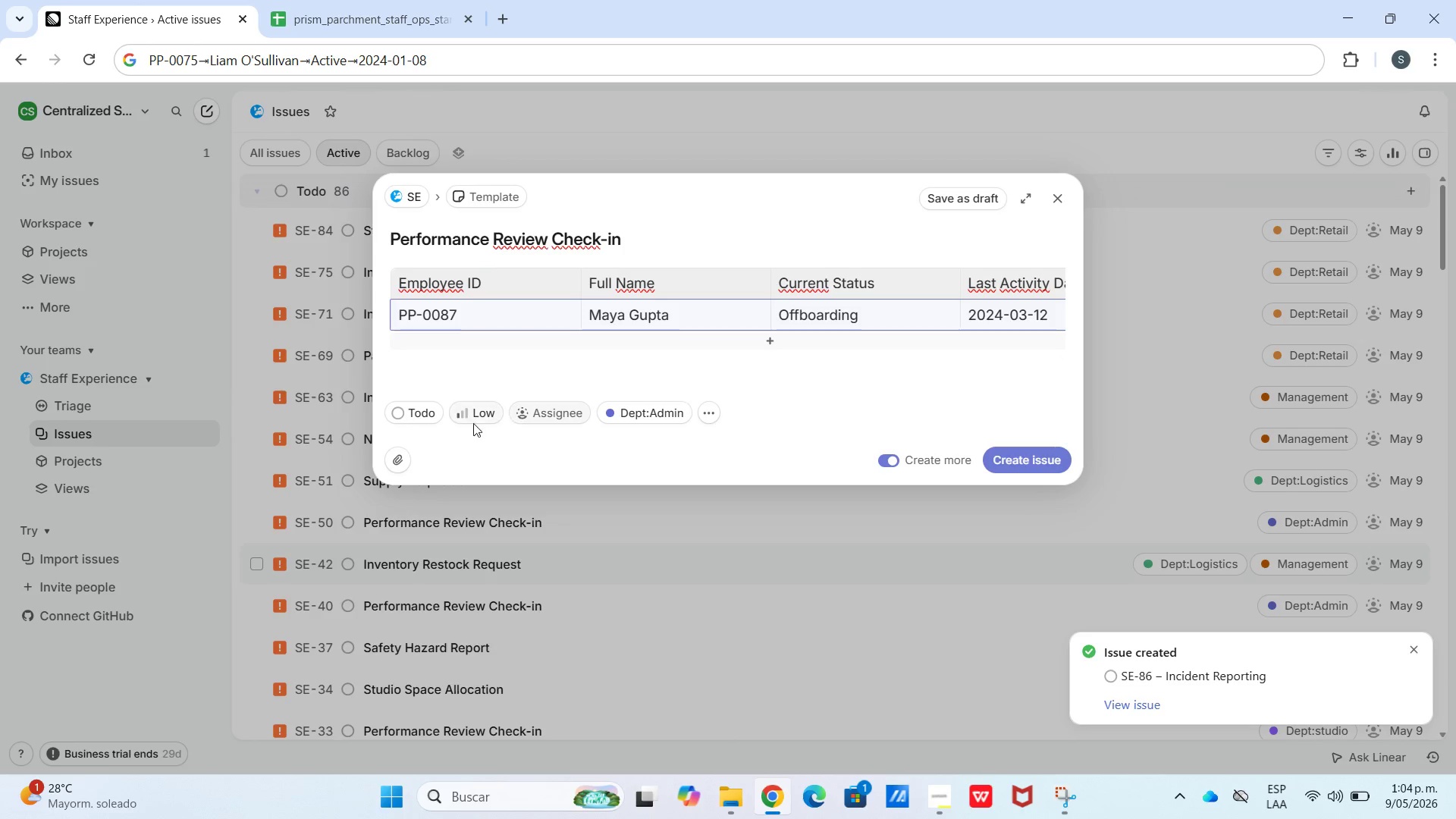 
left_click([468, 423])
 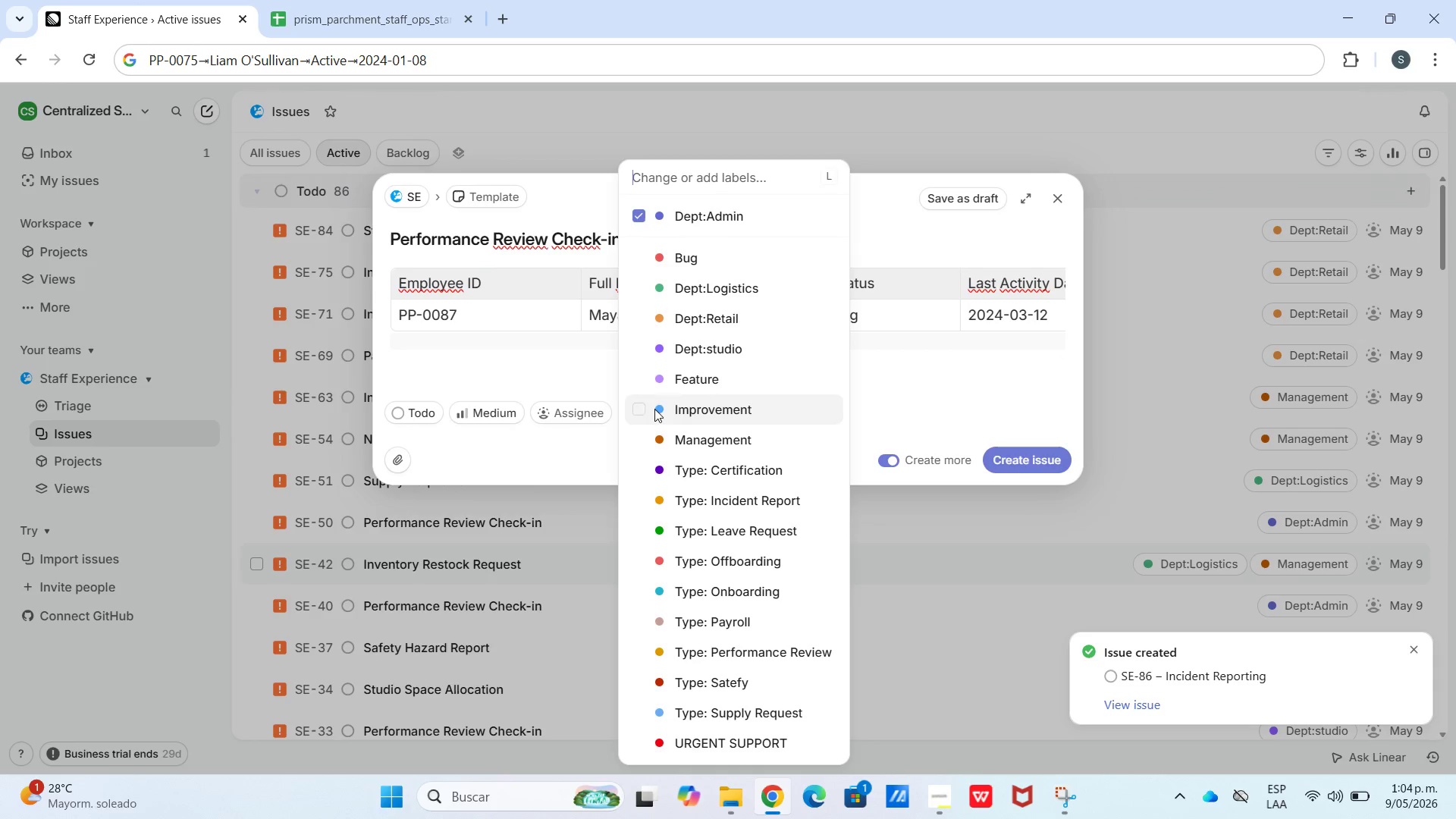 
left_click([641, 209])
 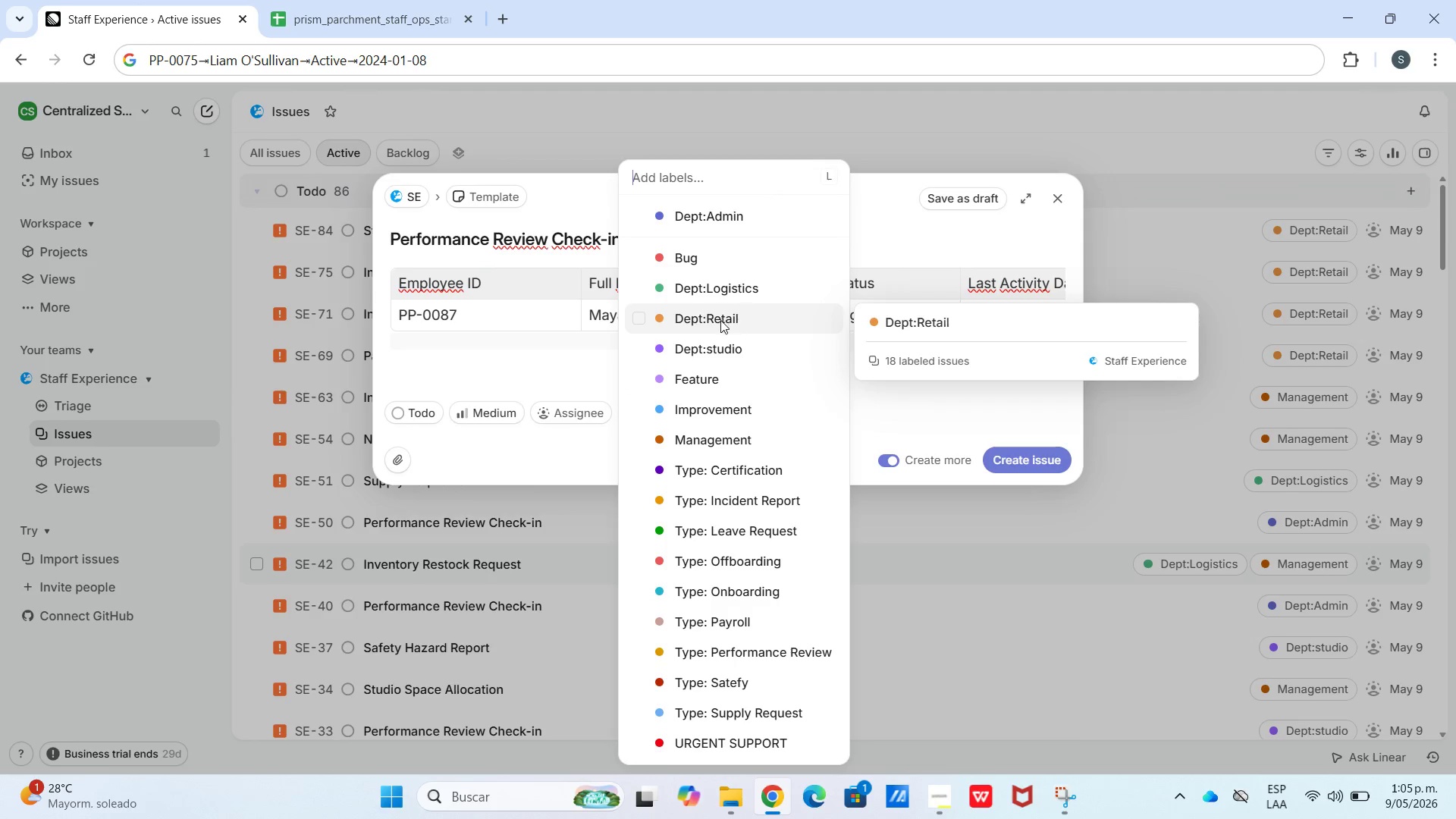 
left_click([714, 318])
 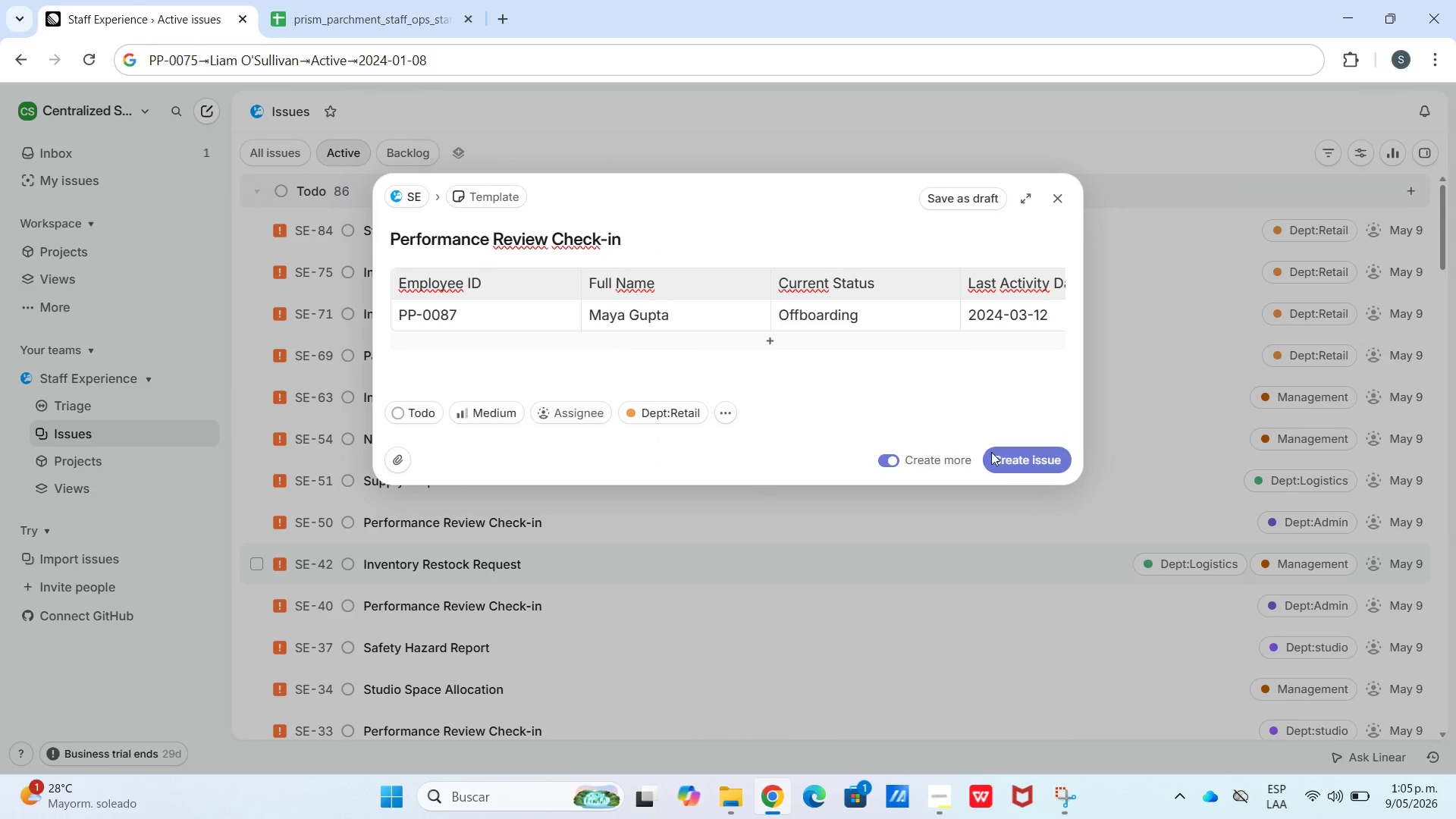 
left_click([1008, 462])
 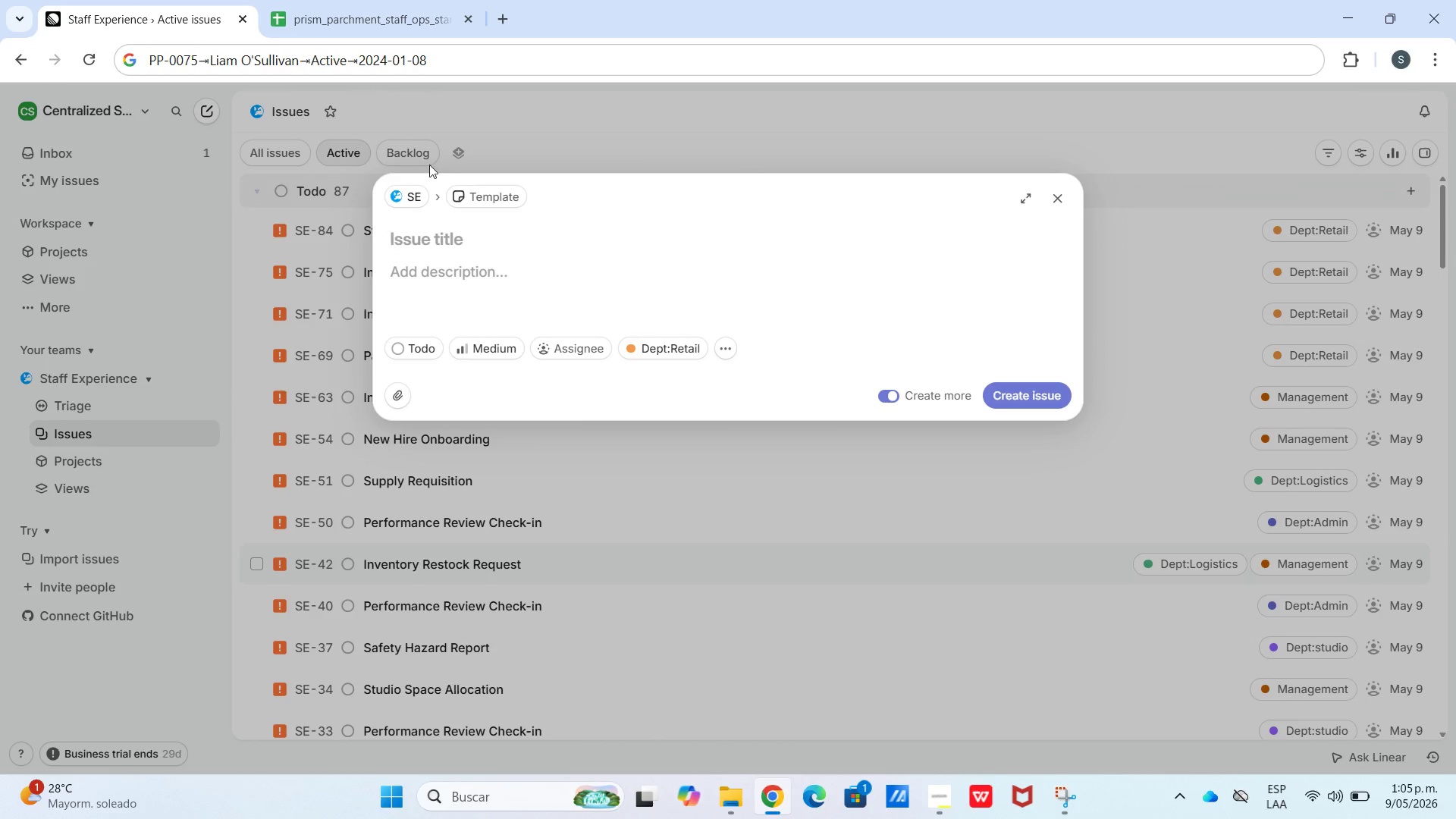 
left_click([350, 0])
 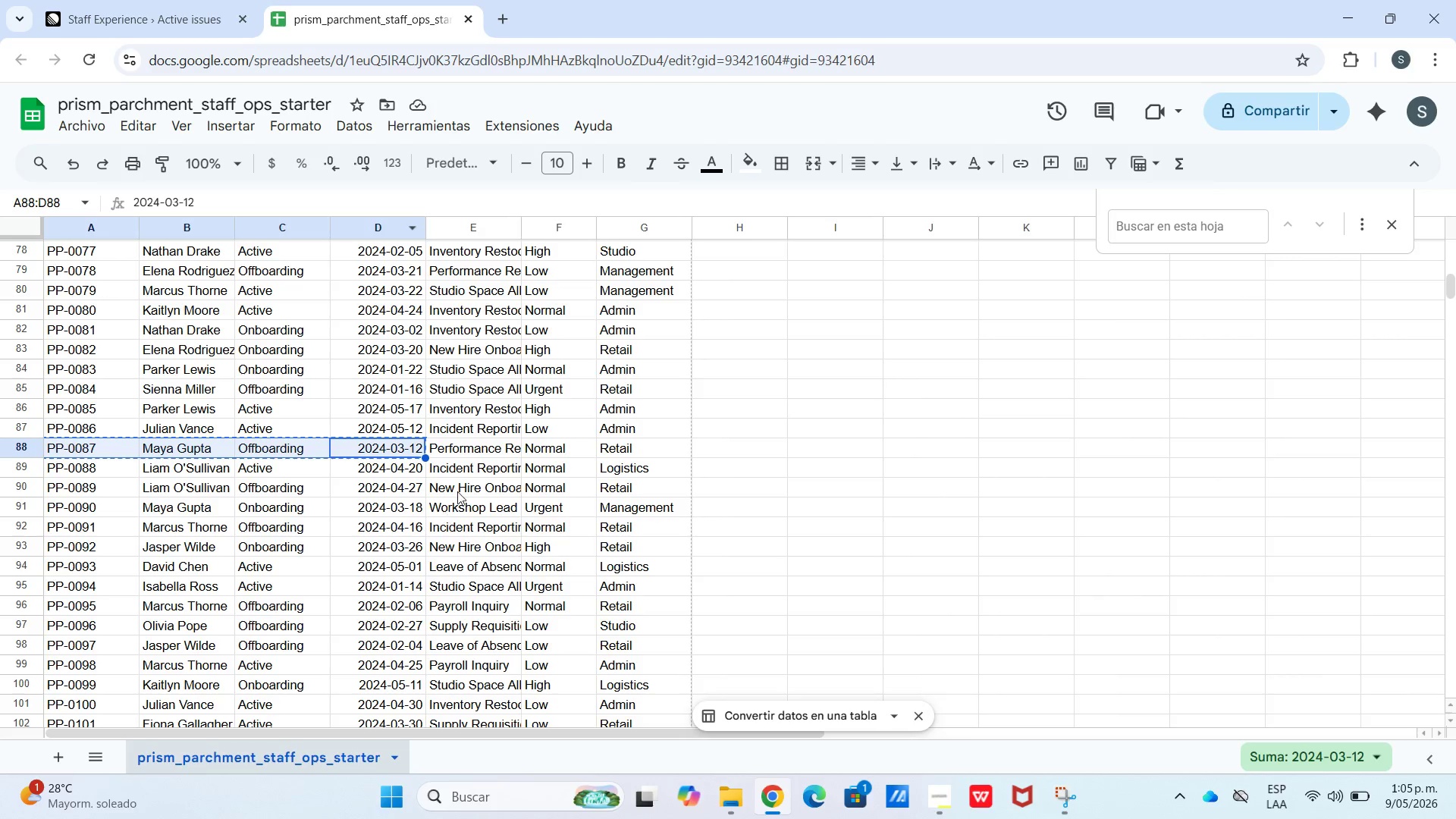 
left_click([461, 466])
 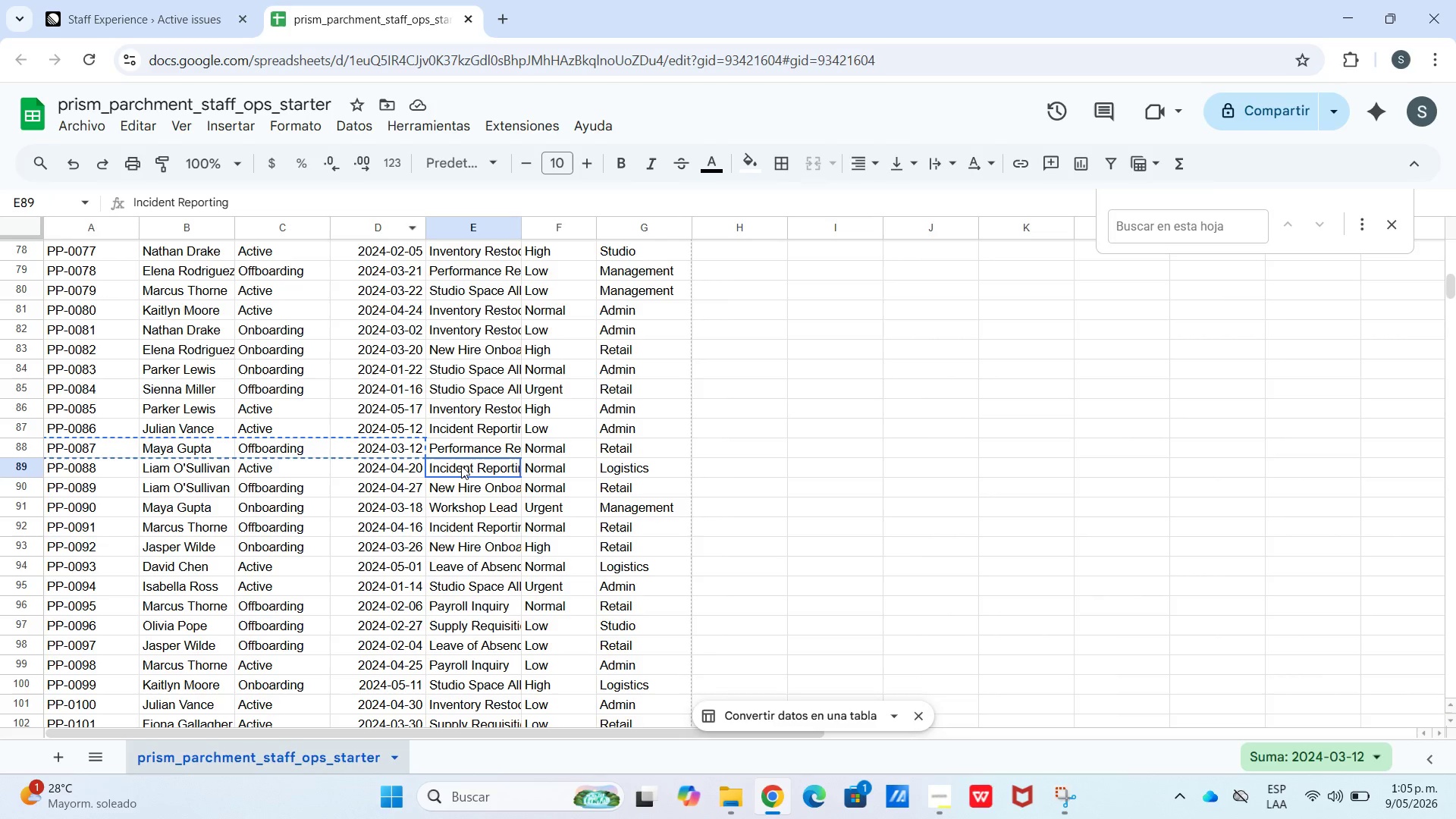 
key(Control+C)
 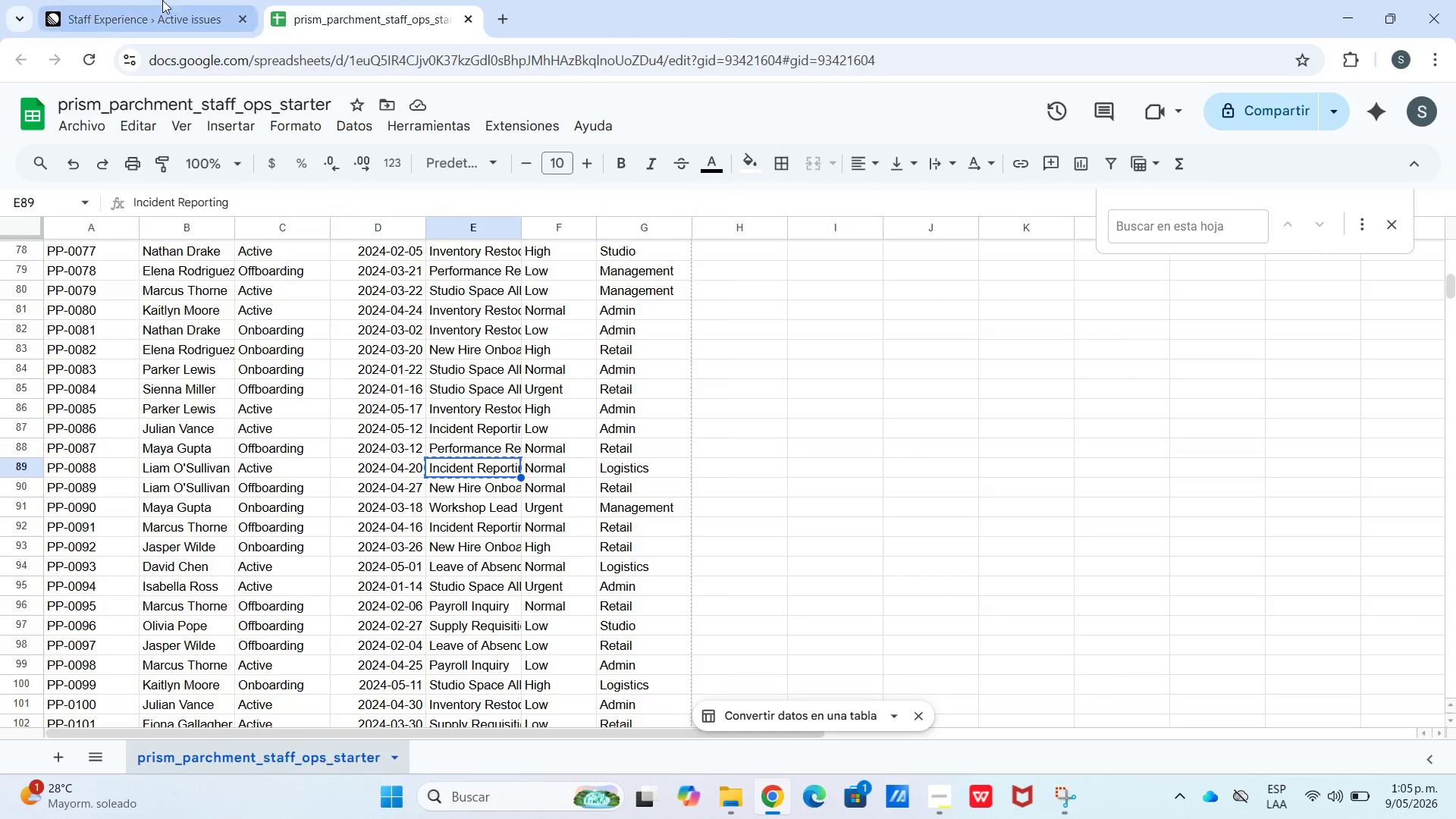 
key(Control+V)
 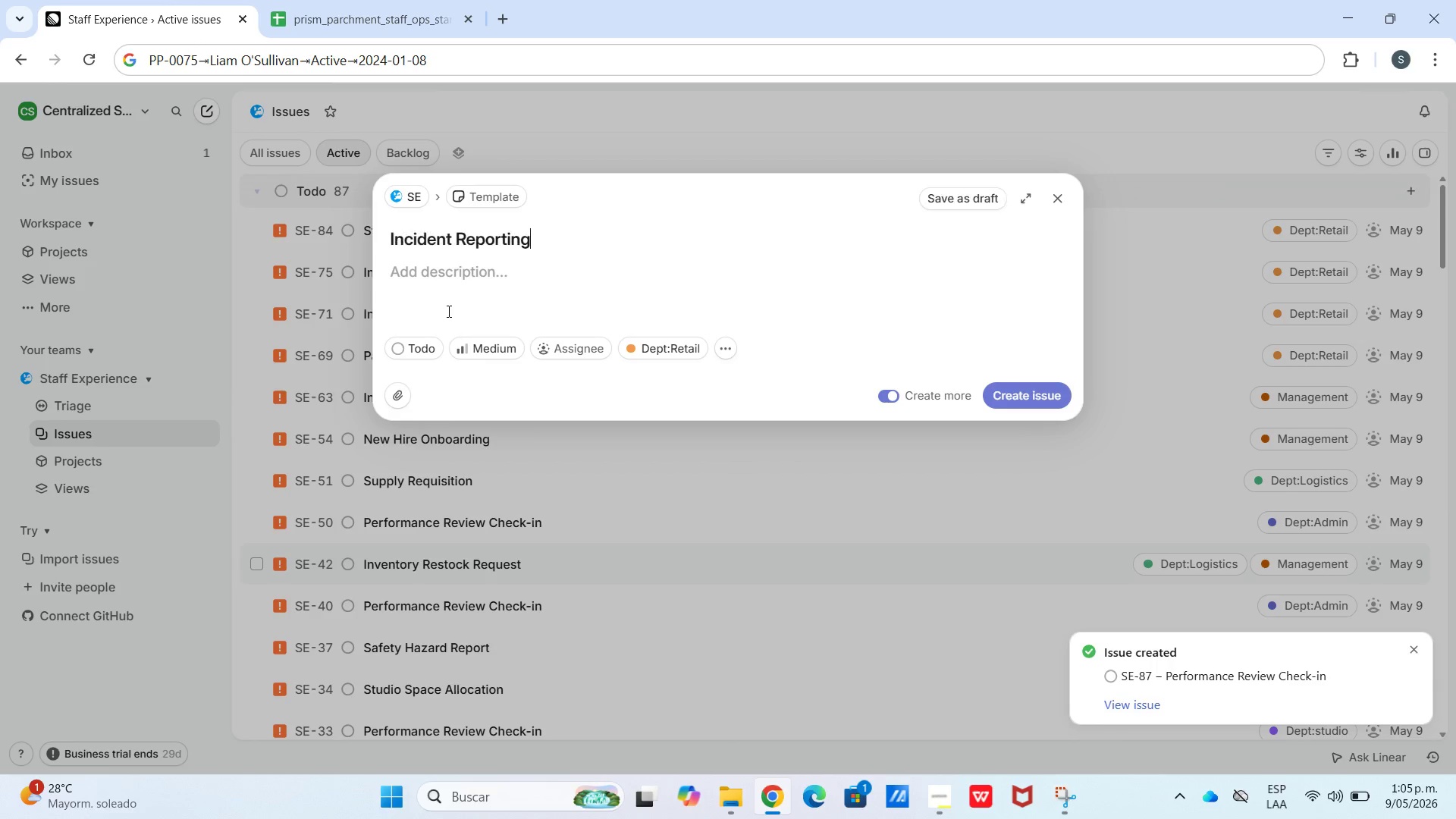 
left_click_drag(start_coordinate=[447, 312], to_coordinate=[447, 301])
 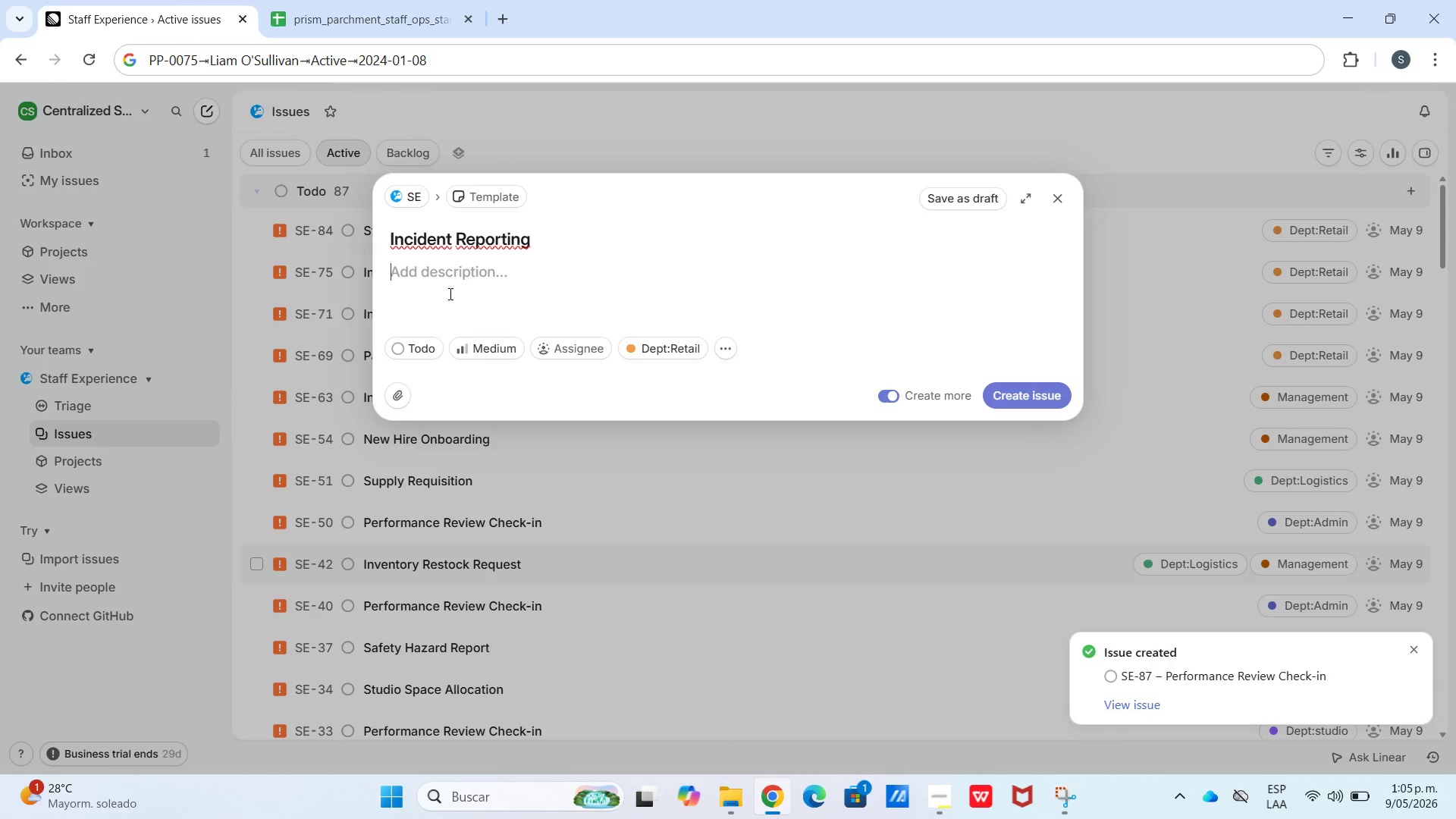 
double_click([449, 293])
 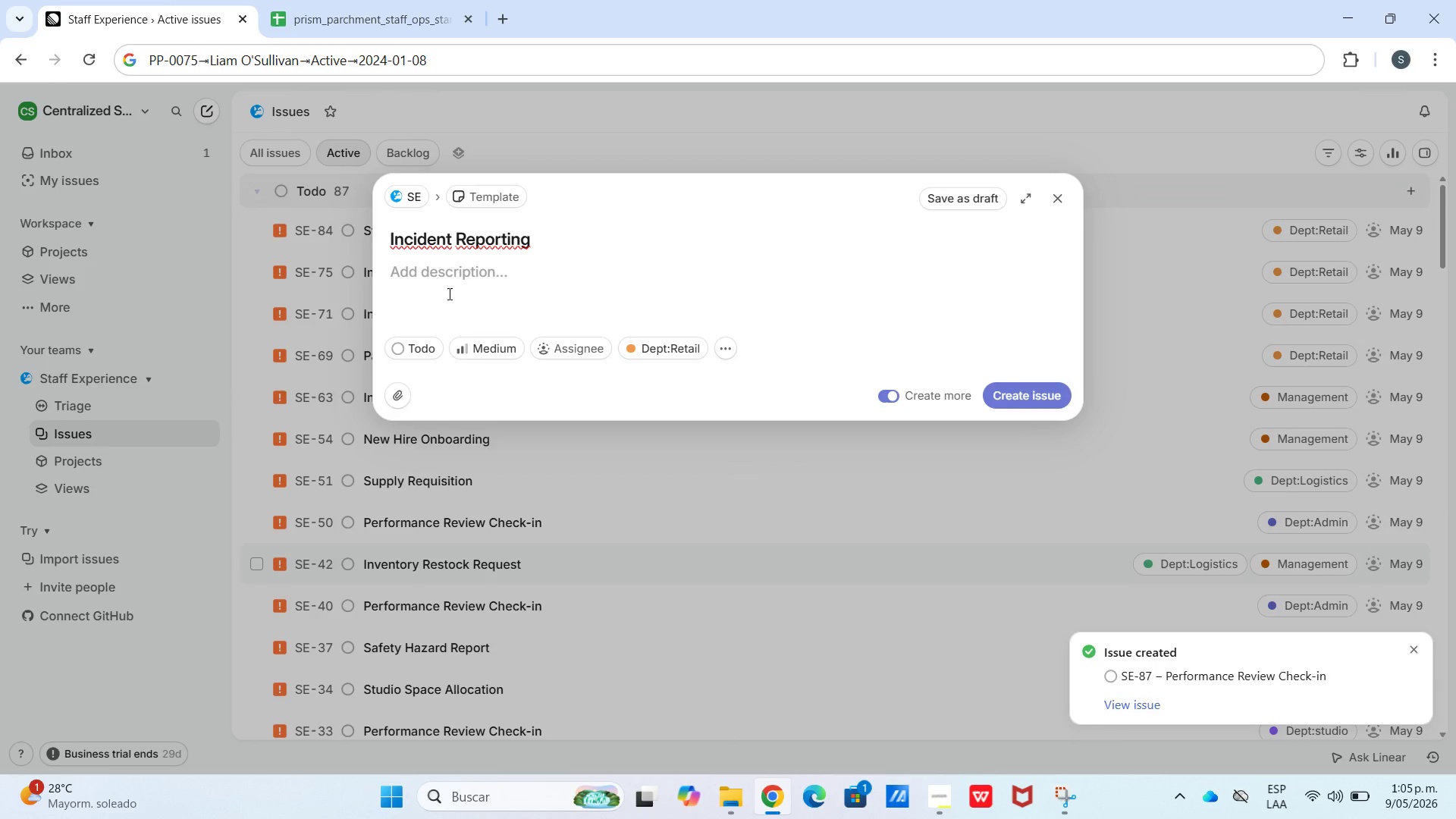 
key(Meta+MetaLeft)
 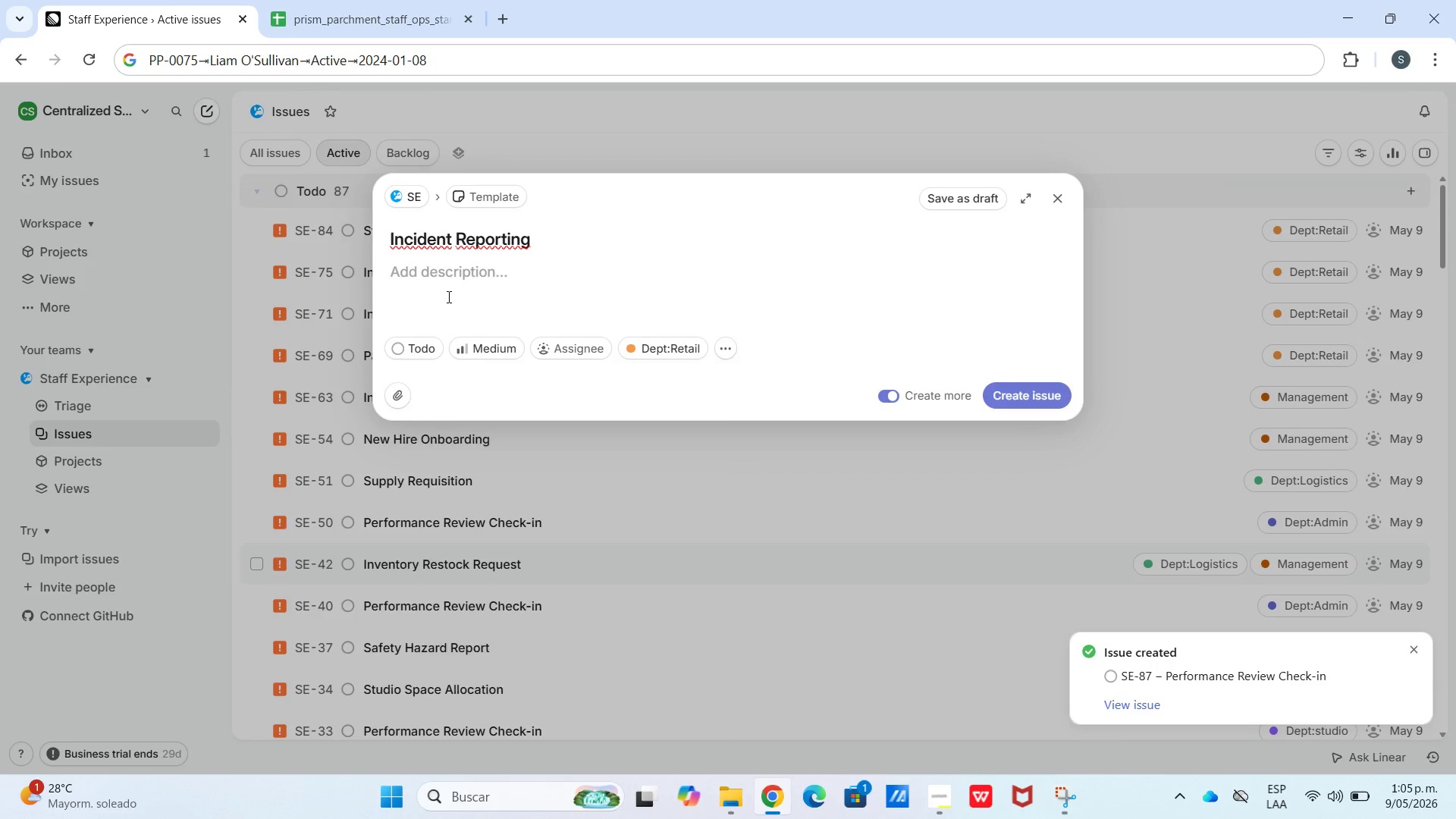 
key(Meta+V)
 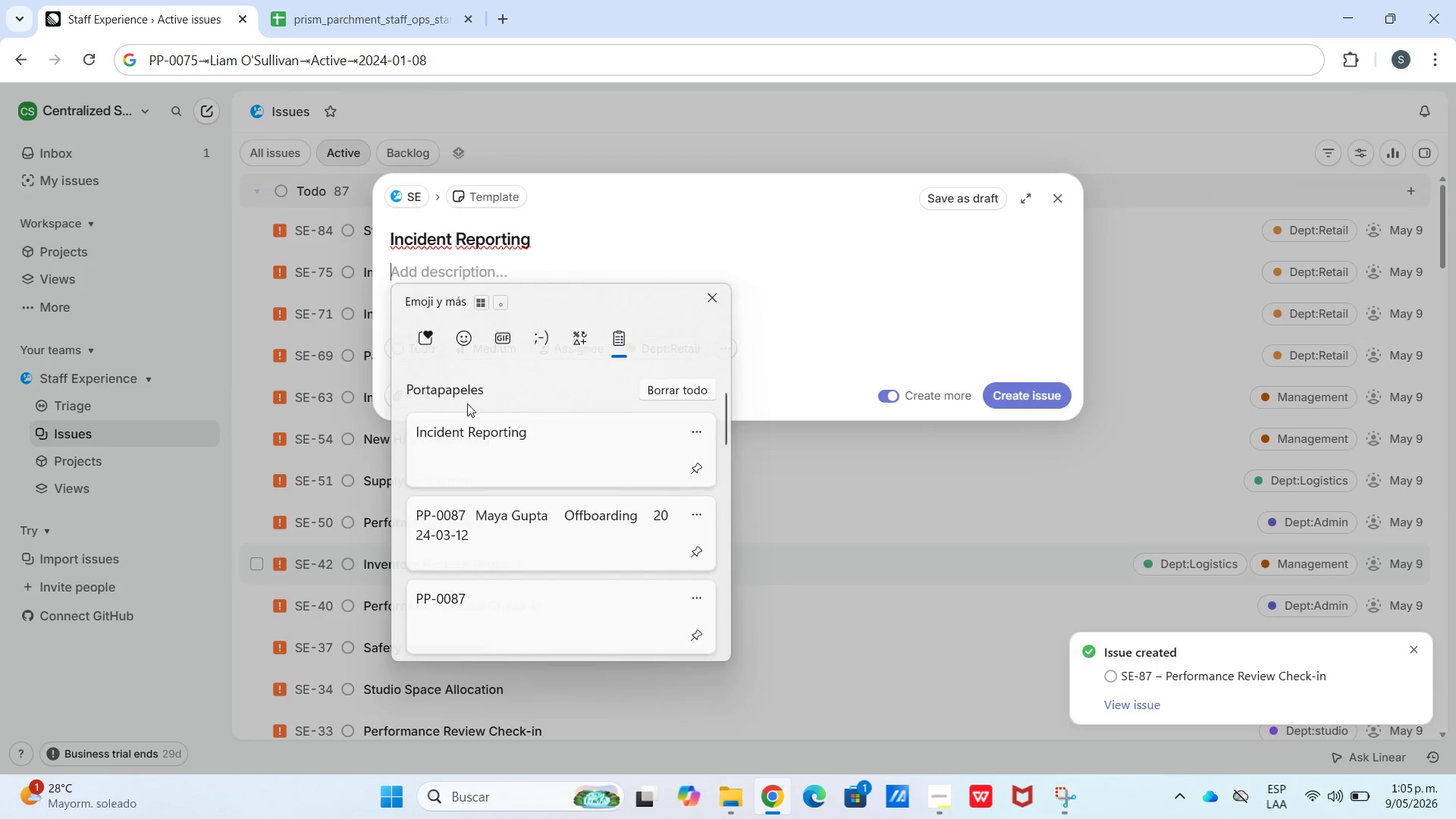 
left_click([506, 607])
 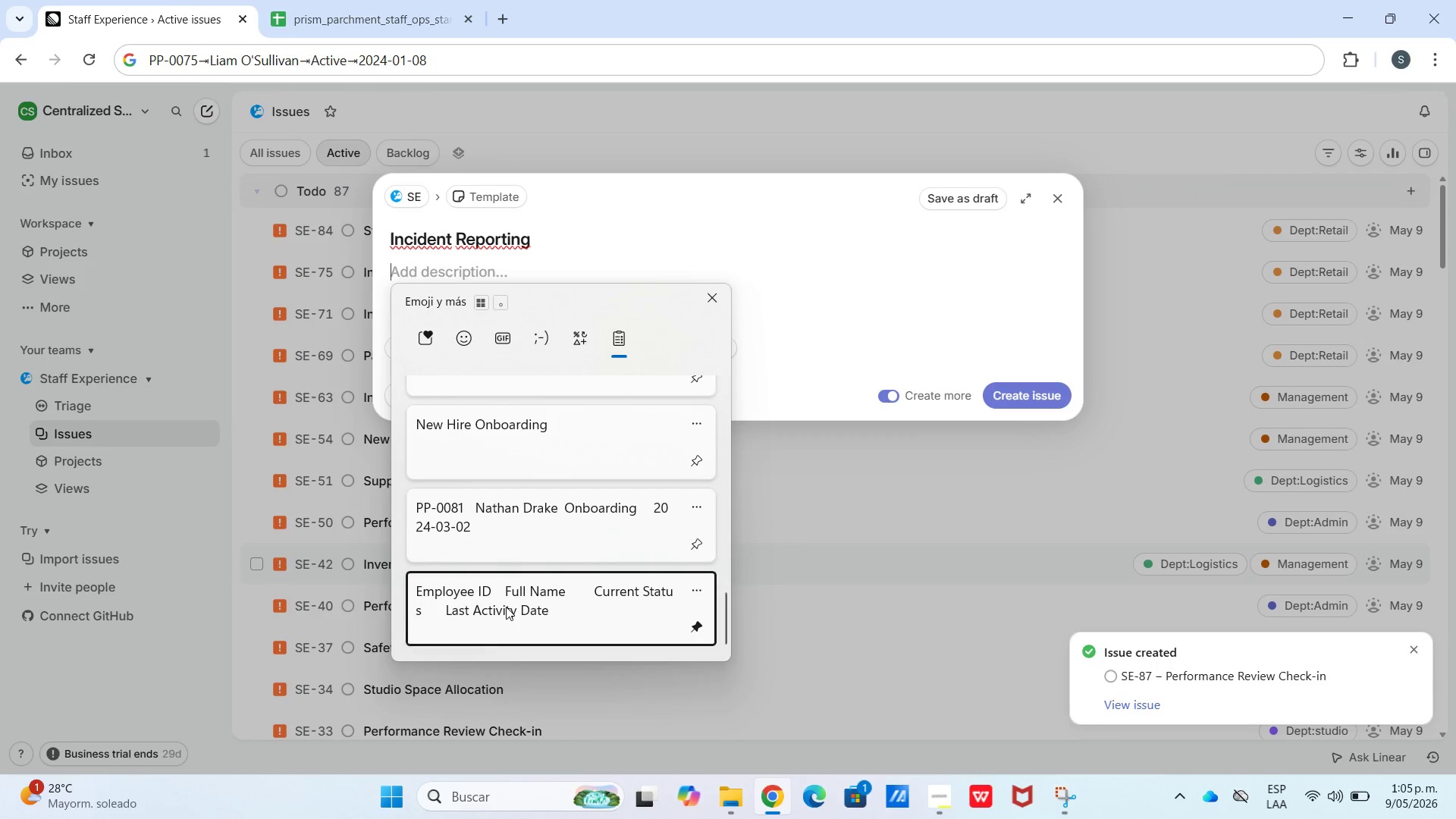 
key(Control+ControlLeft)
 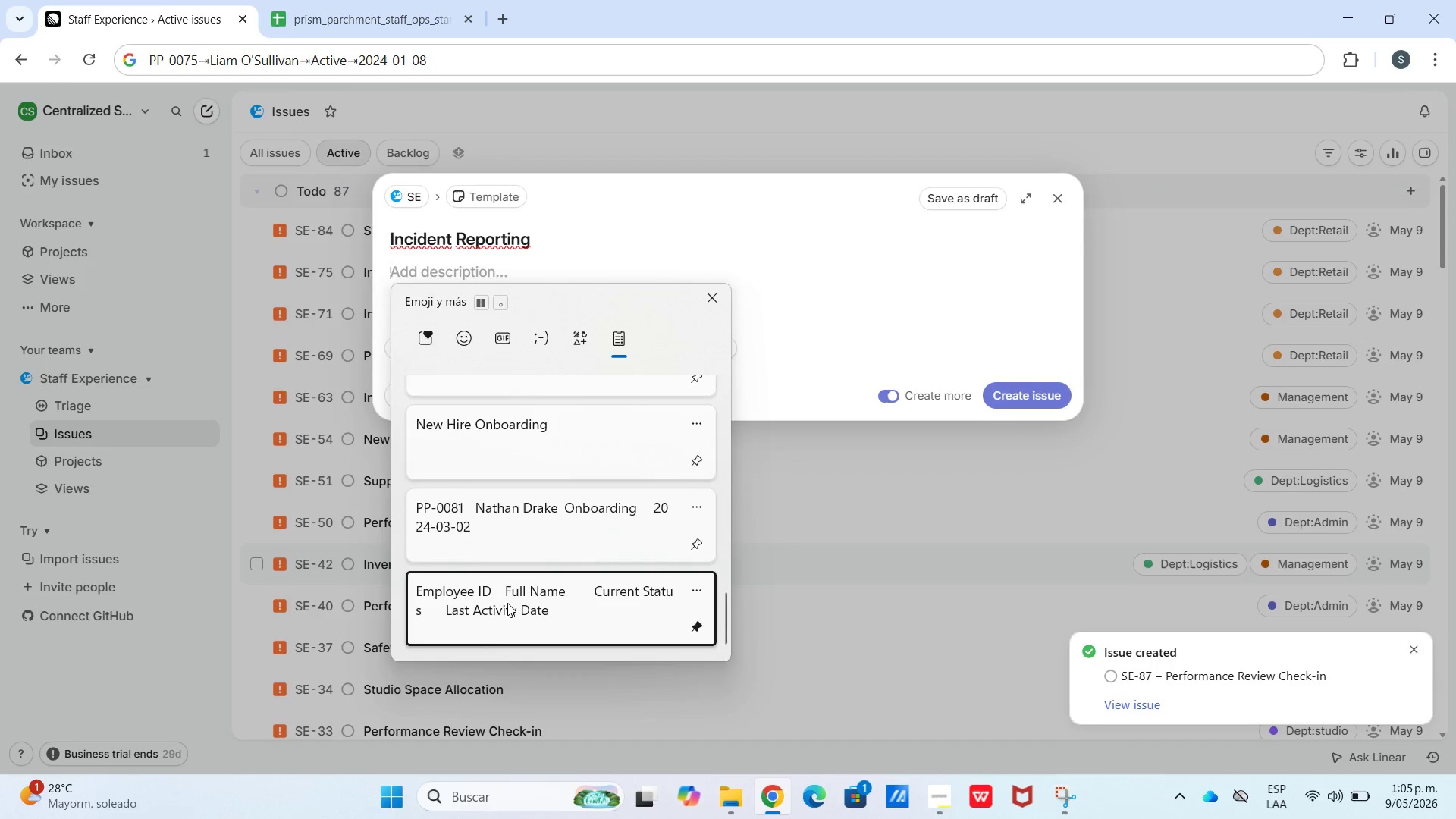 
key(Control+V)
 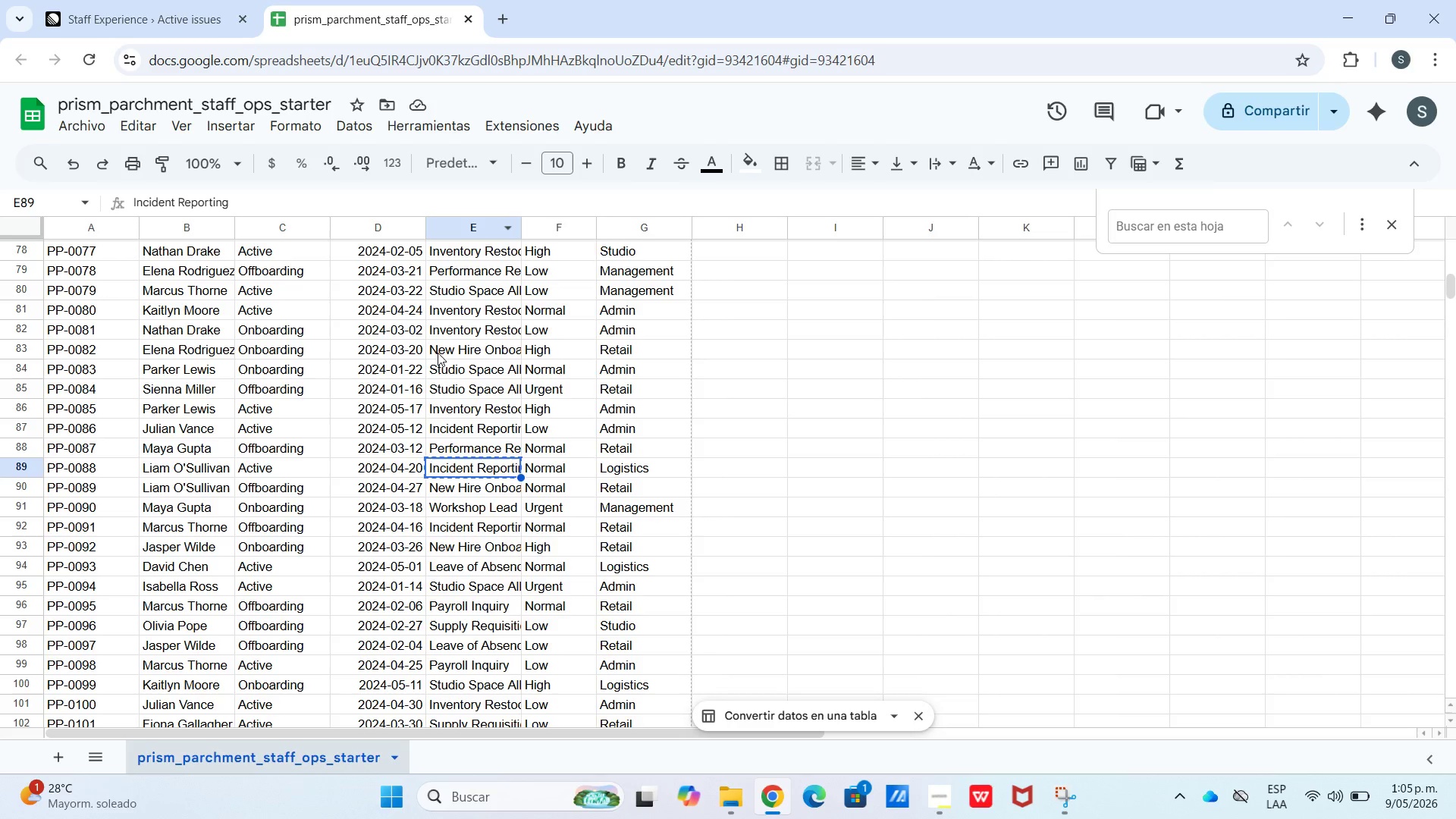 
scroll: coordinate [502, 614], scroll_direction: down, amount: 32.0
 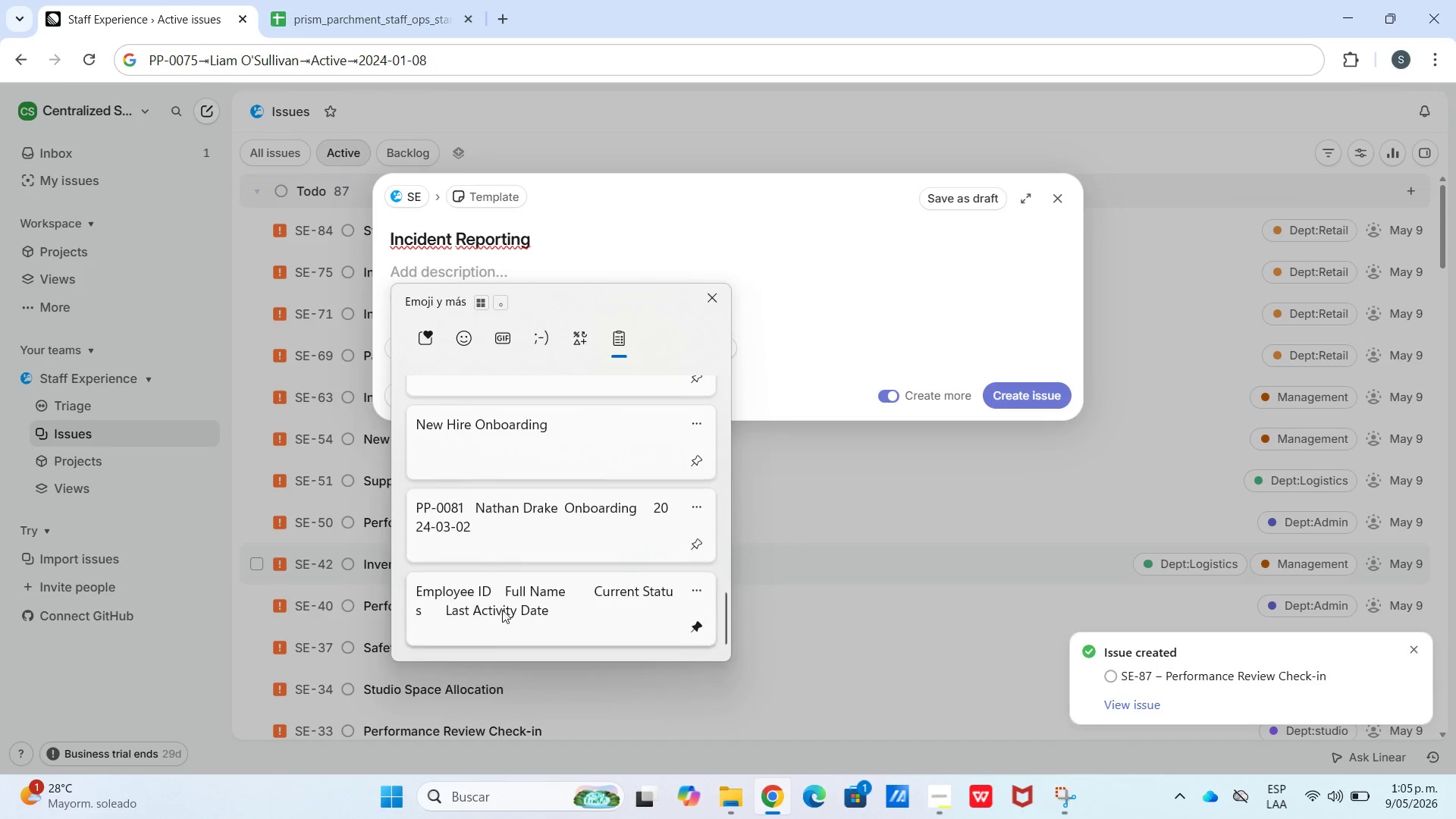 
left_click_drag(start_coordinate=[391, 457], to_coordinate=[376, 461])
 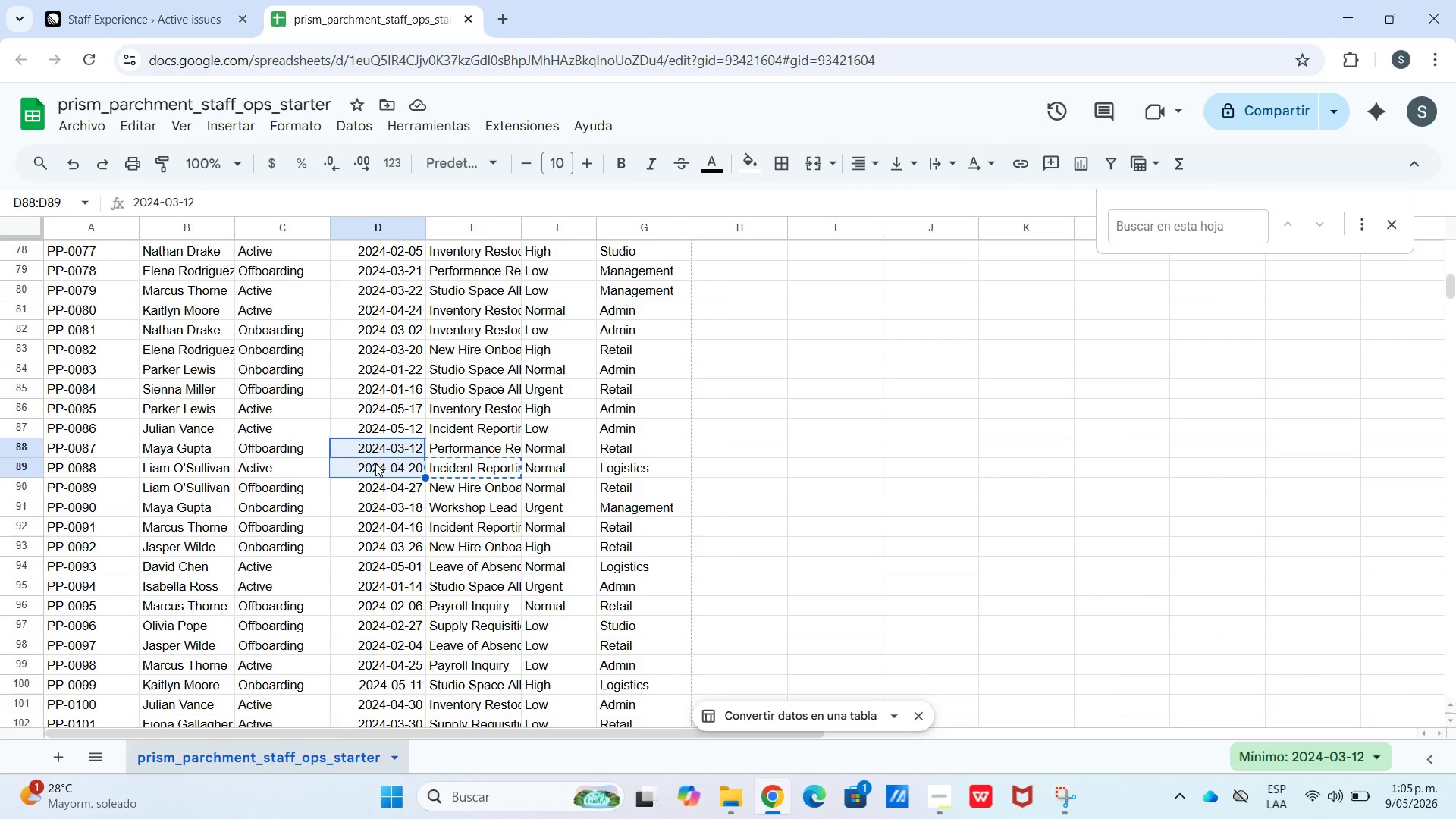 
left_click([385, 467])
 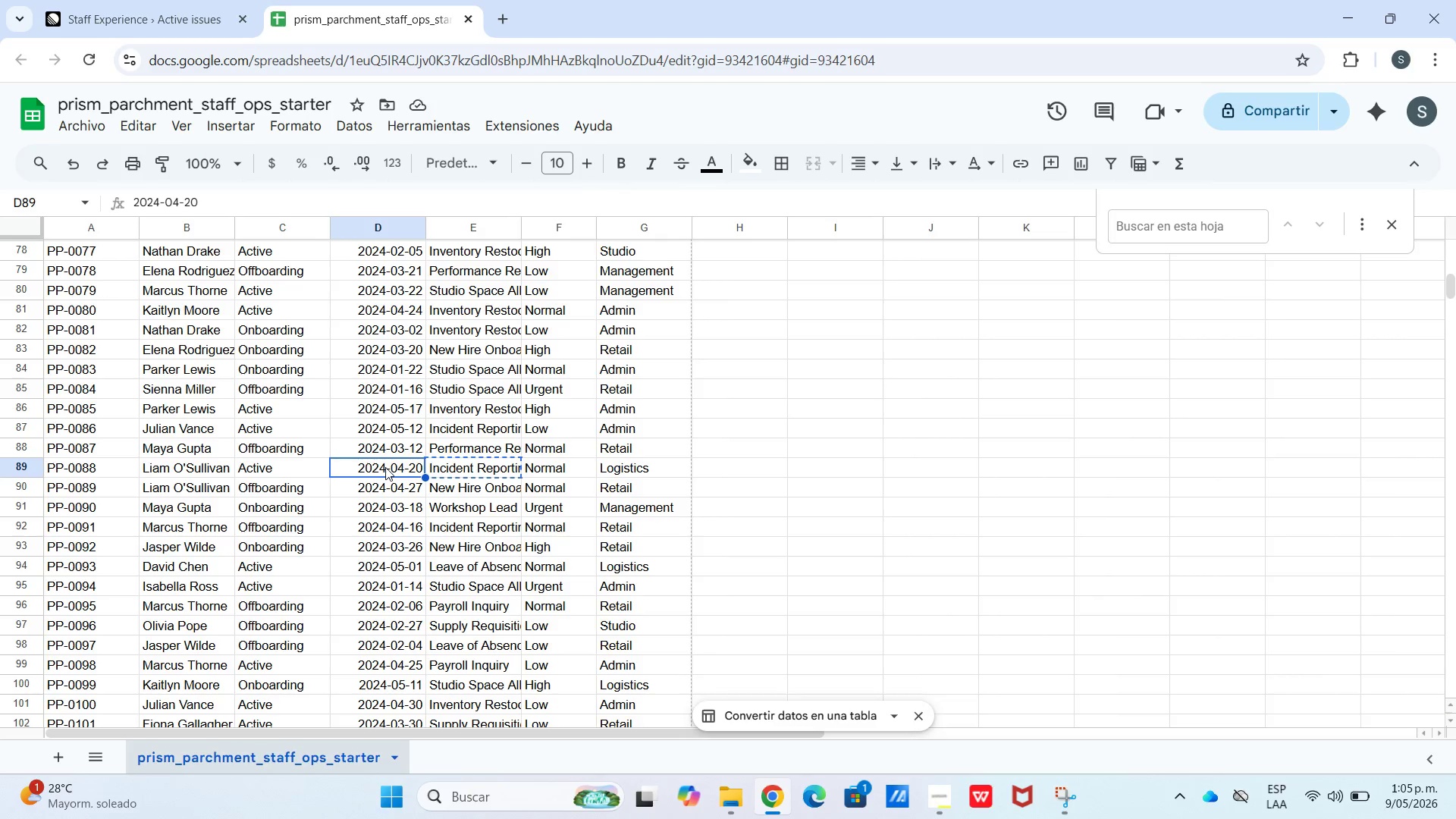 
left_click_drag(start_coordinate=[385, 467], to_coordinate=[107, 474])
 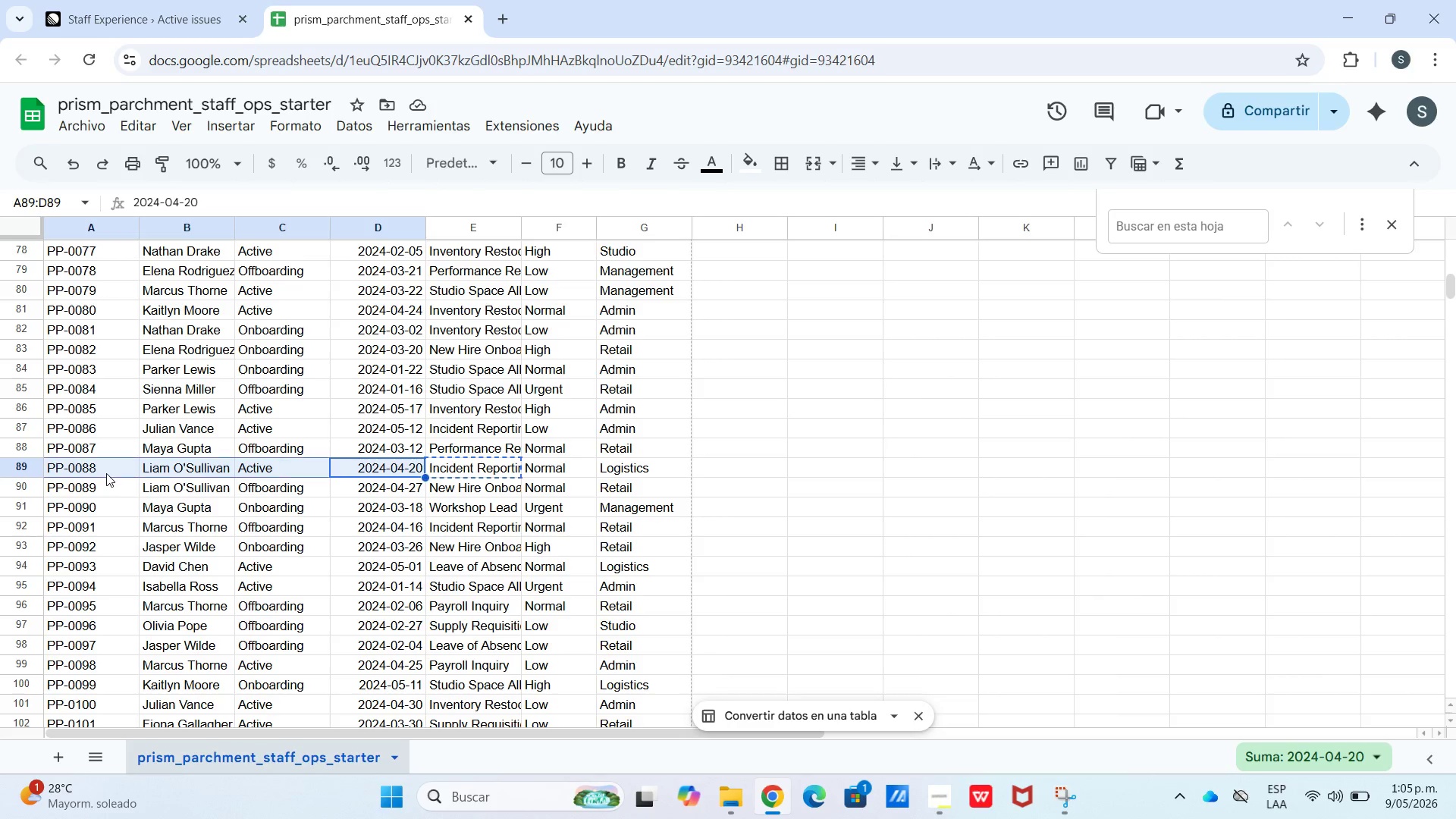 
key(Control+C)
 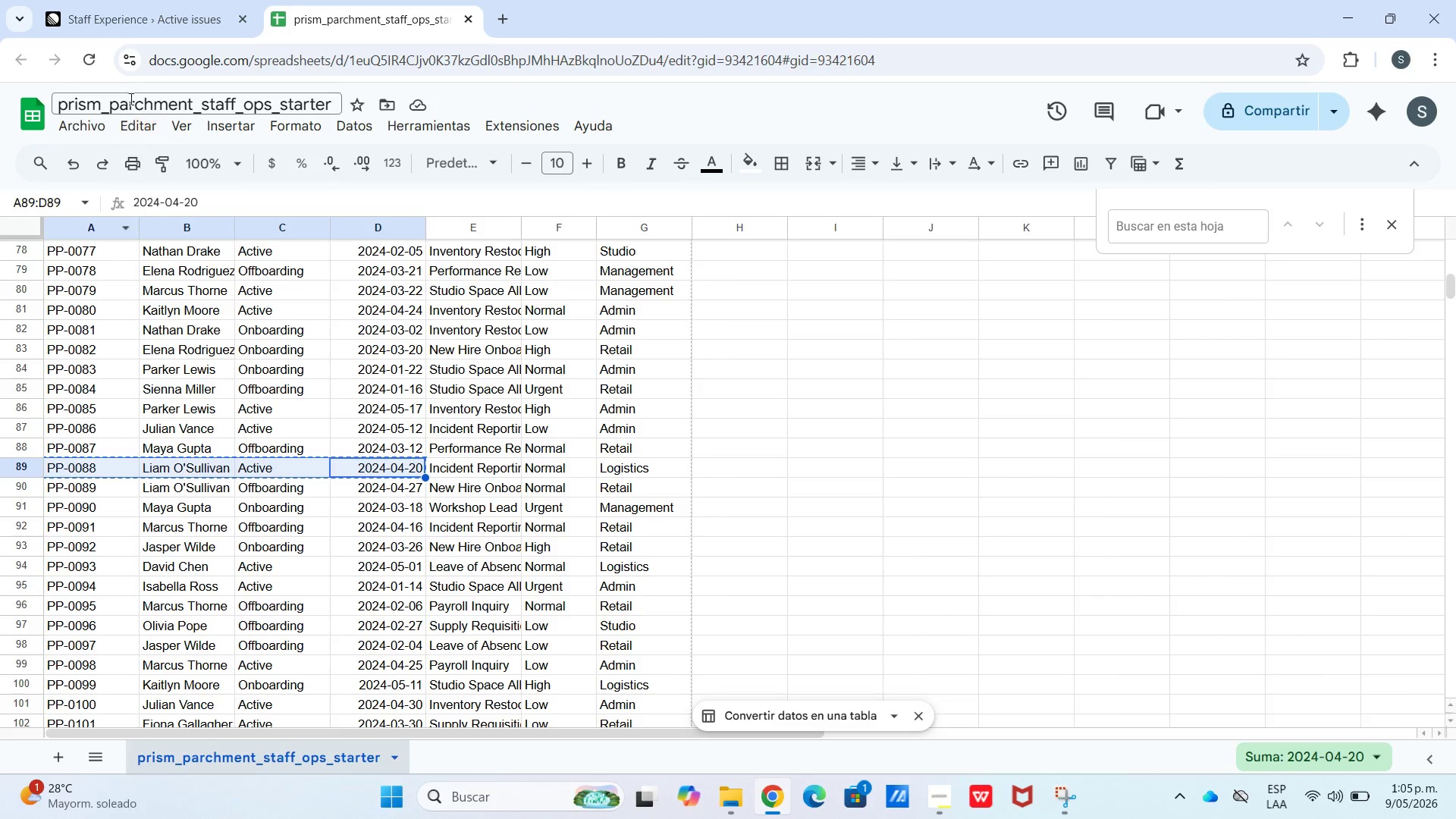 
left_click([130, 23])
 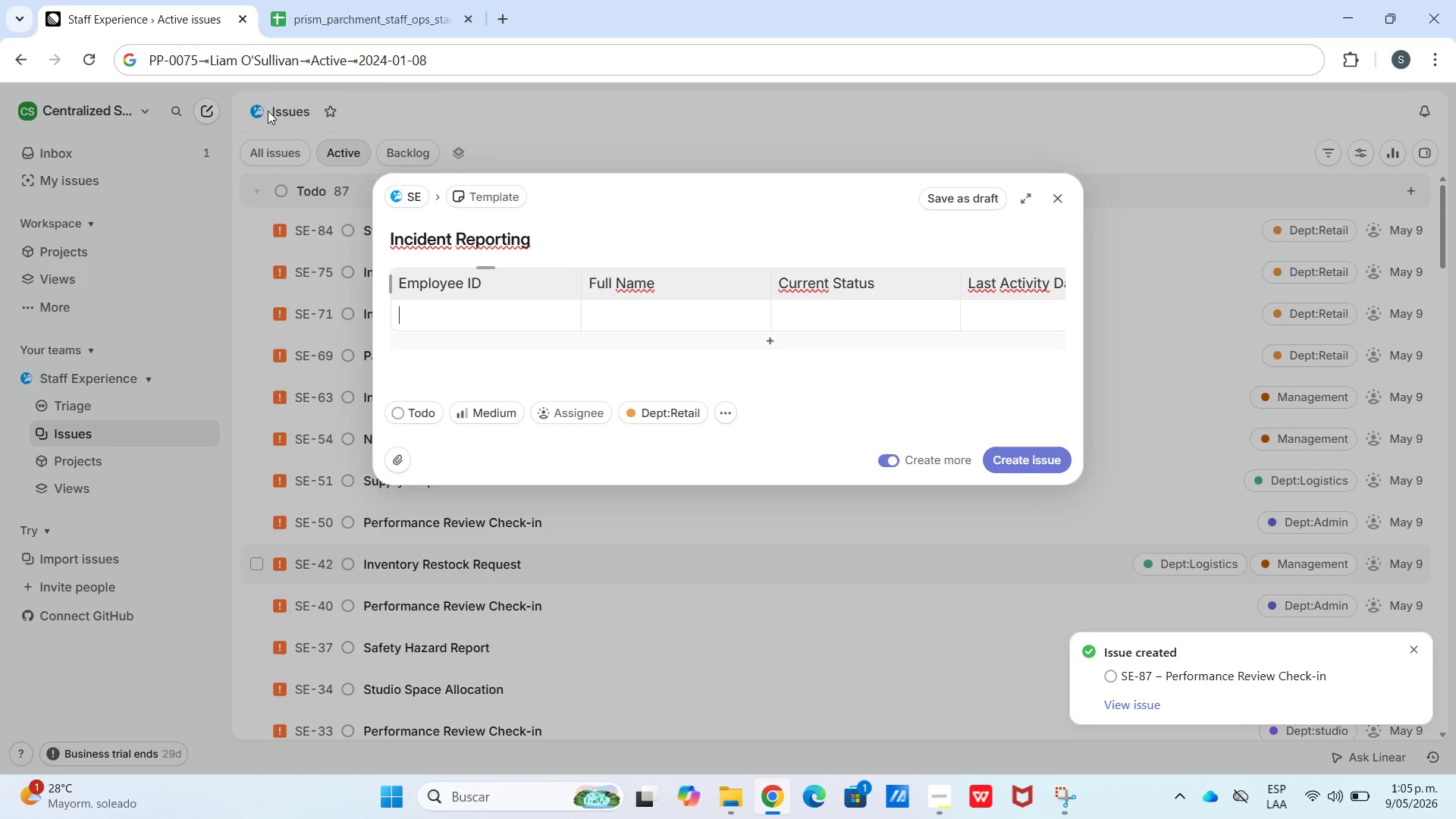 
key(Control+V)
 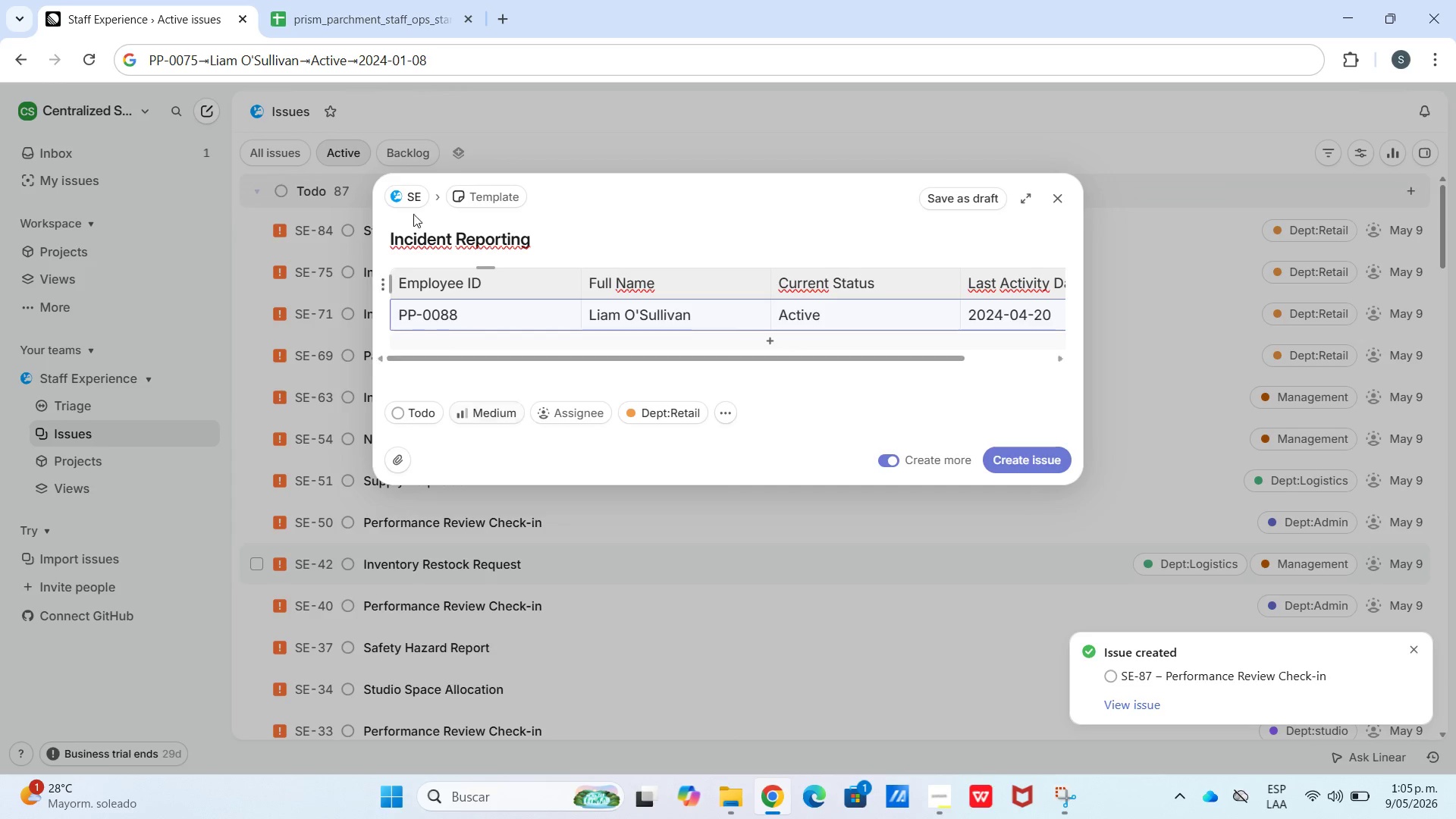 
left_click([370, 13])
 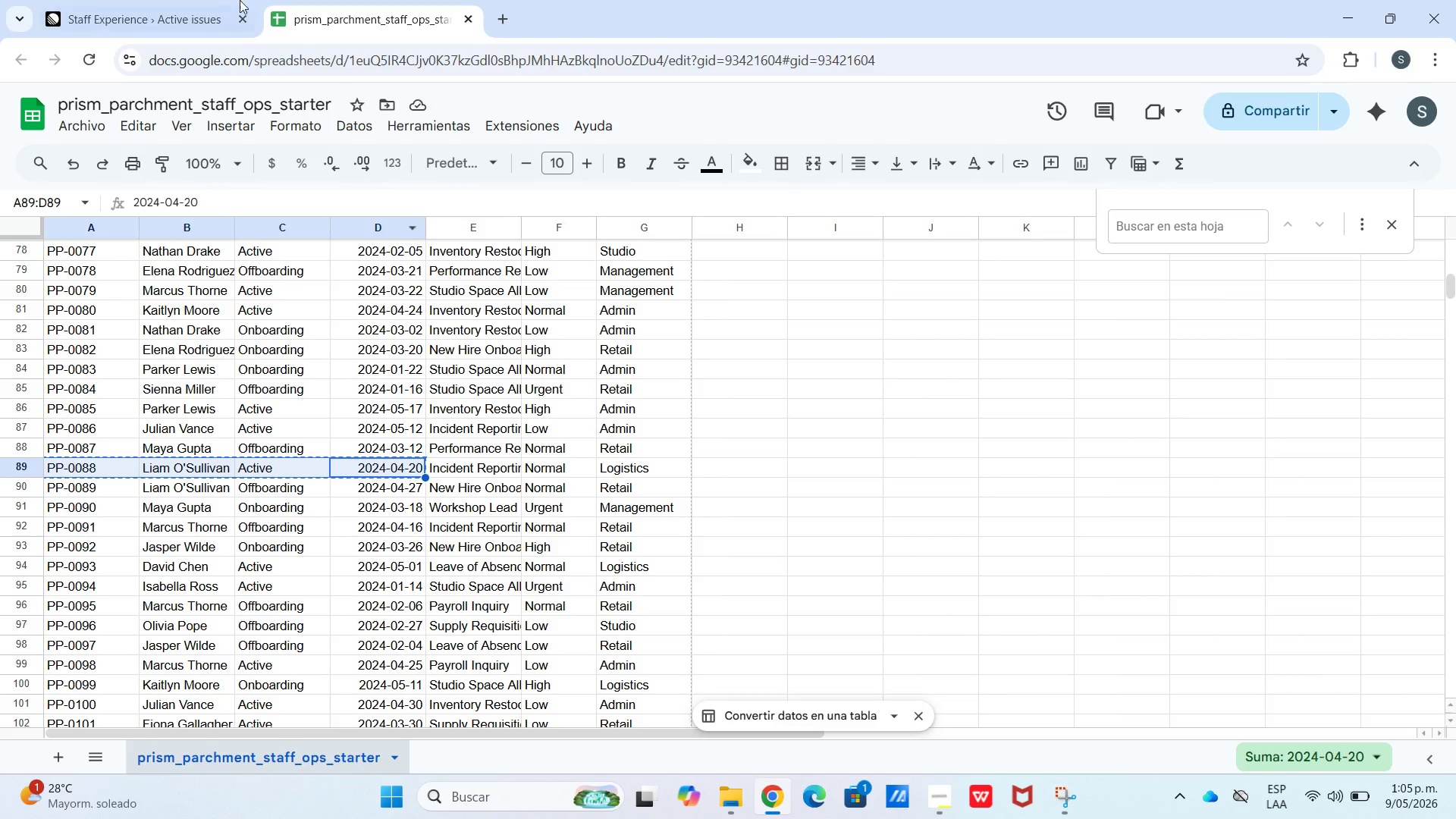 
left_click([140, 0])
 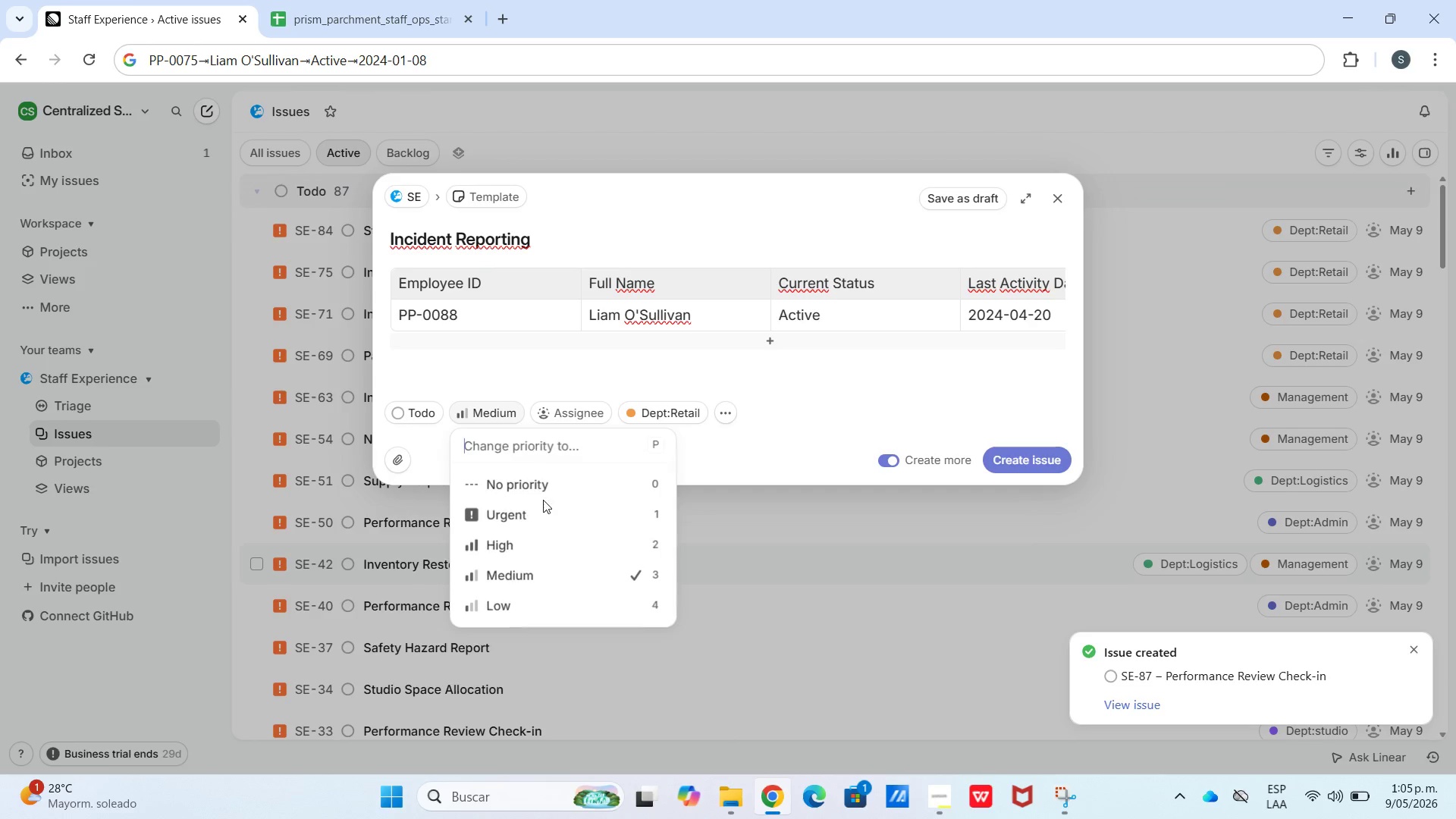 
left_click_drag(start_coordinate=[661, 378], to_coordinate=[664, 393])
 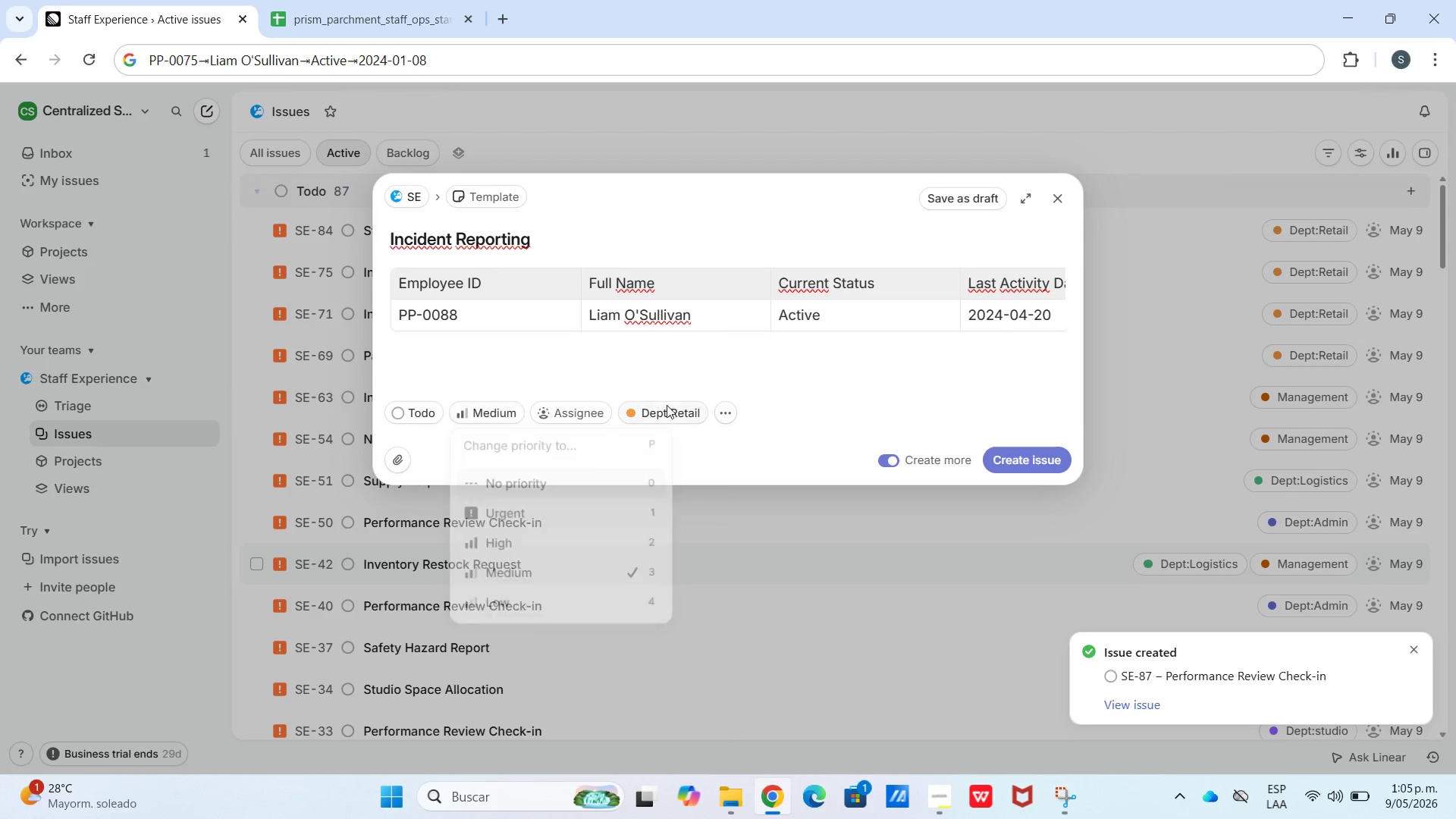 
double_click([670, 412])
 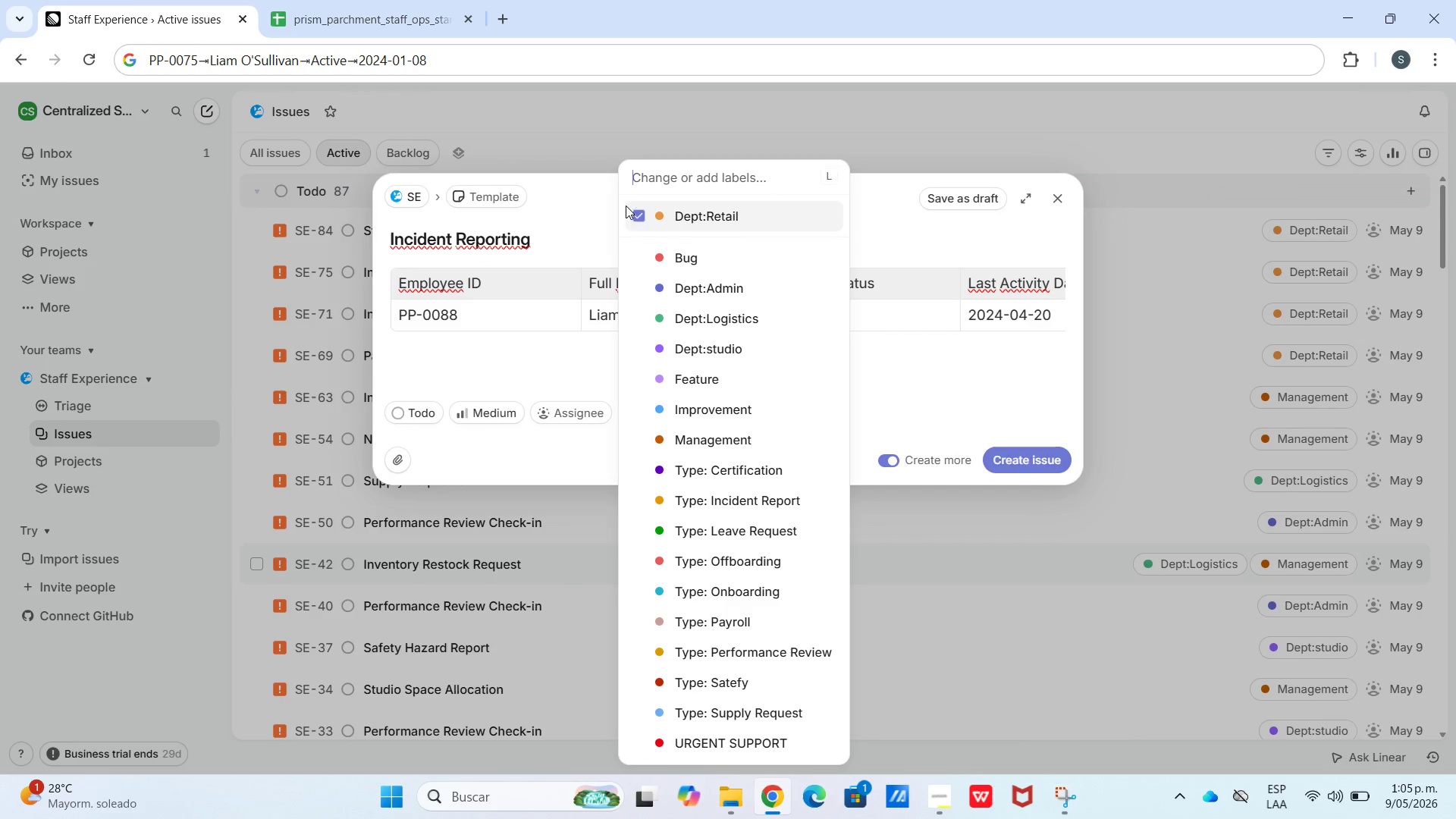 
left_click([642, 216])
 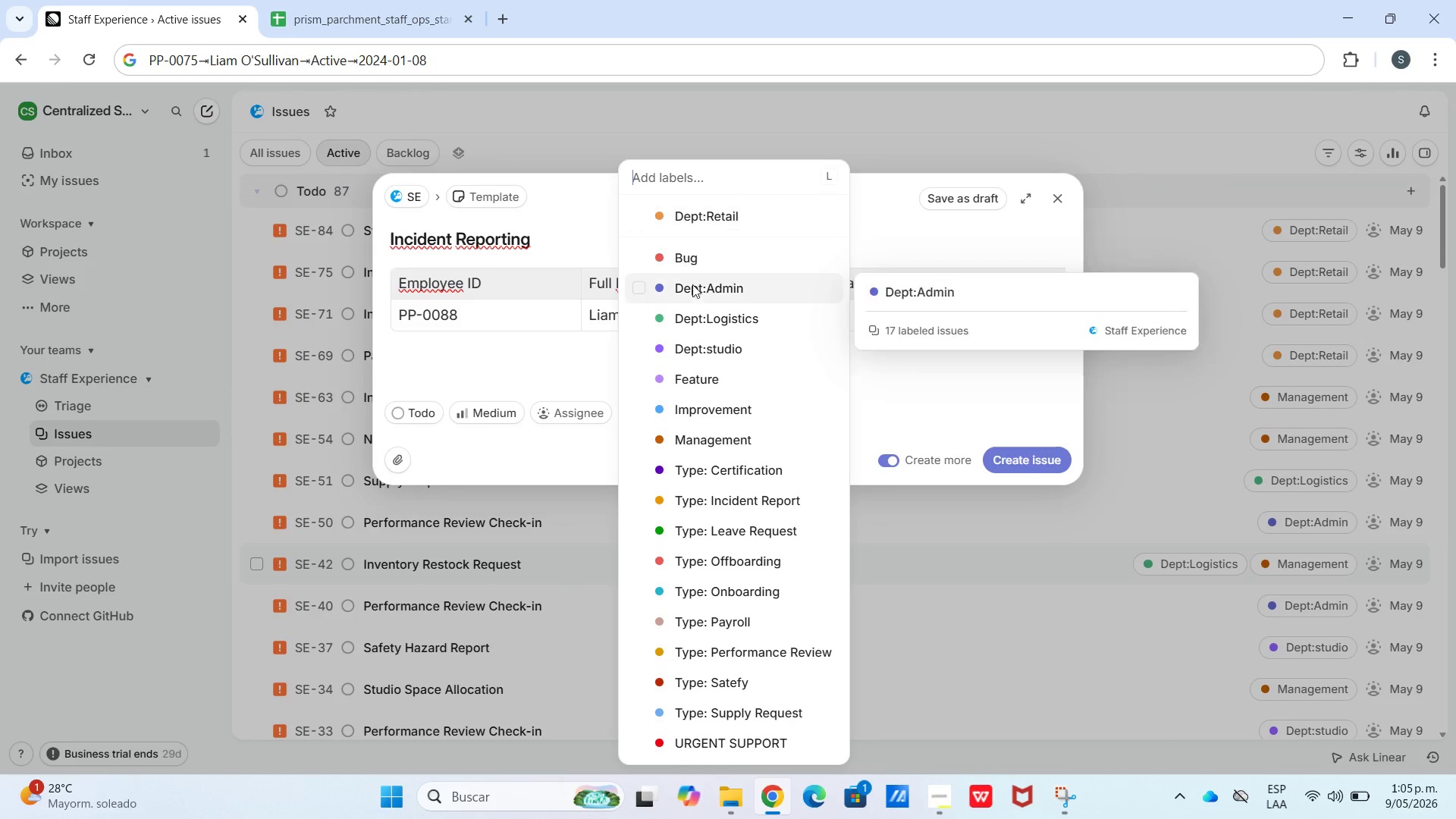 
left_click([698, 312])
 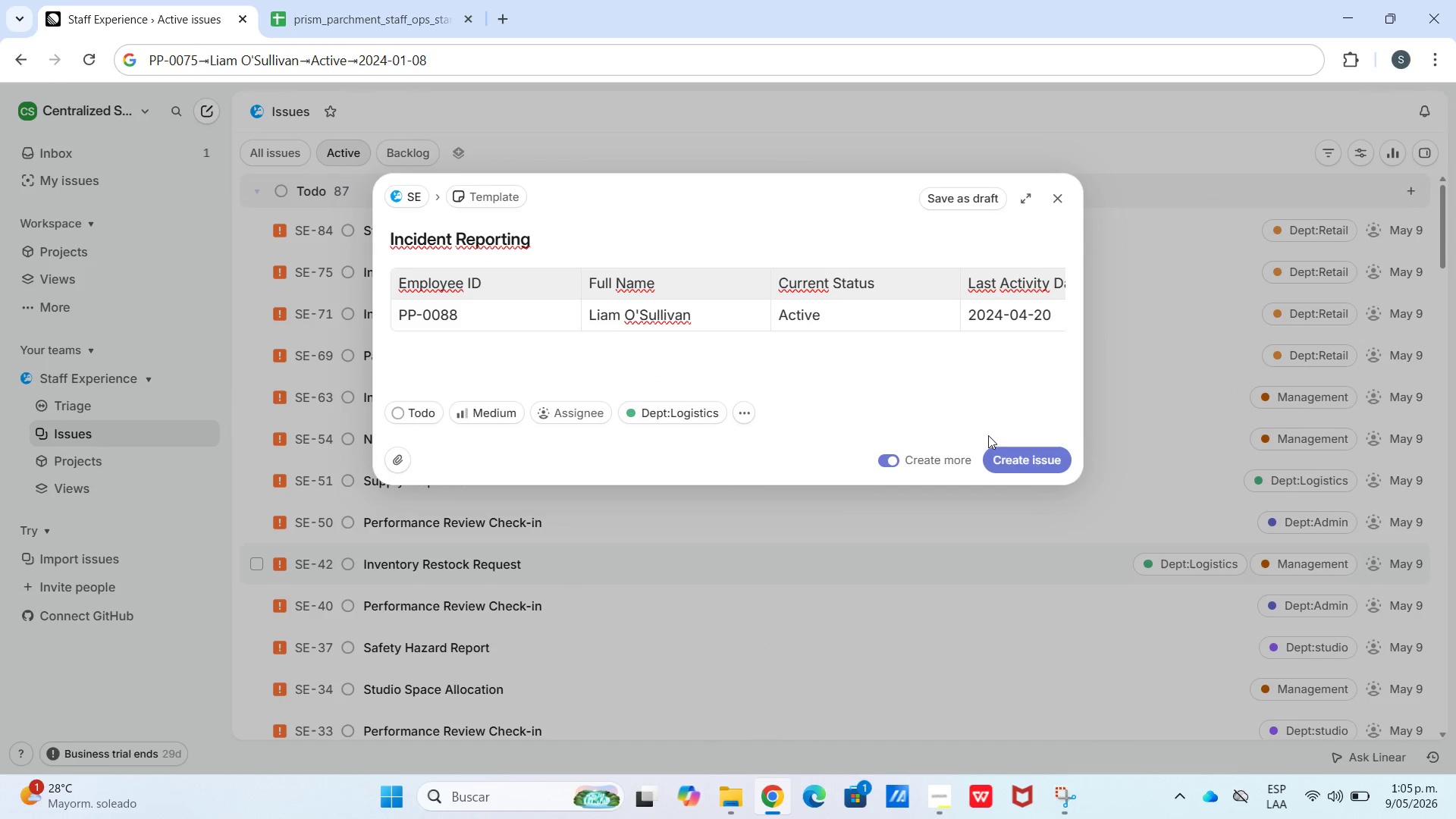 
left_click([1021, 466])
 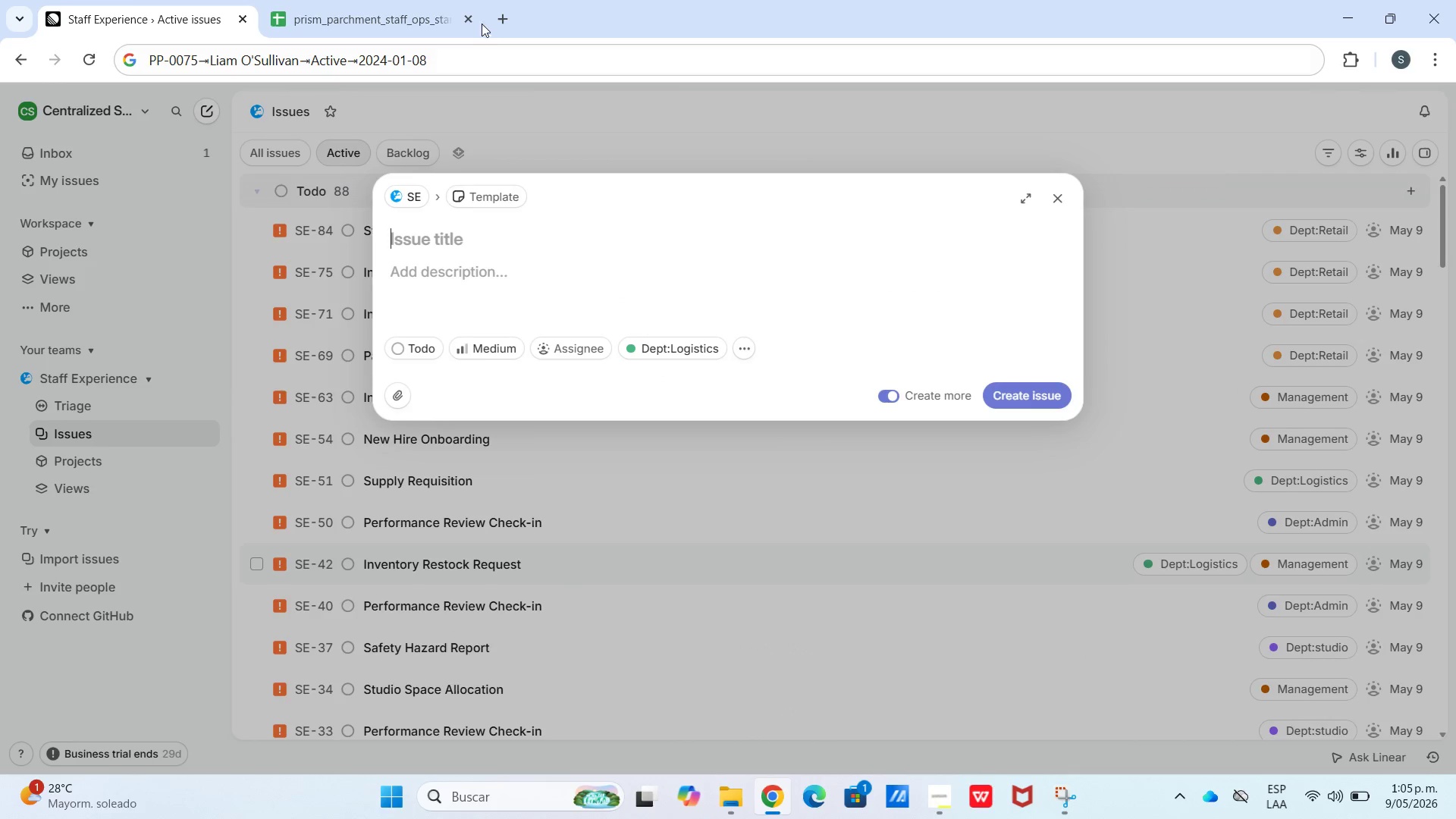 
left_click([422, 0])
 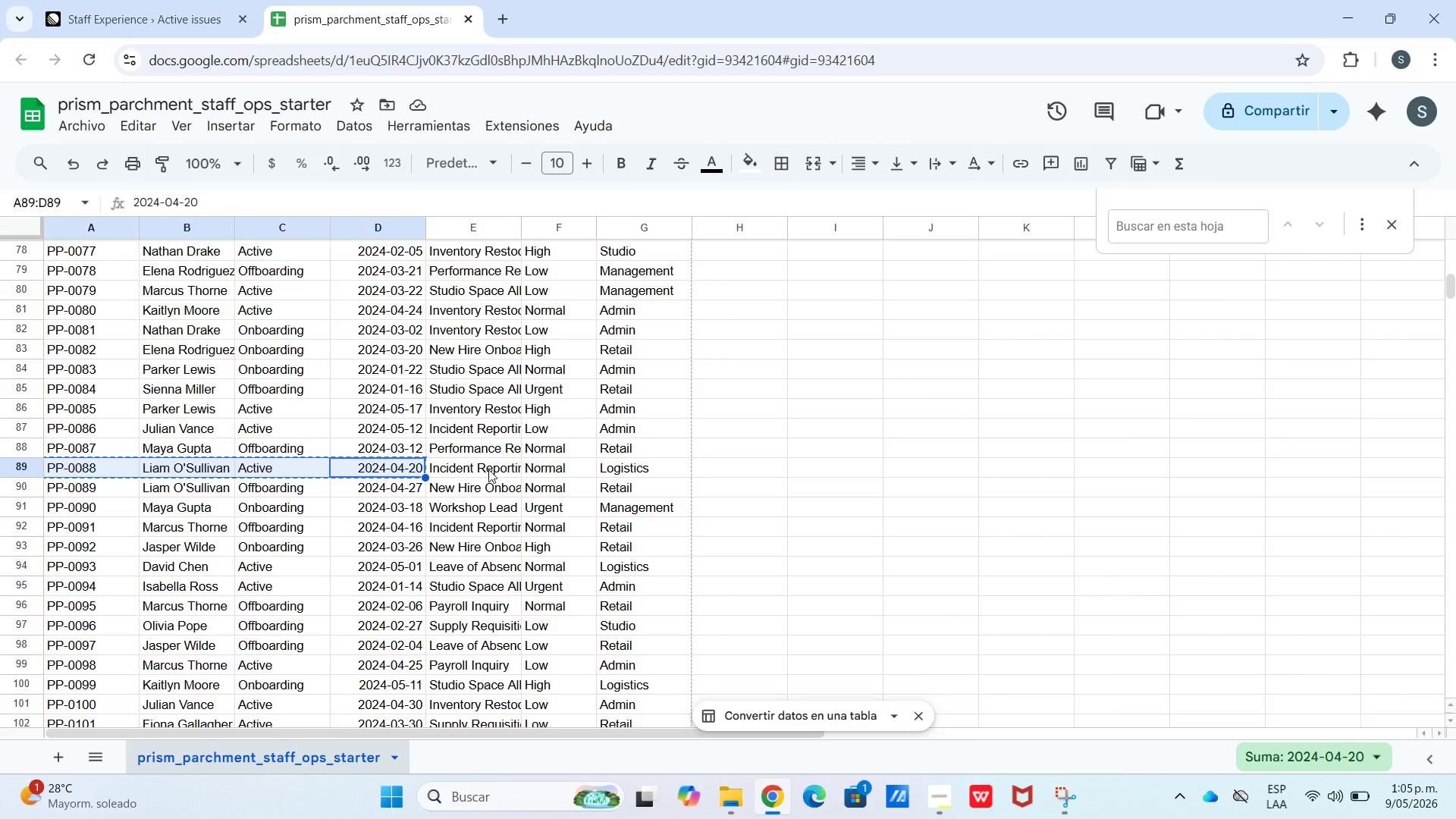 
left_click([474, 485])
 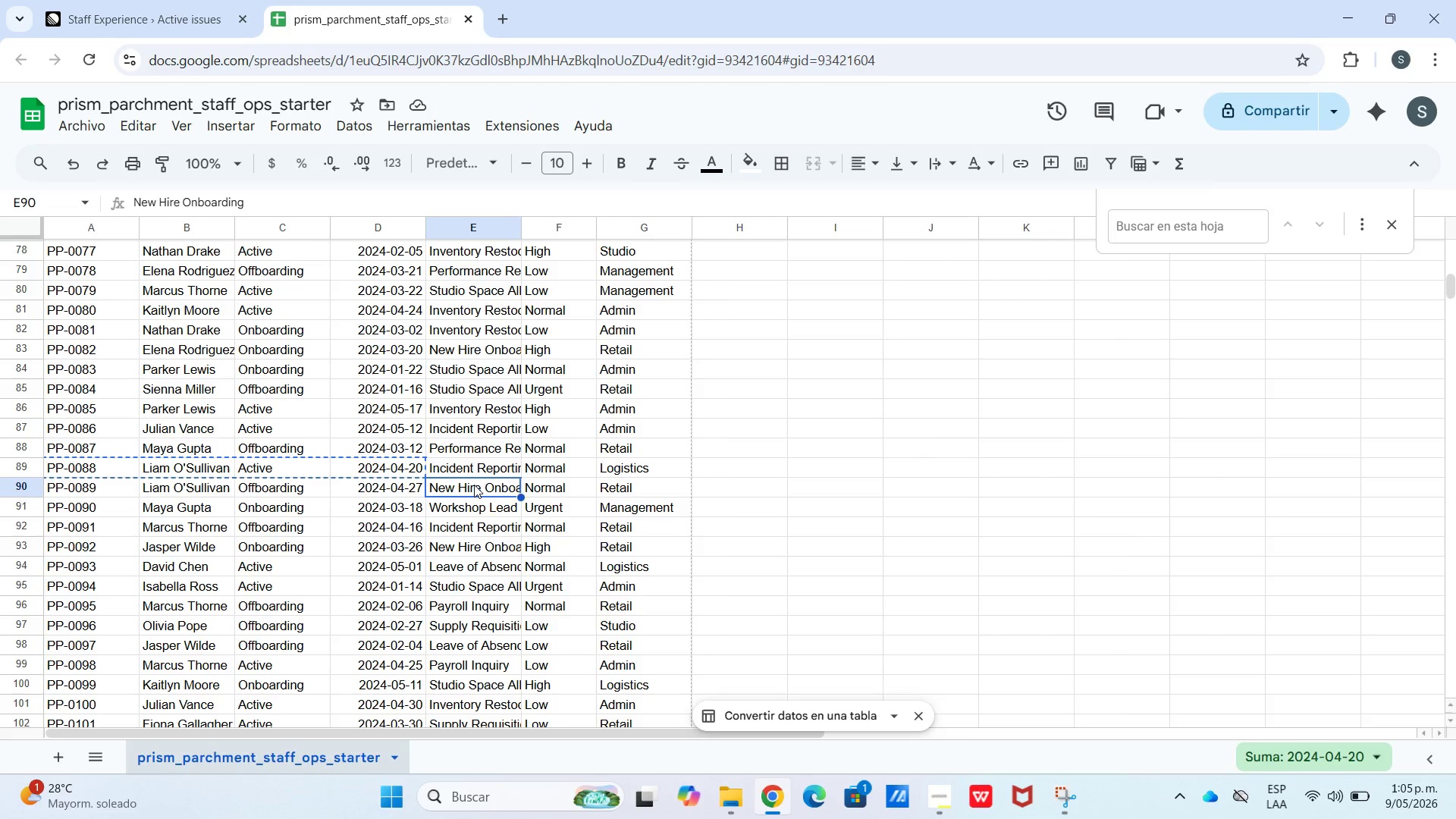 
key(Control+C)
 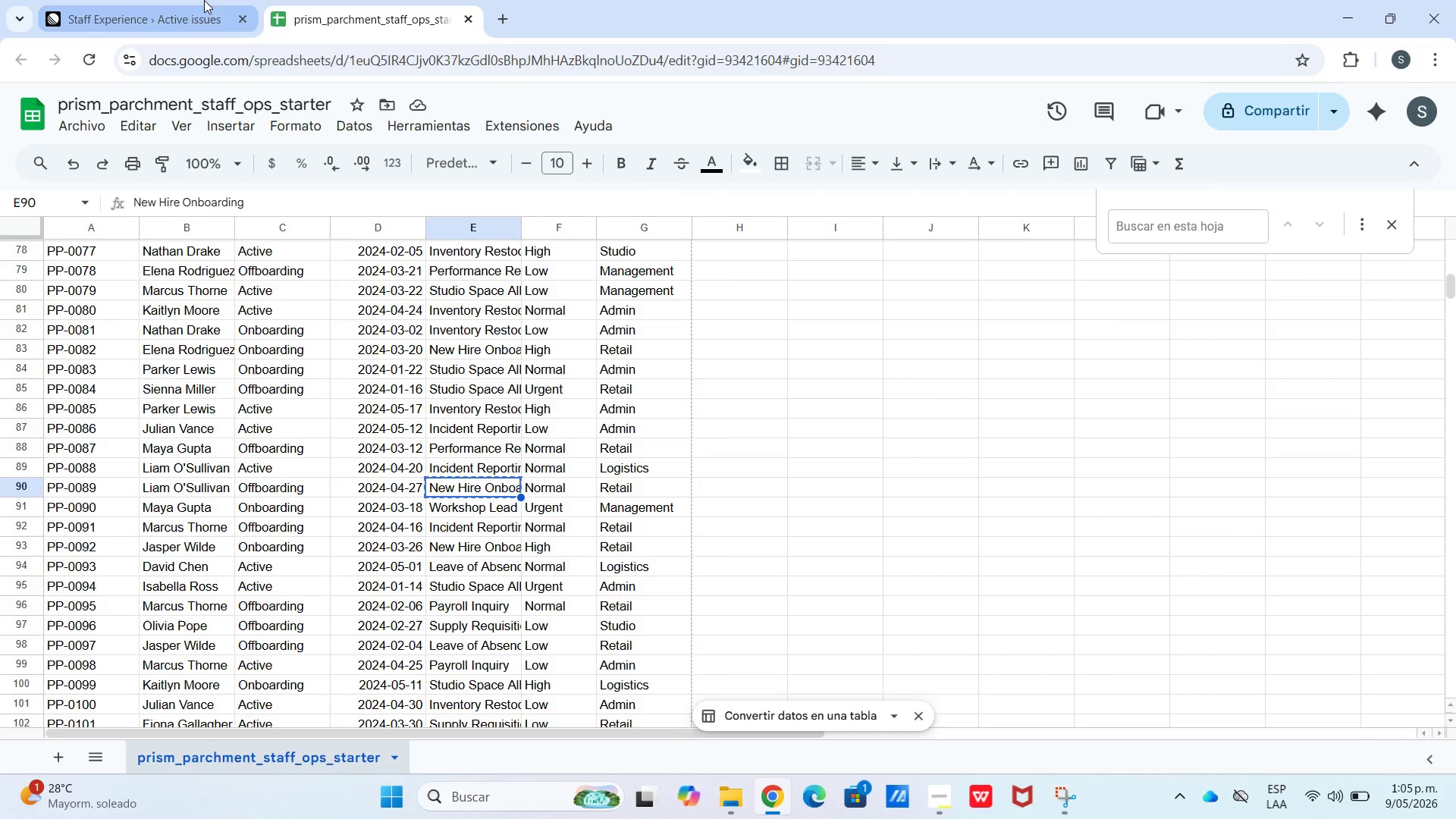 
left_click([197, 0])
 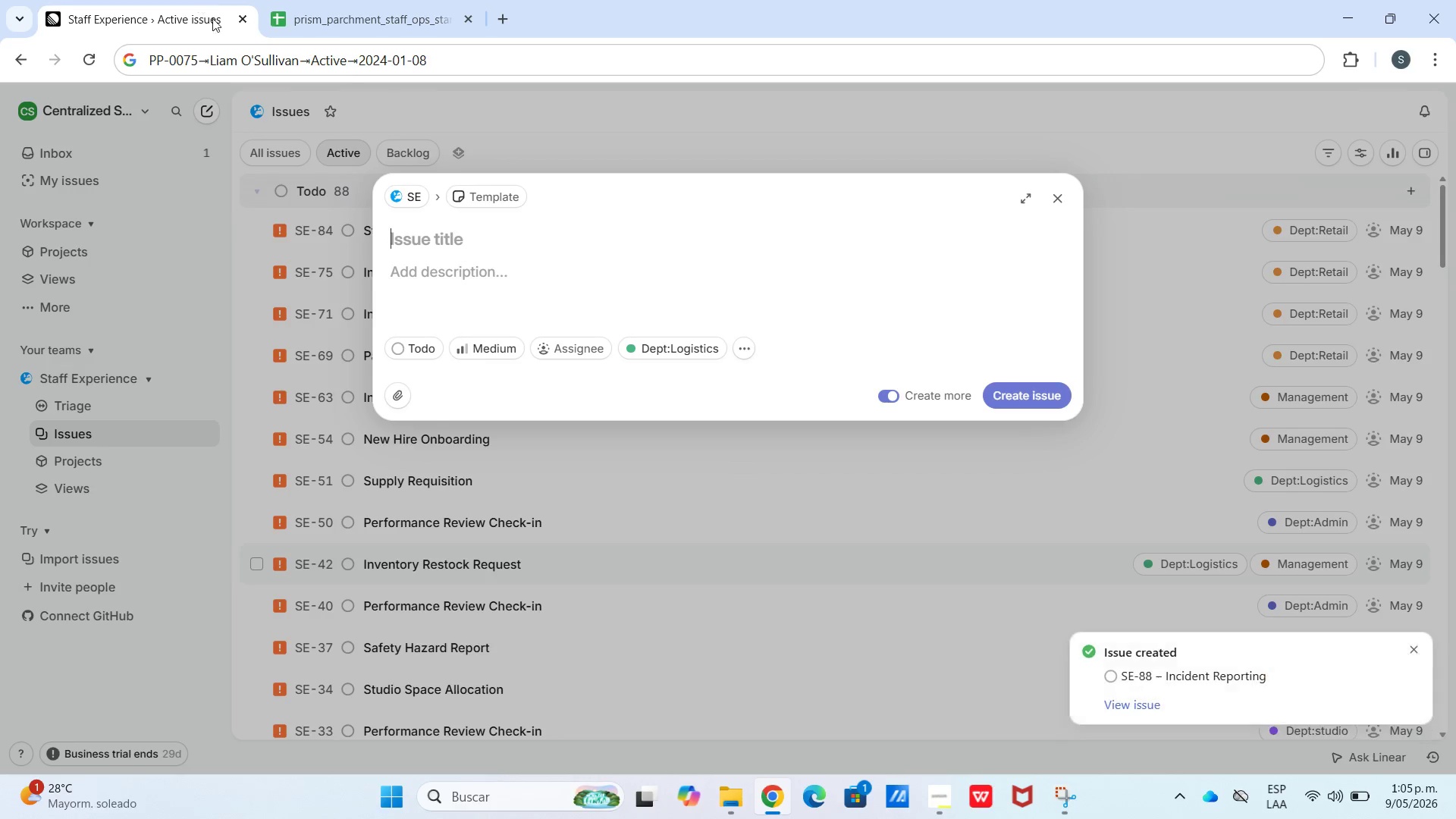 
key(Control+V)
 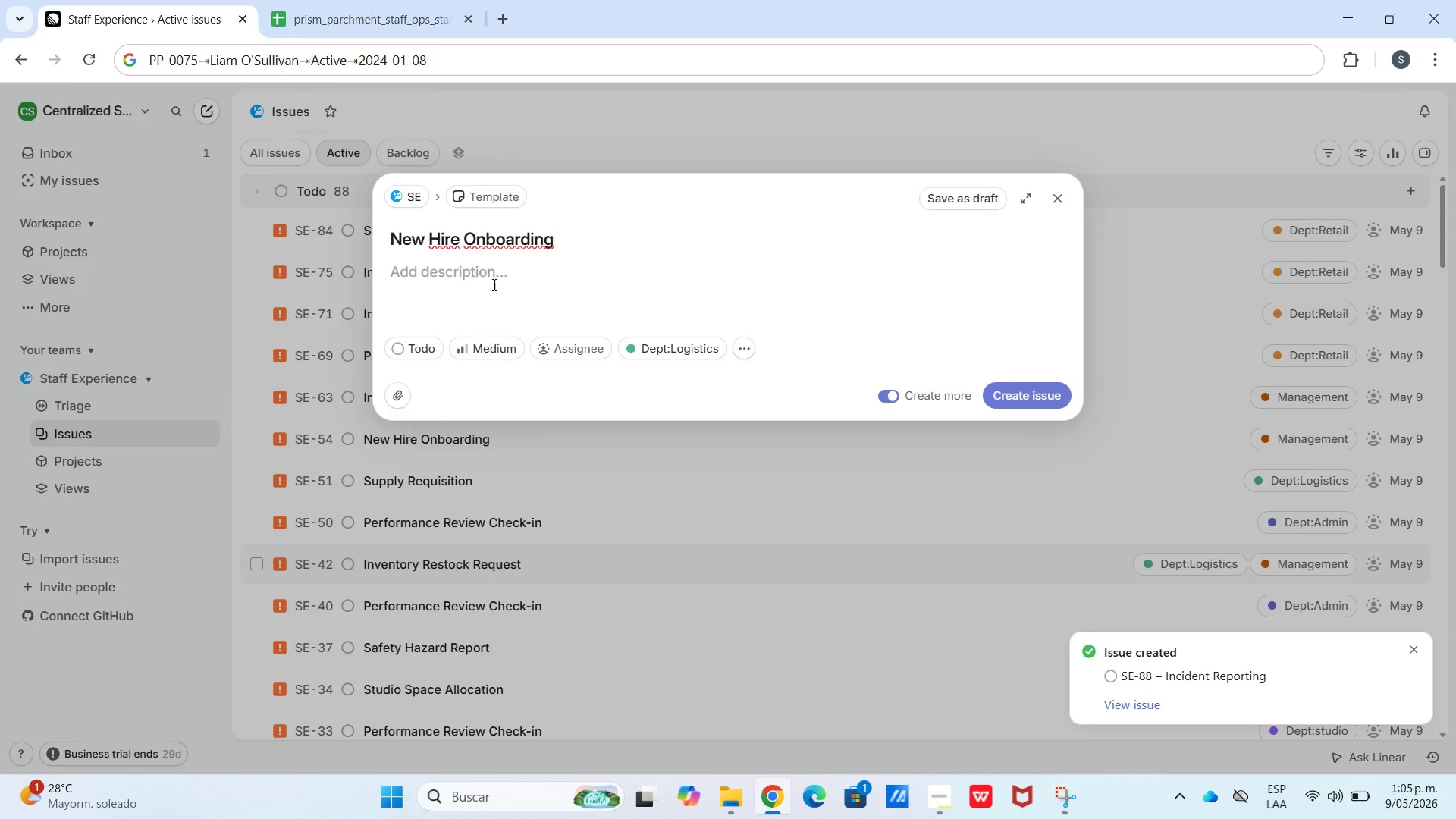 
left_click([494, 286])
 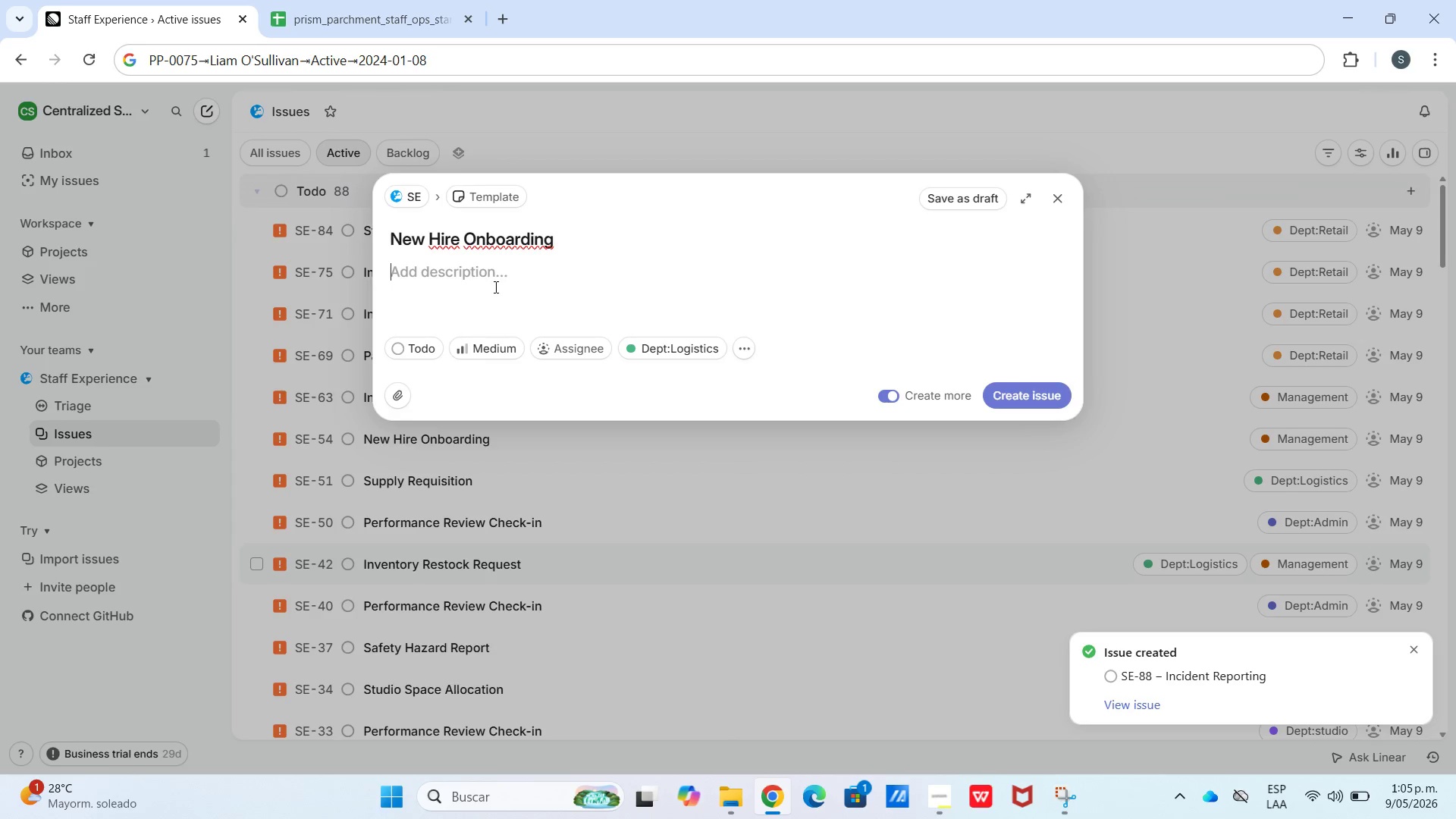 
key(Meta+MetaLeft)
 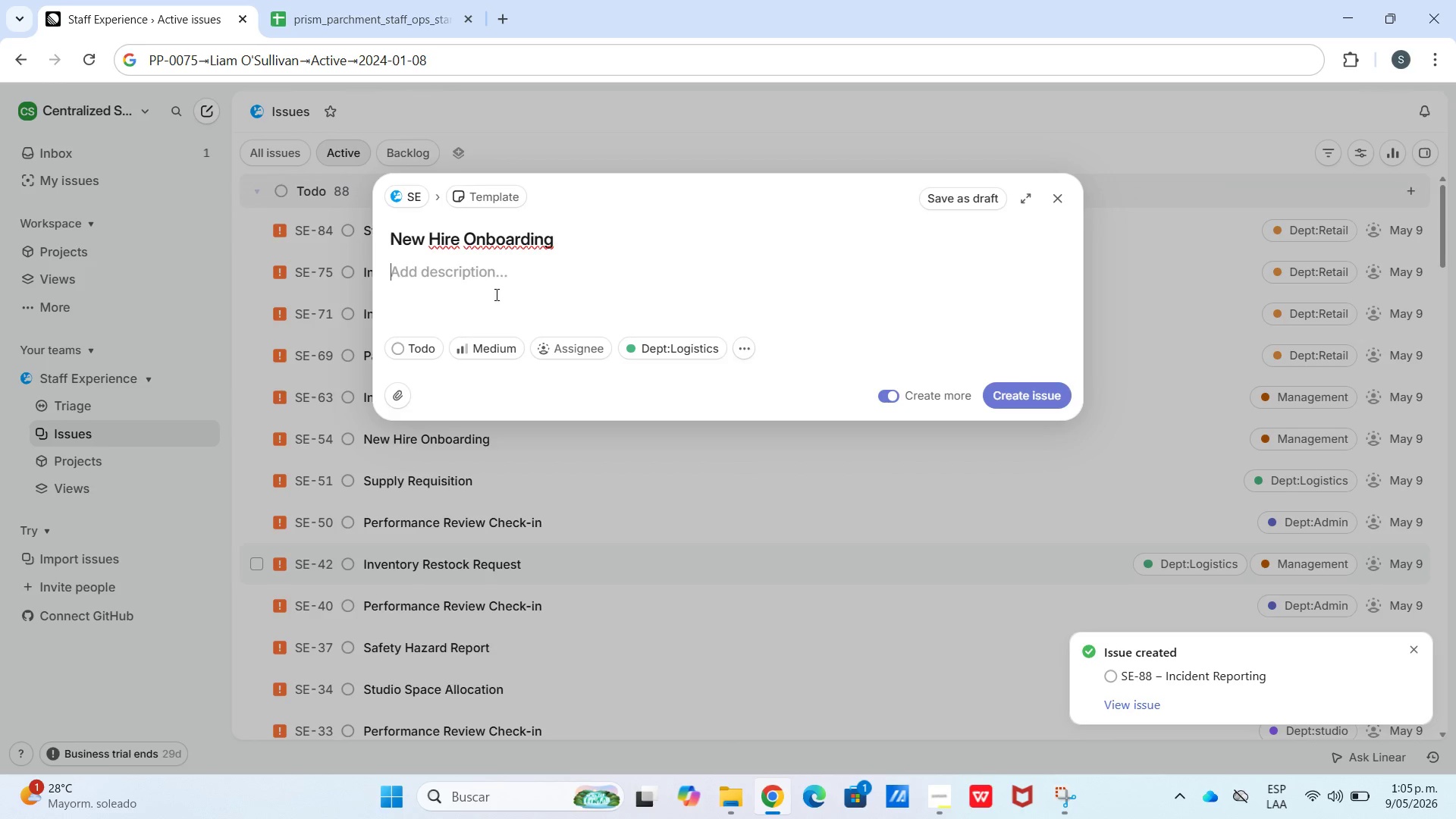 
key(Meta+V)
 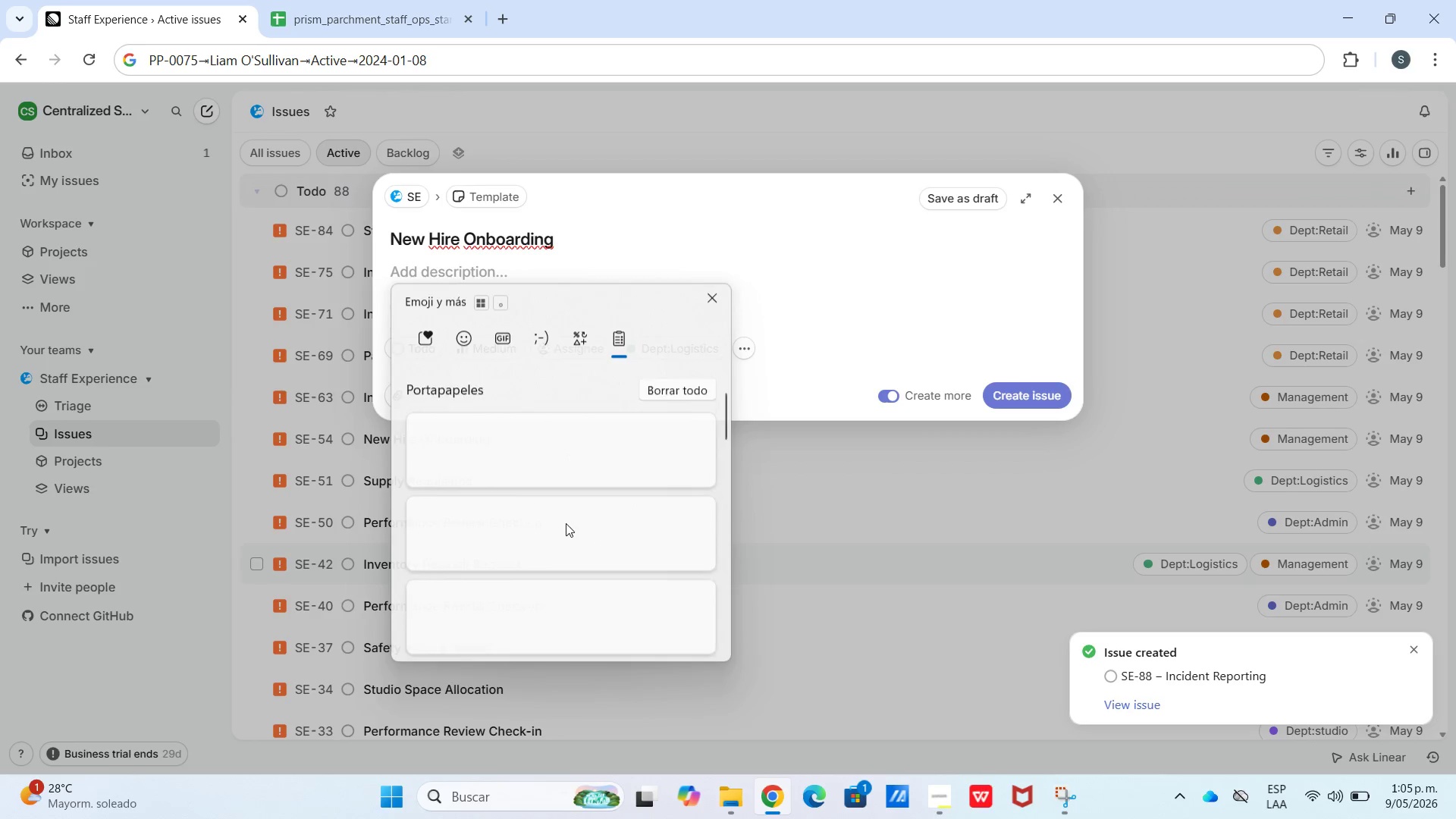 
scroll: coordinate [575, 593], scroll_direction: down, amount: 36.0
 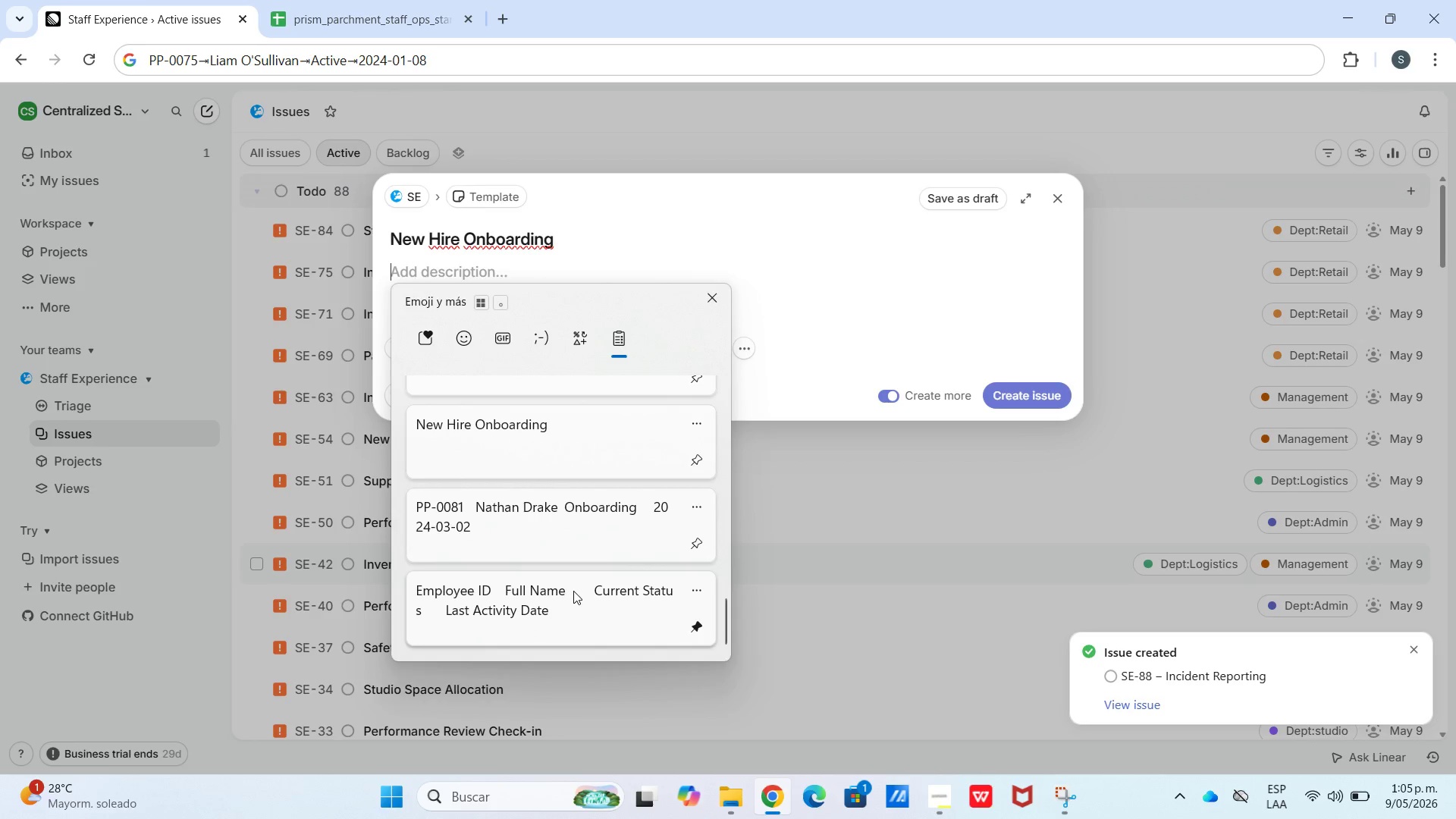 
key(Control+ControlLeft)
 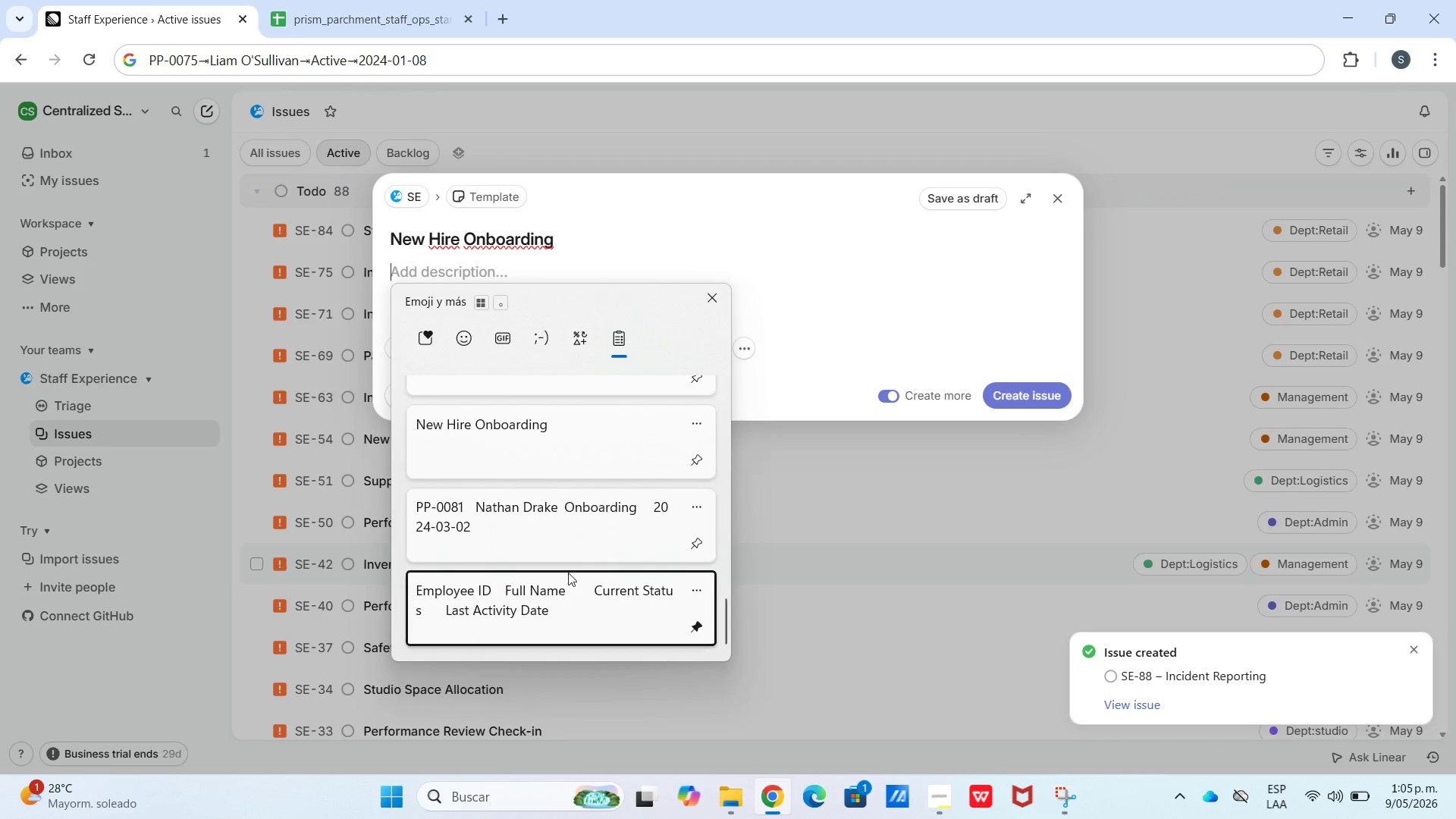 
key(Control+V)
 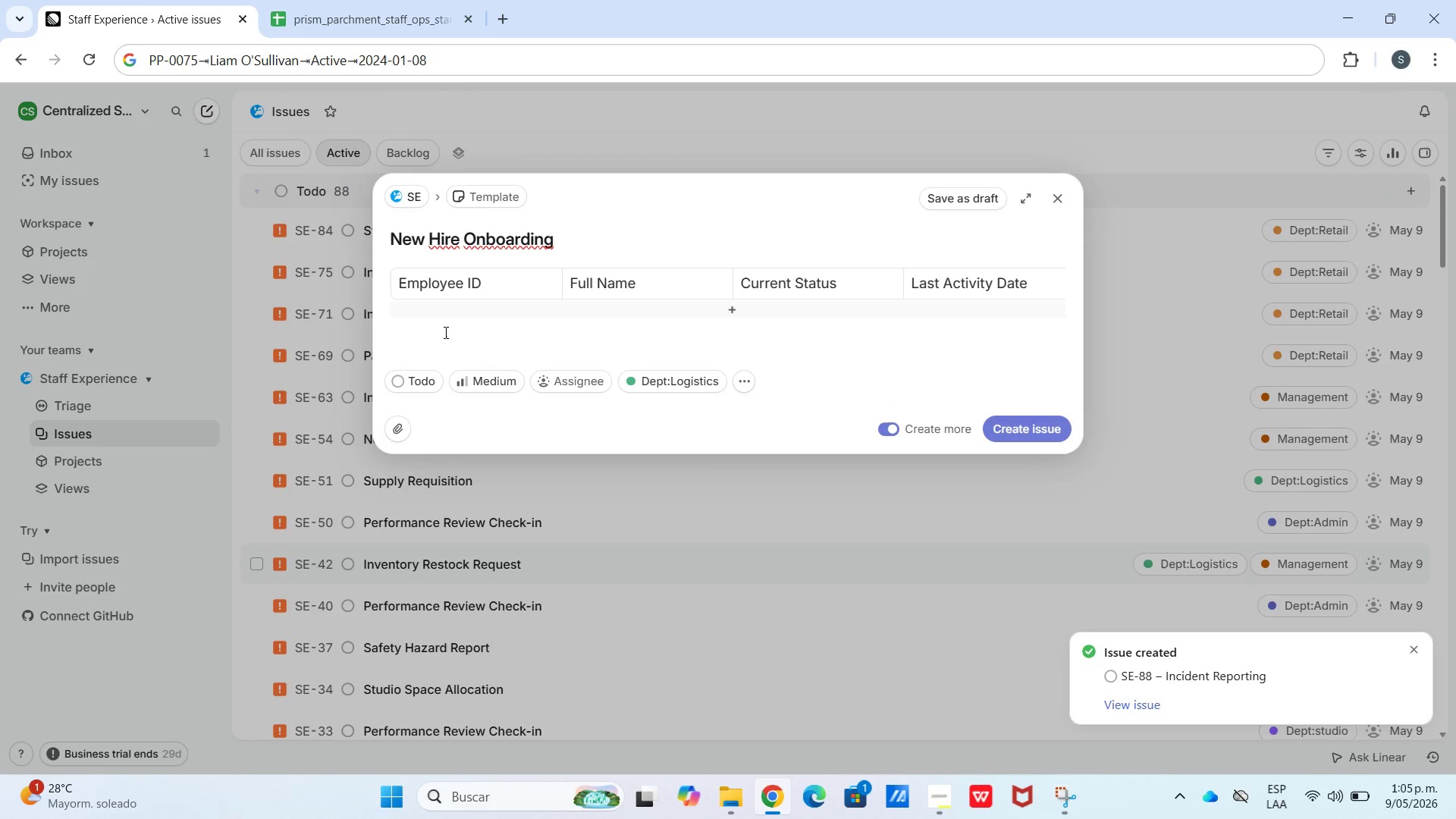 
double_click([439, 313])
 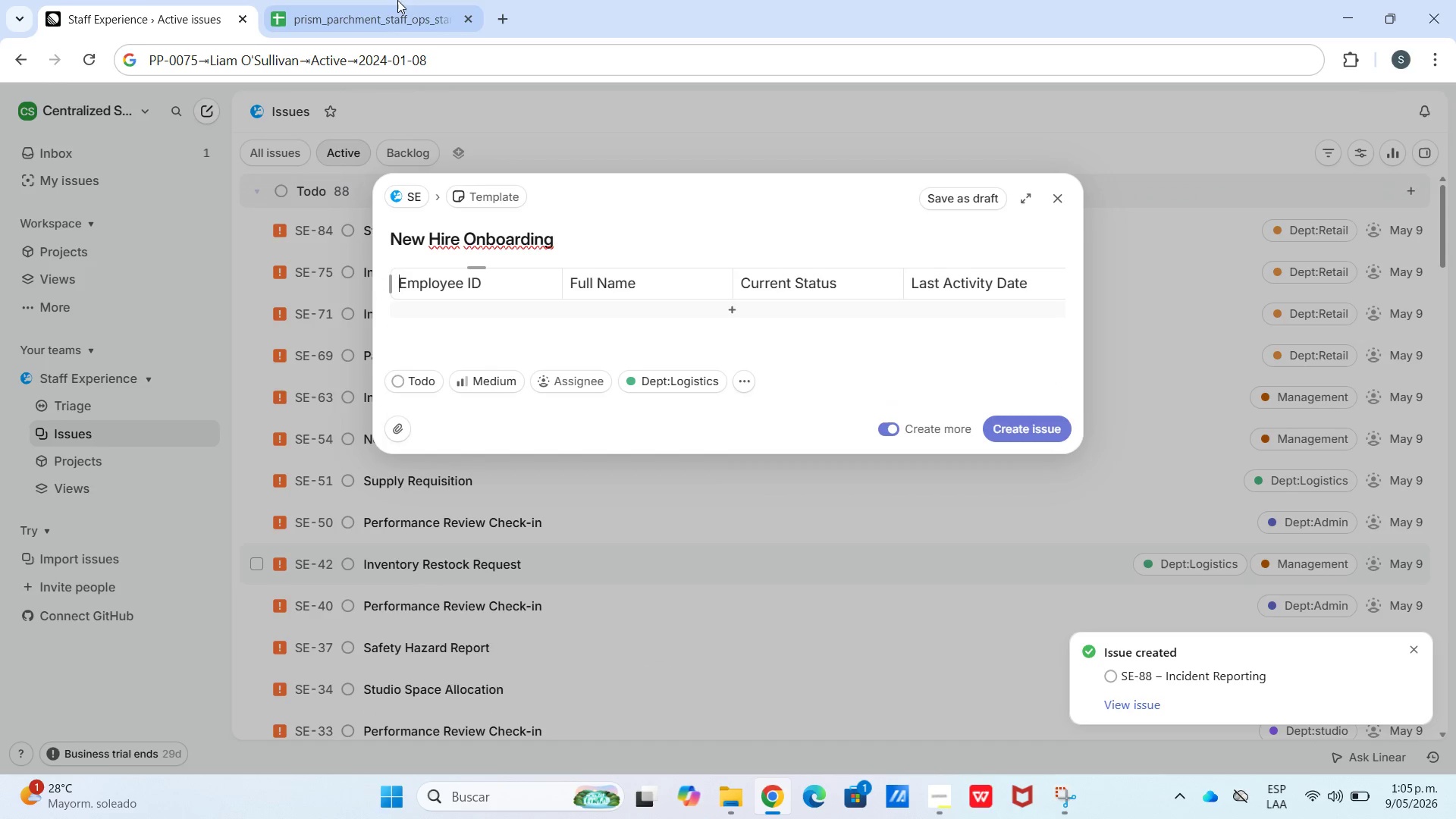 
left_click([383, 0])
 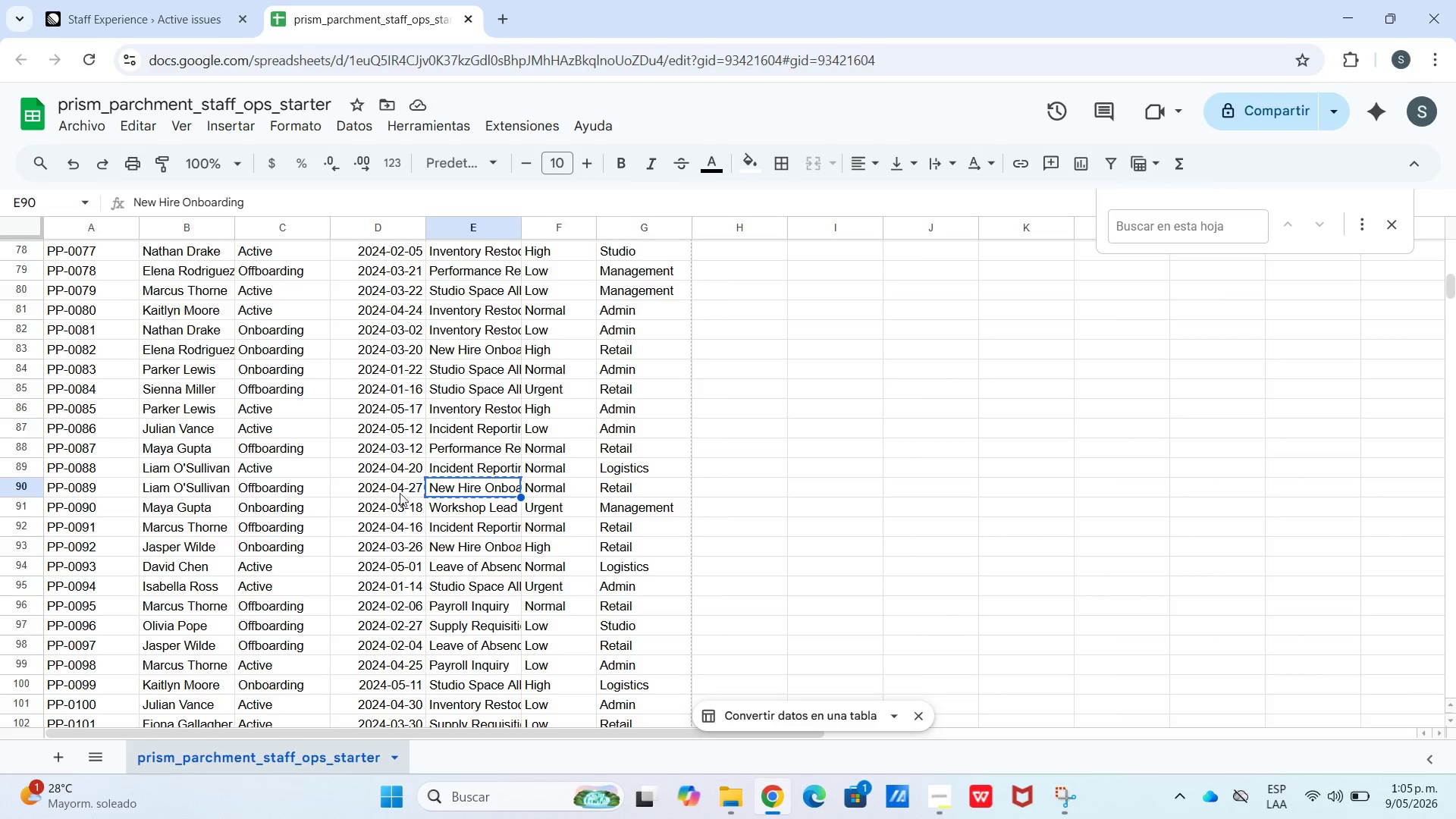 
left_click_drag(start_coordinate=[398, 485], to_coordinate=[105, 494])
 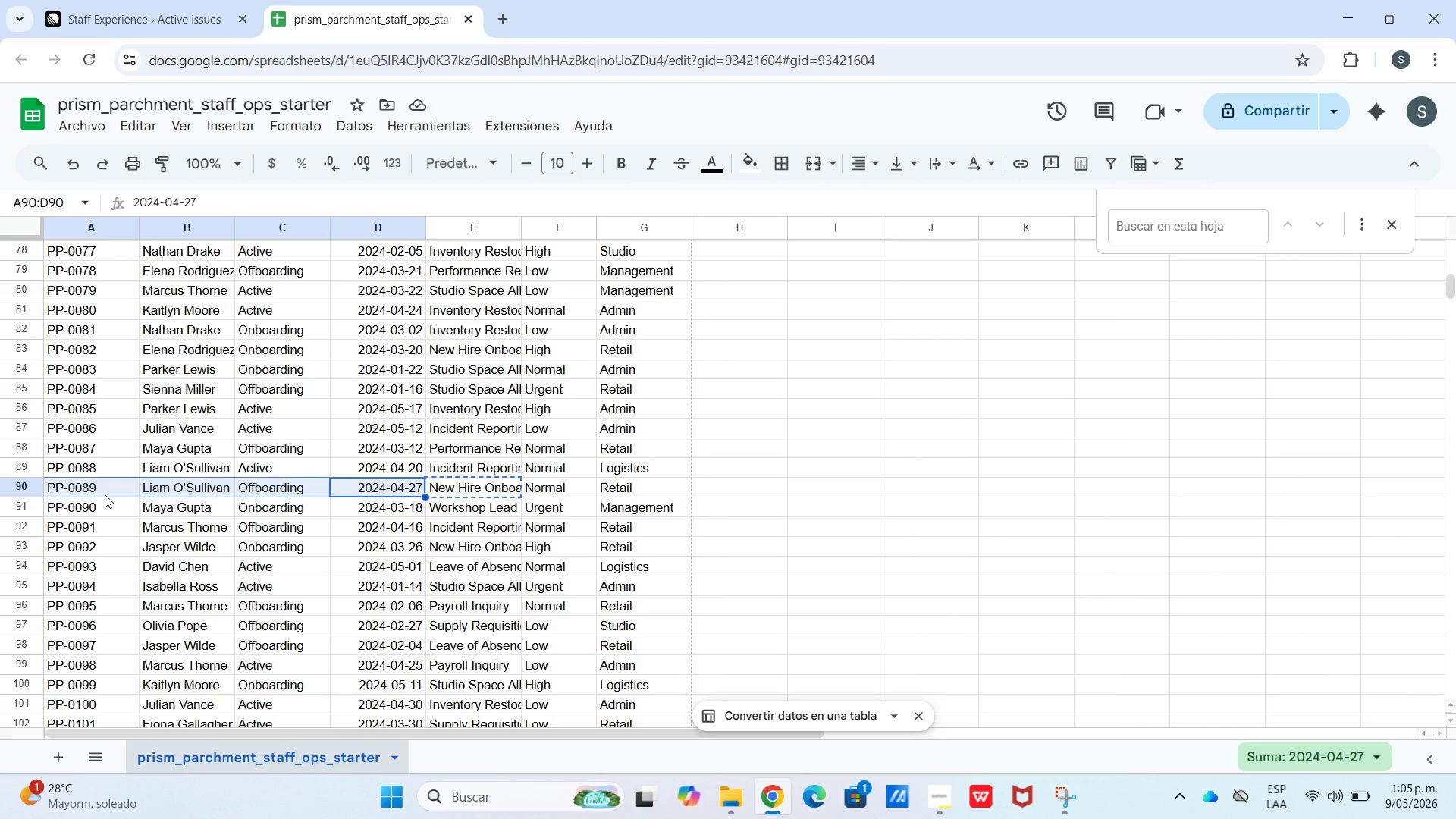 
key(Control+C)
 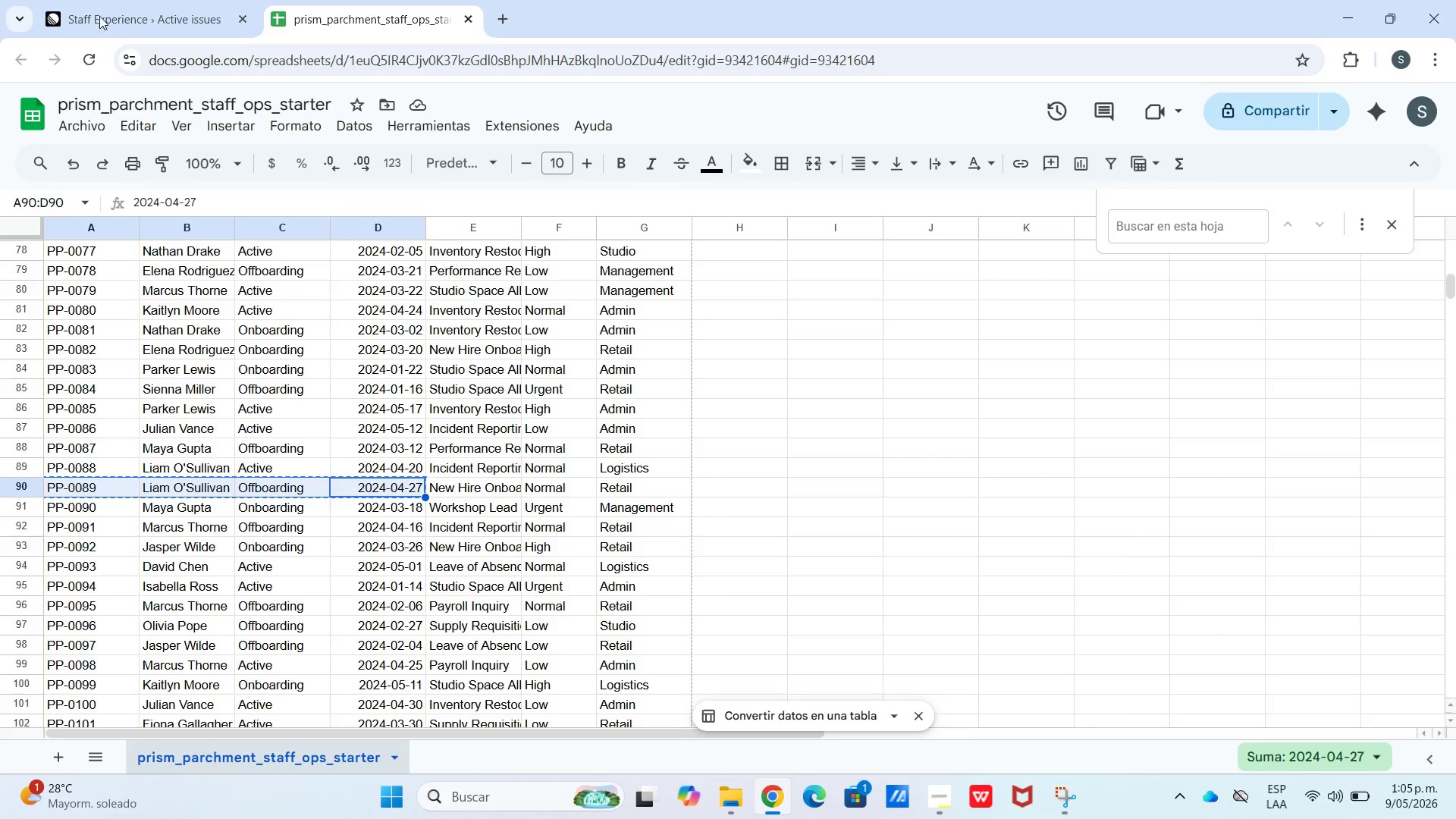 
left_click([109, 0])
 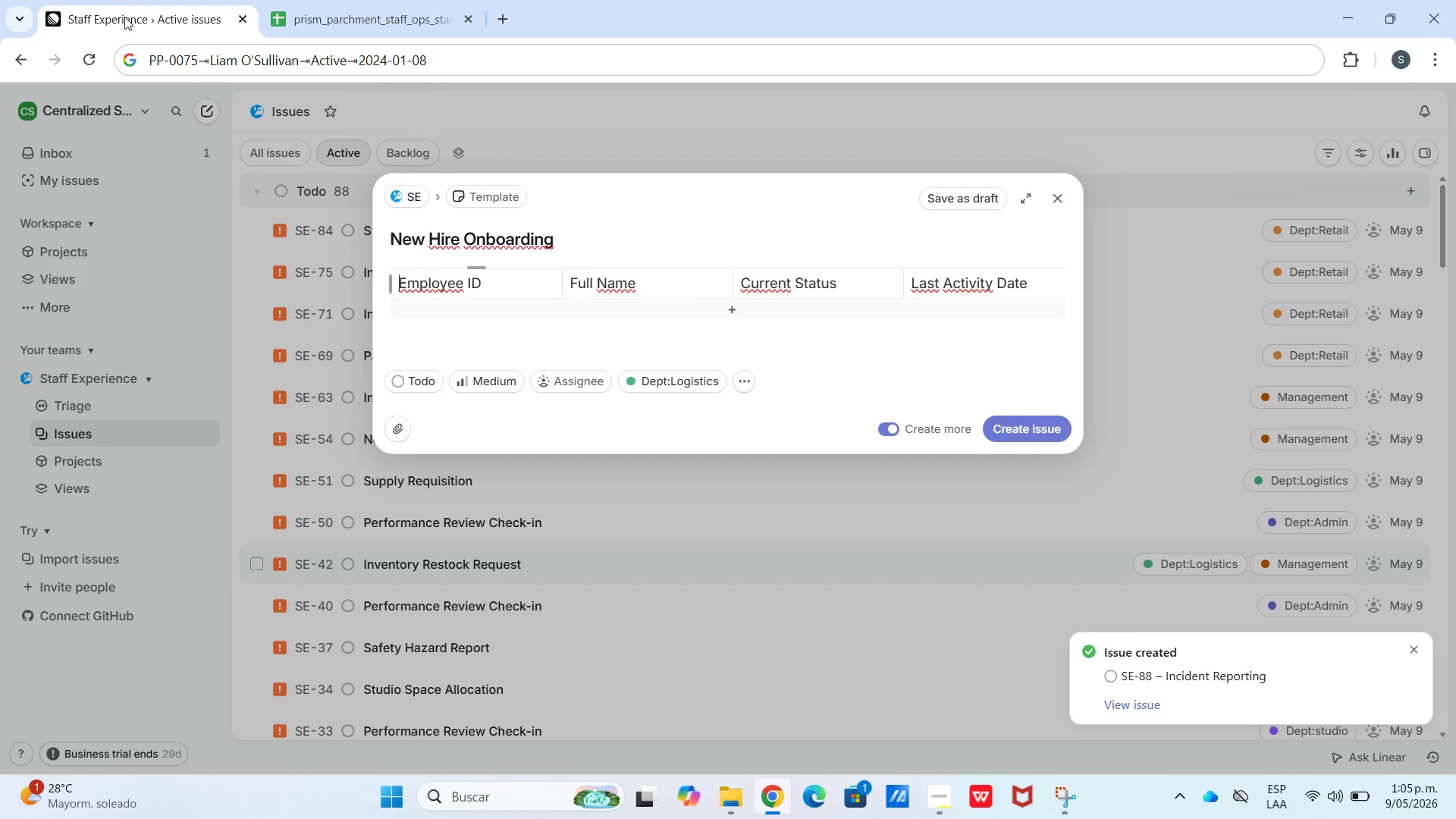 
hold_key(key=ControlLeft, duration=0.44)
 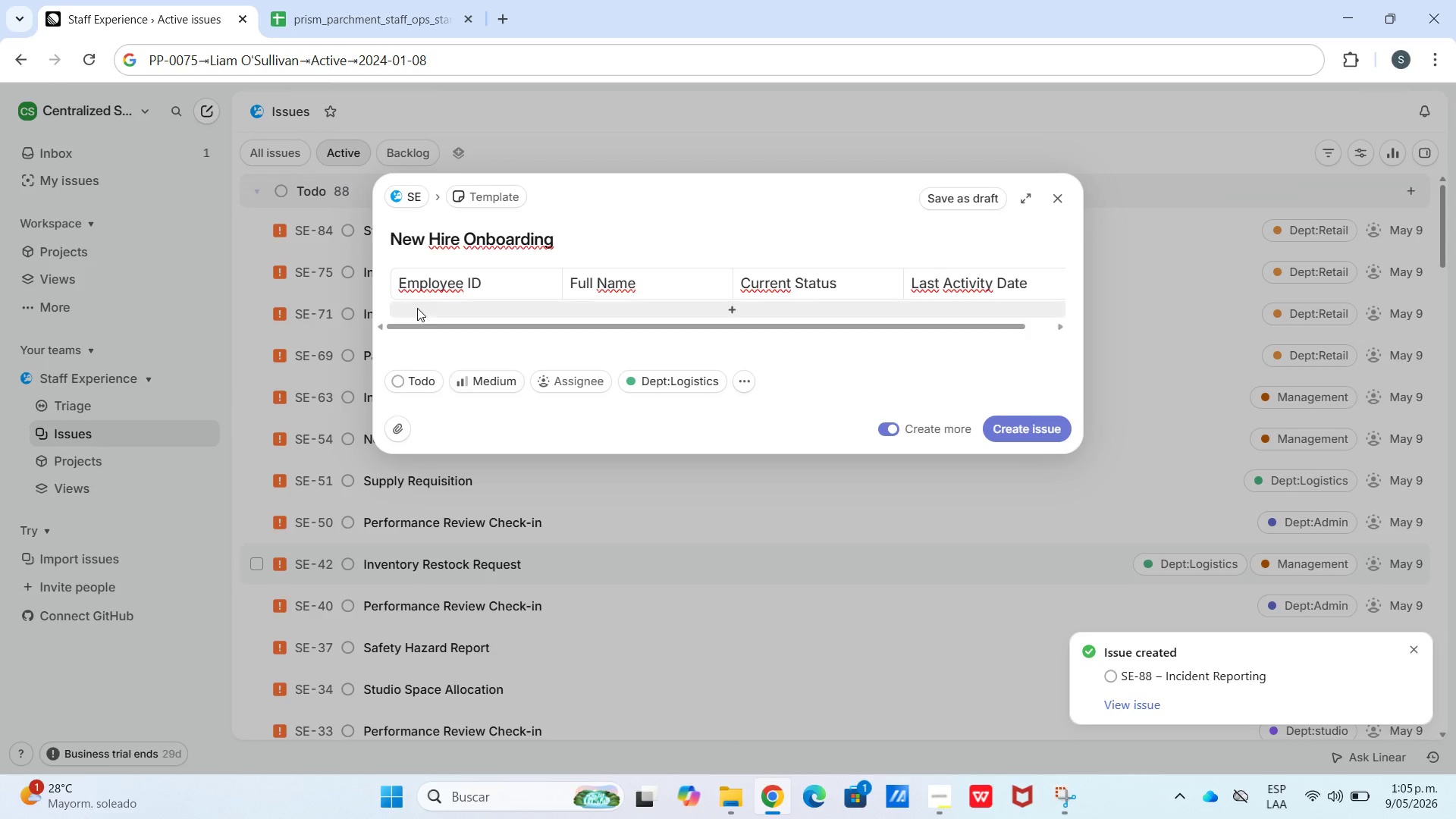 
left_click([417, 308])
 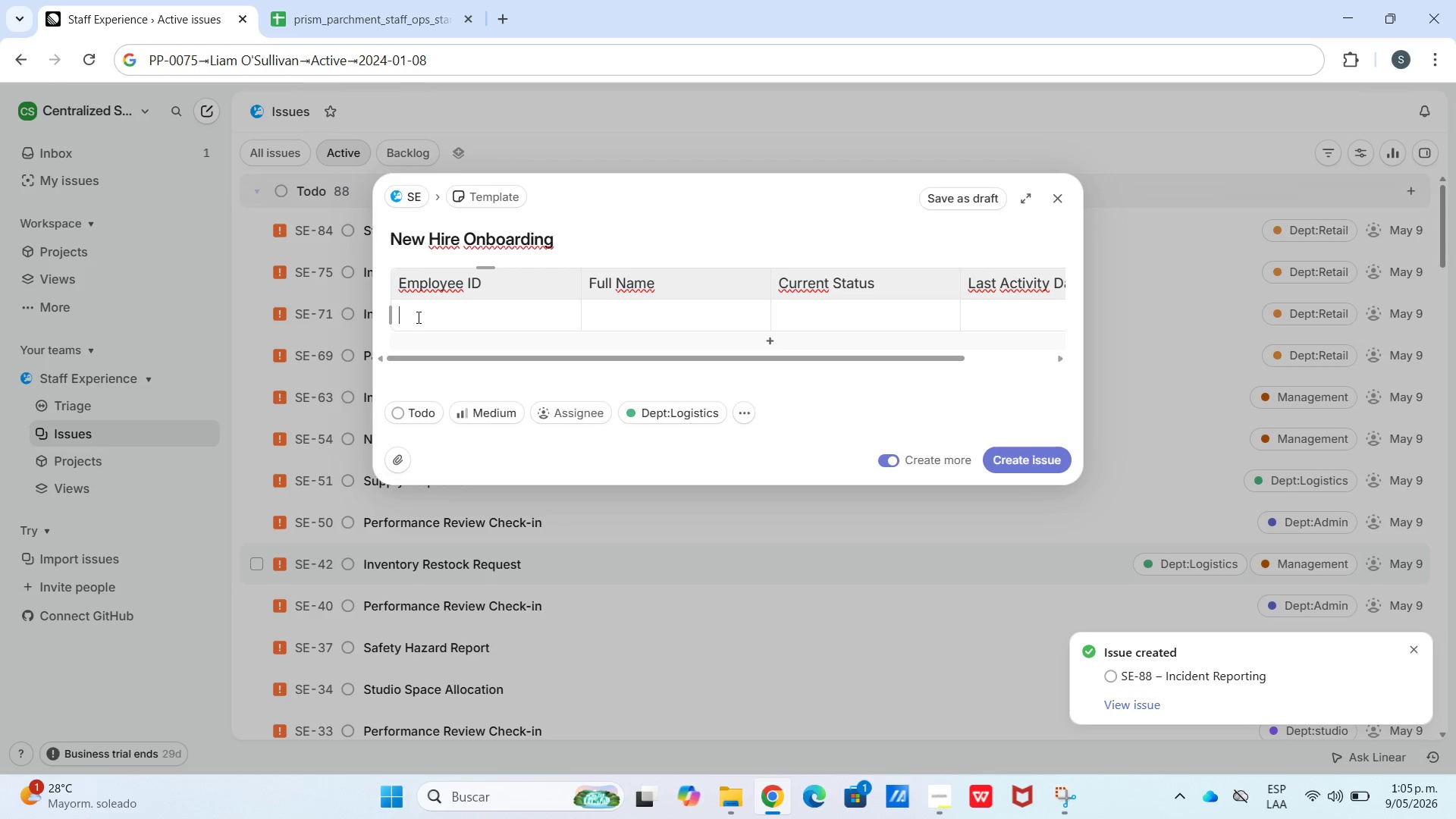 
key(Control+V)
 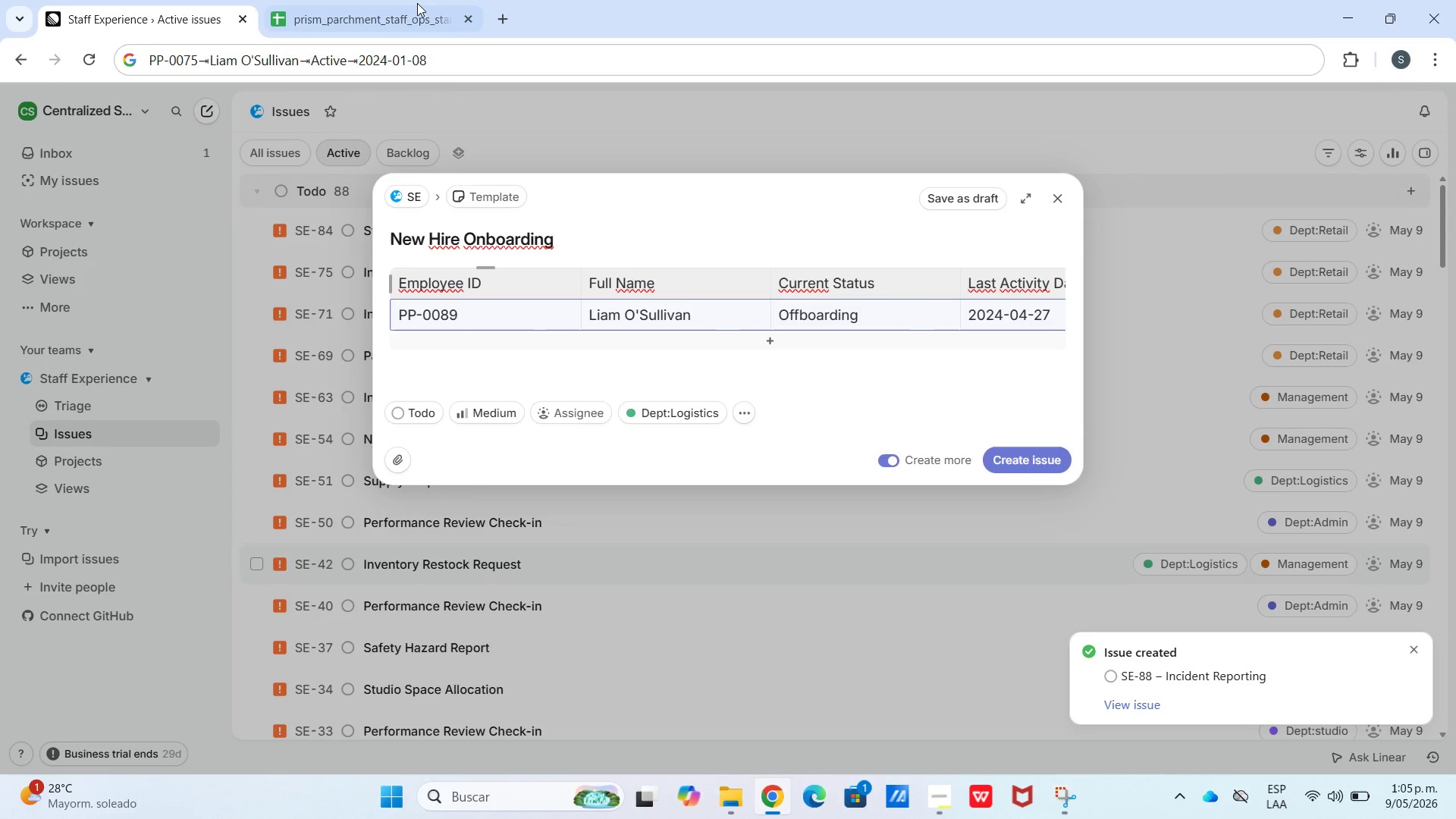 
left_click([413, 0])
 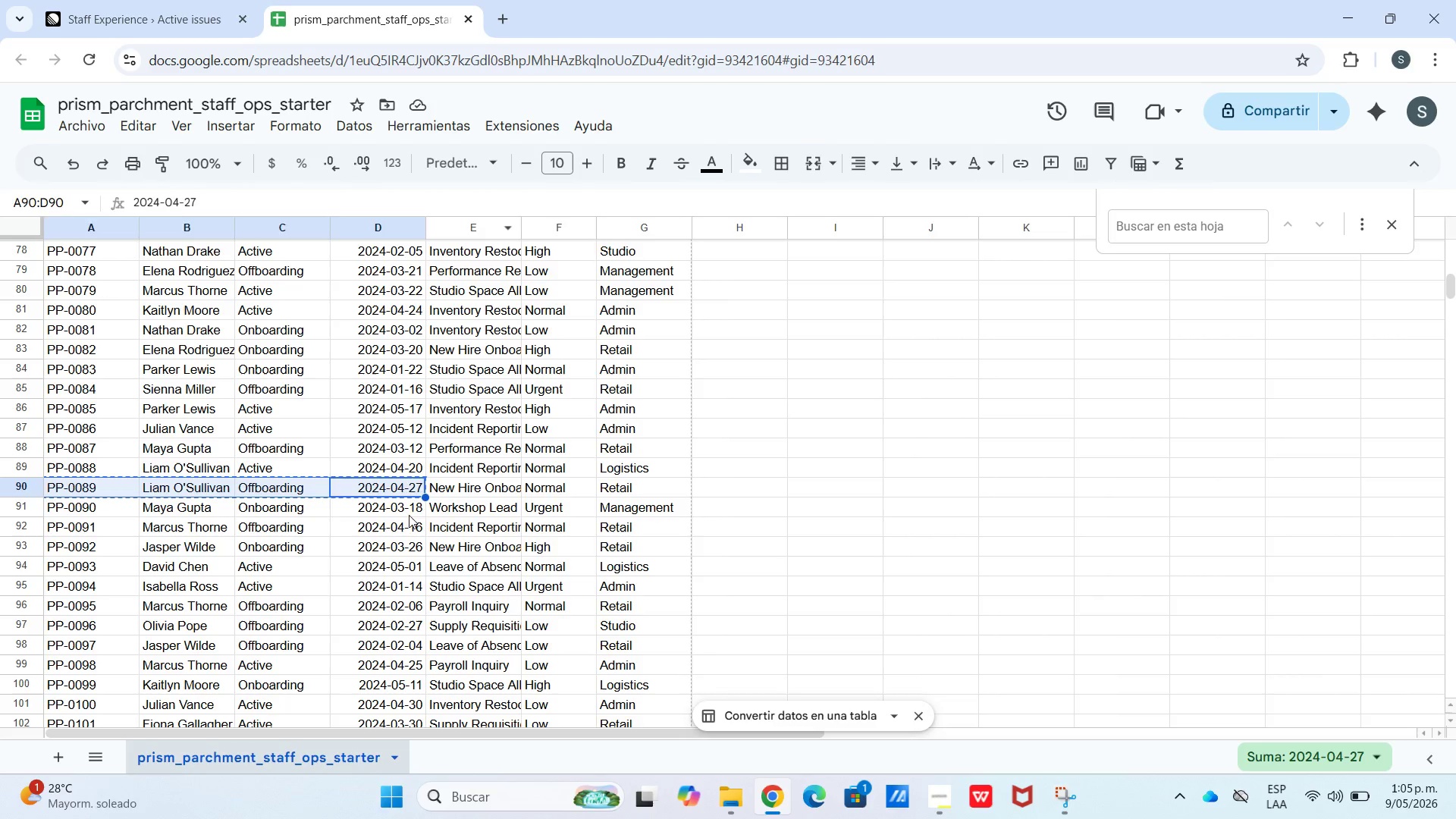 
double_click([447, 513])
 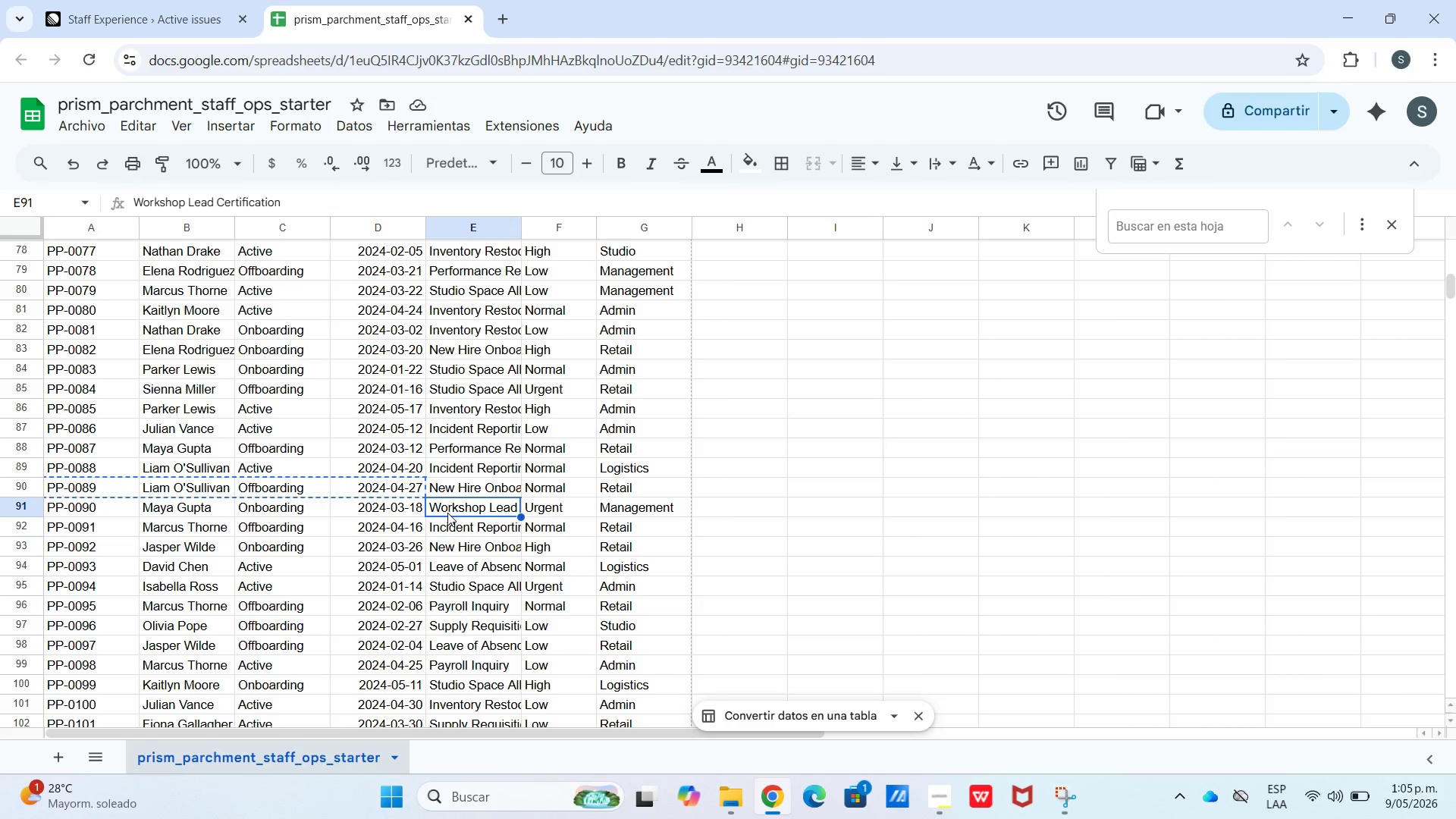 
key(Control+C)
 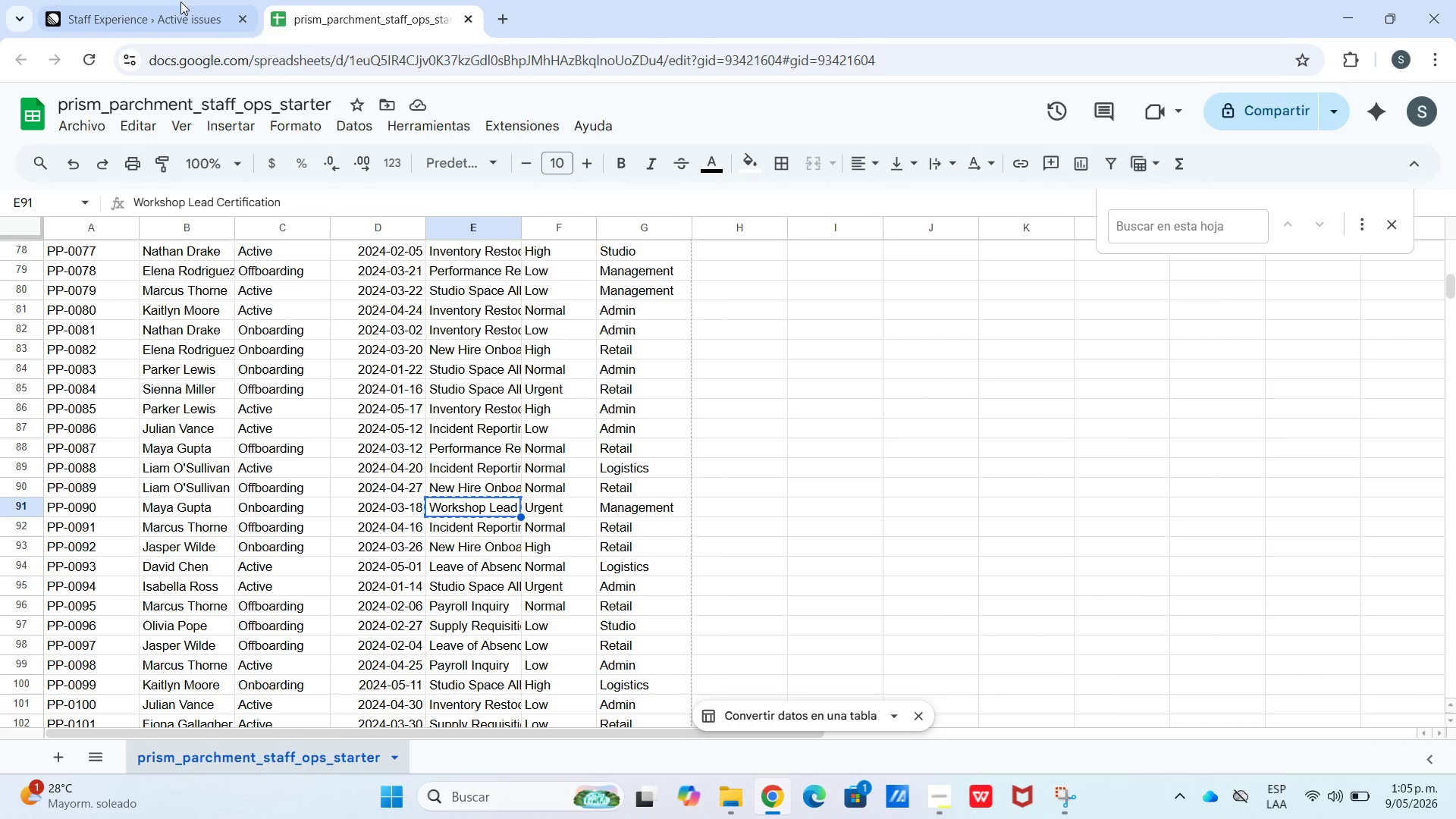 
left_click_drag(start_coordinate=[145, 5], to_coordinate=[149, 9])
 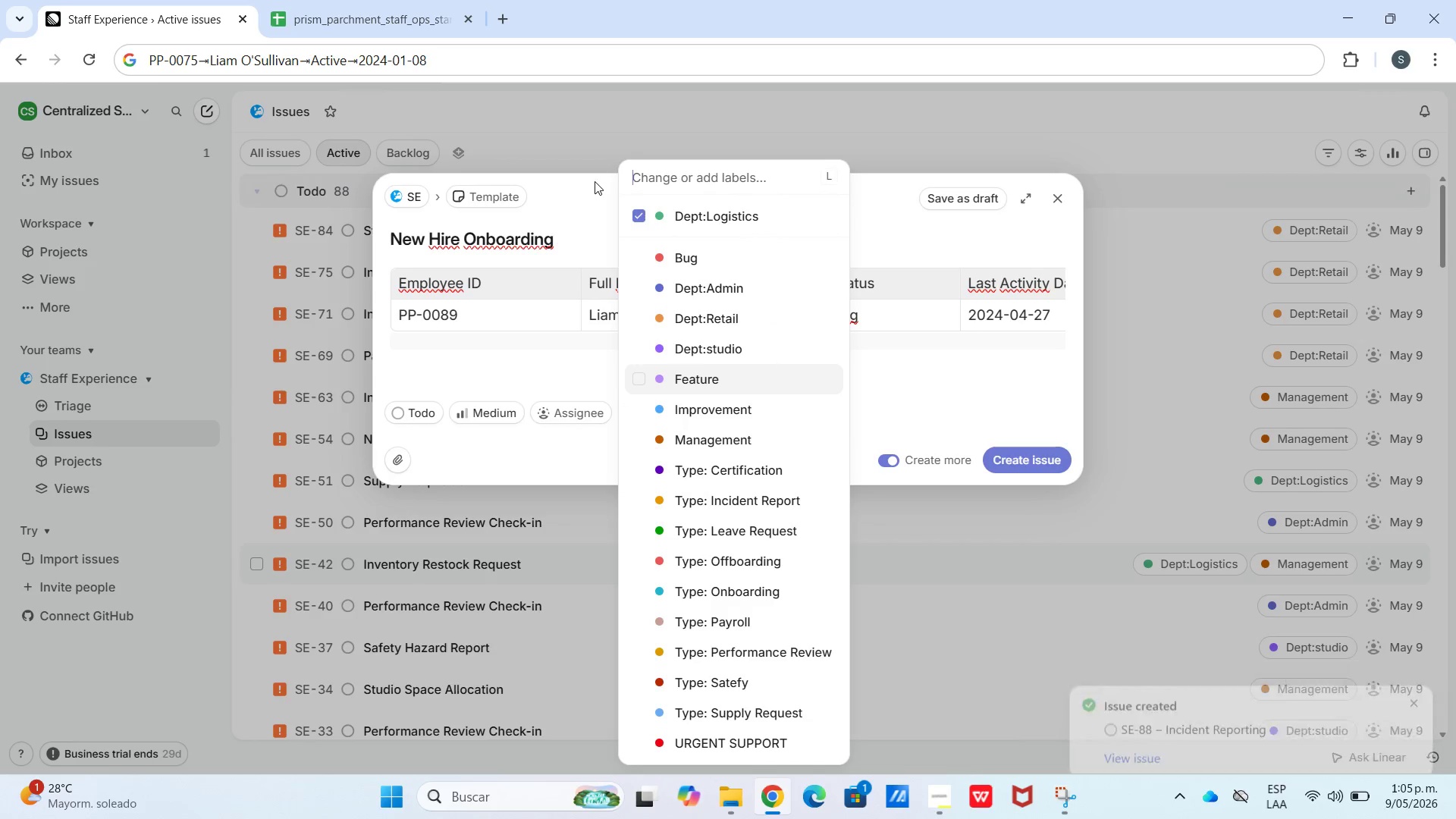 
left_click([632, 213])
 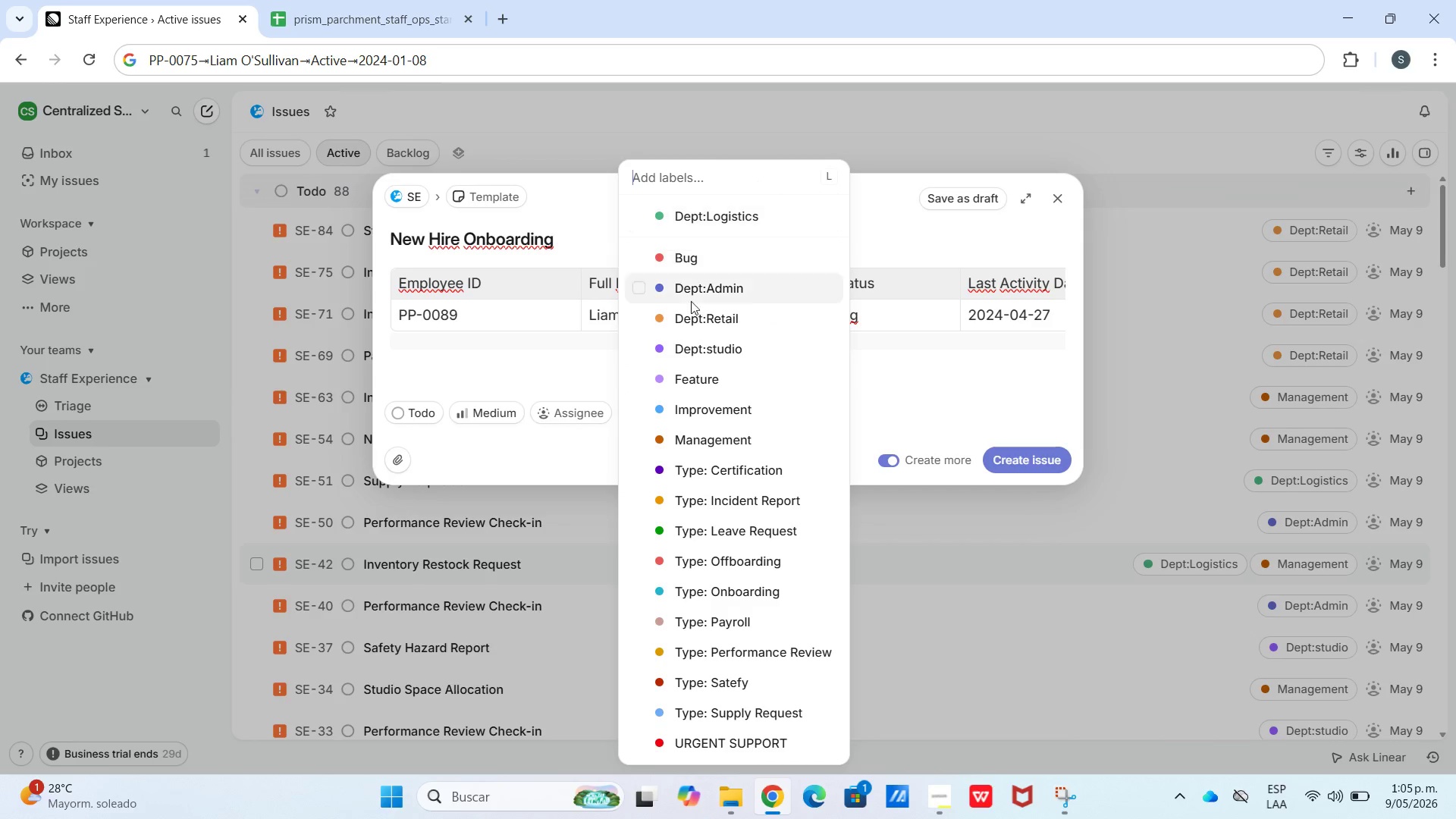 
left_click([695, 313])
 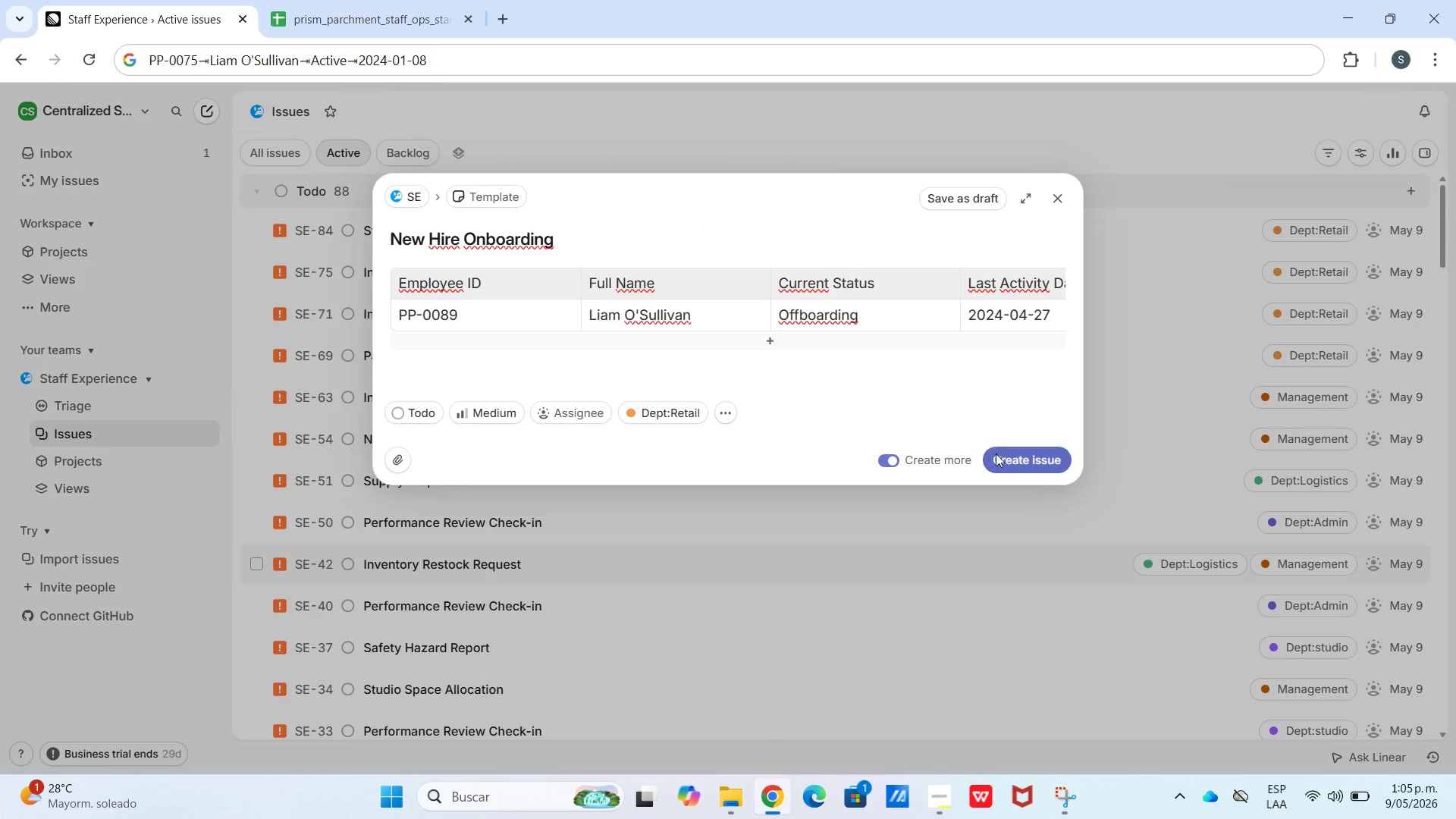 
key(Control+V)
 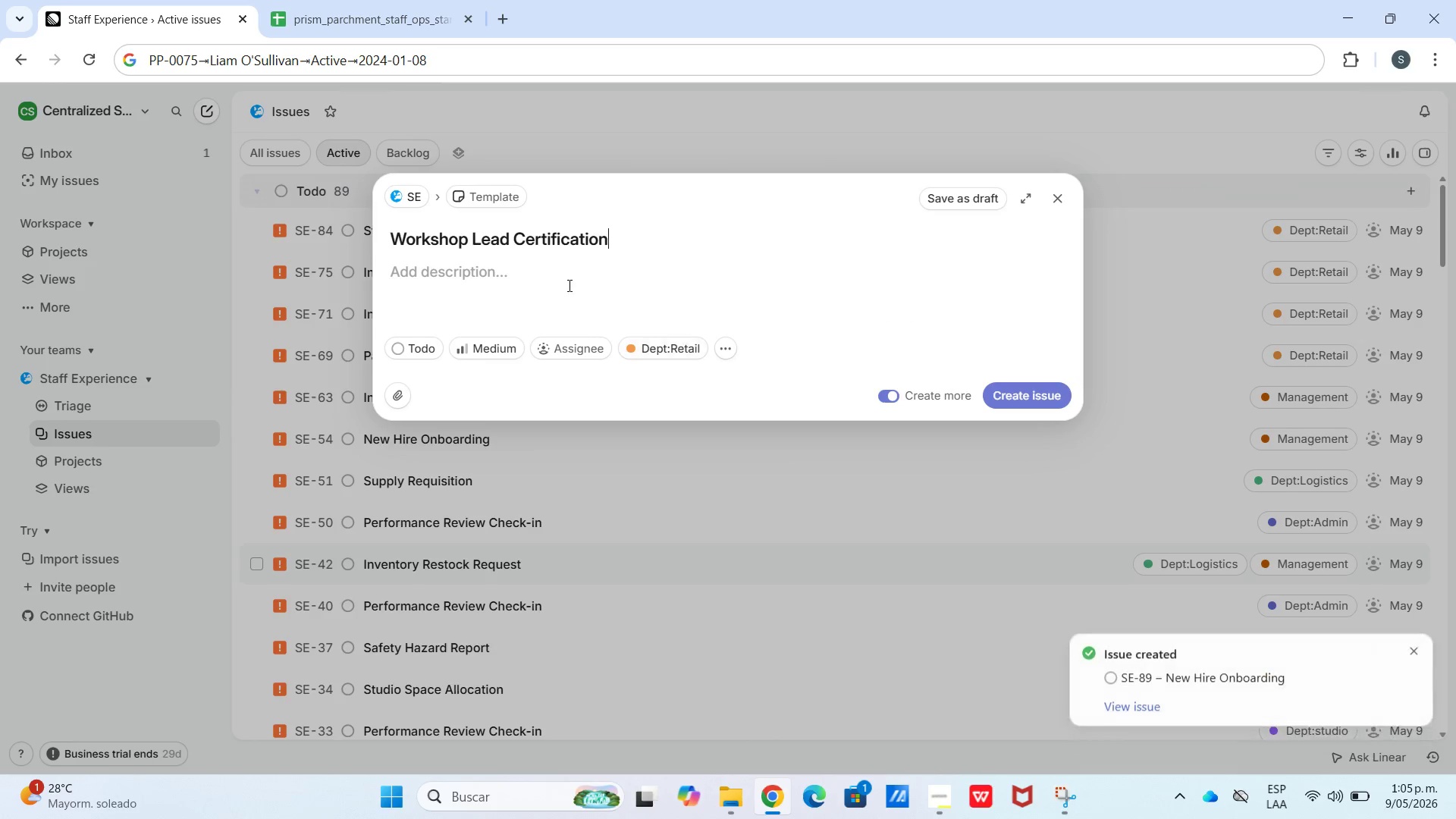 
left_click([568, 285])
 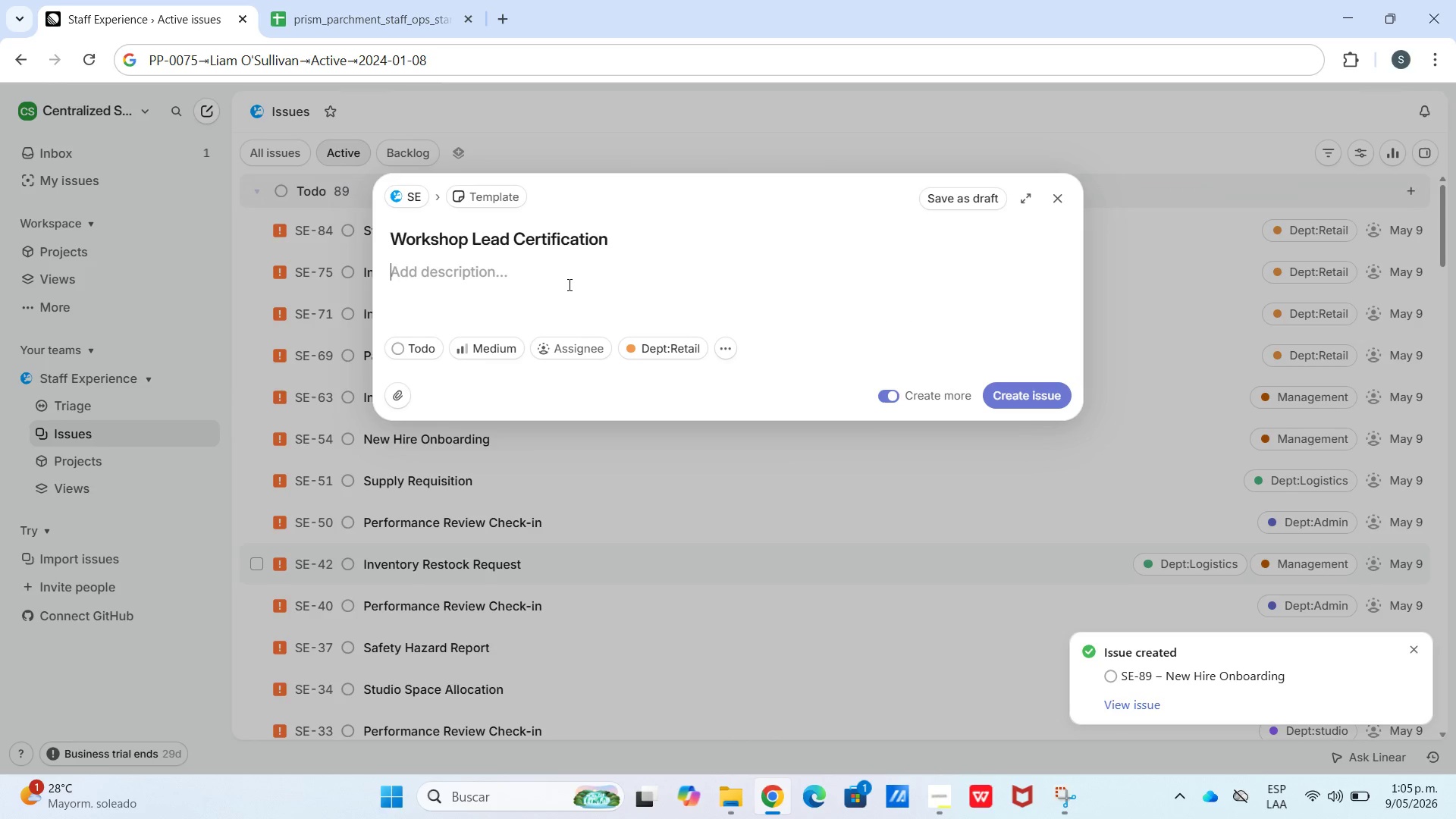 
key(Meta+MetaLeft)
 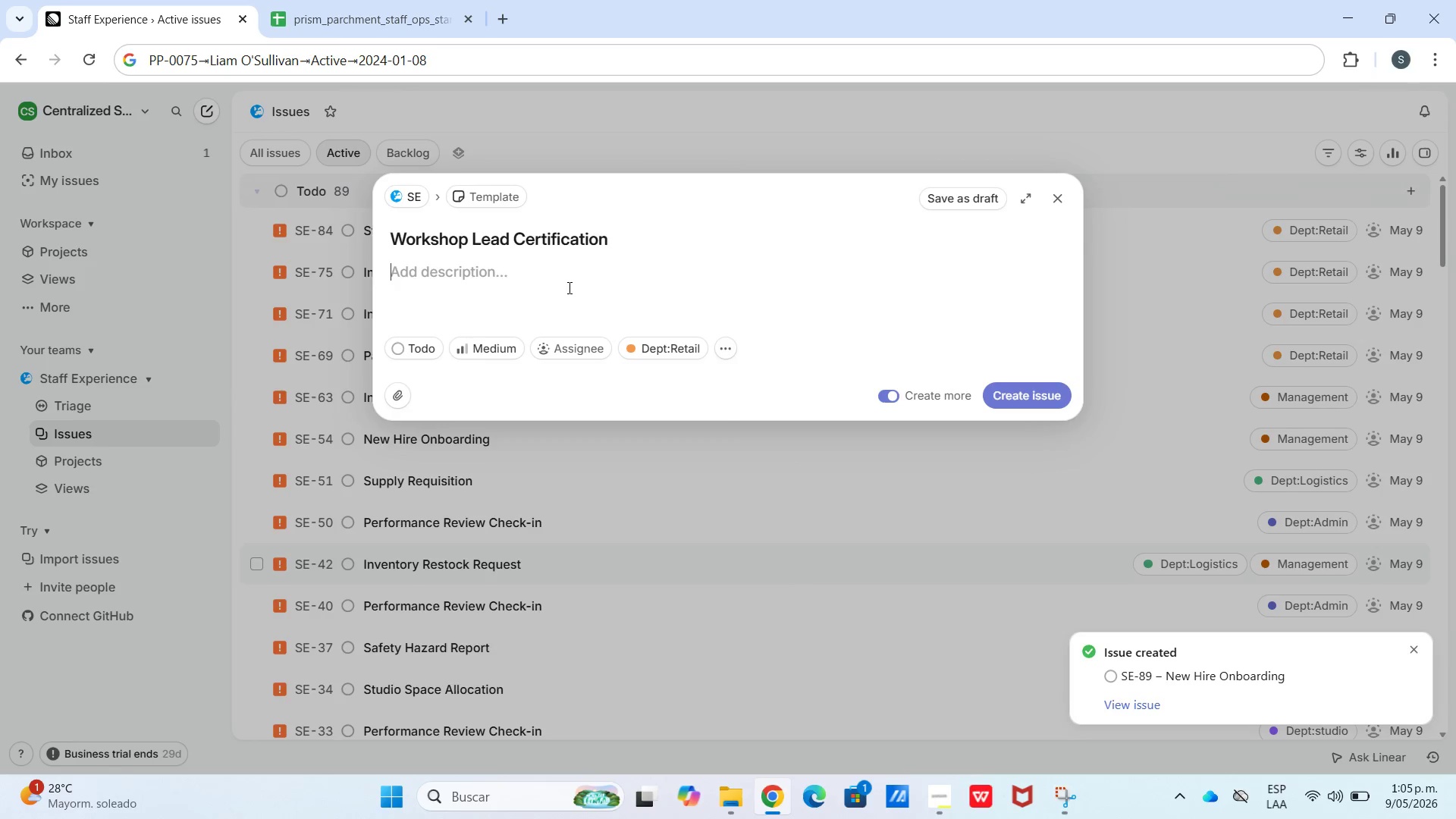 
key(Meta+V)
 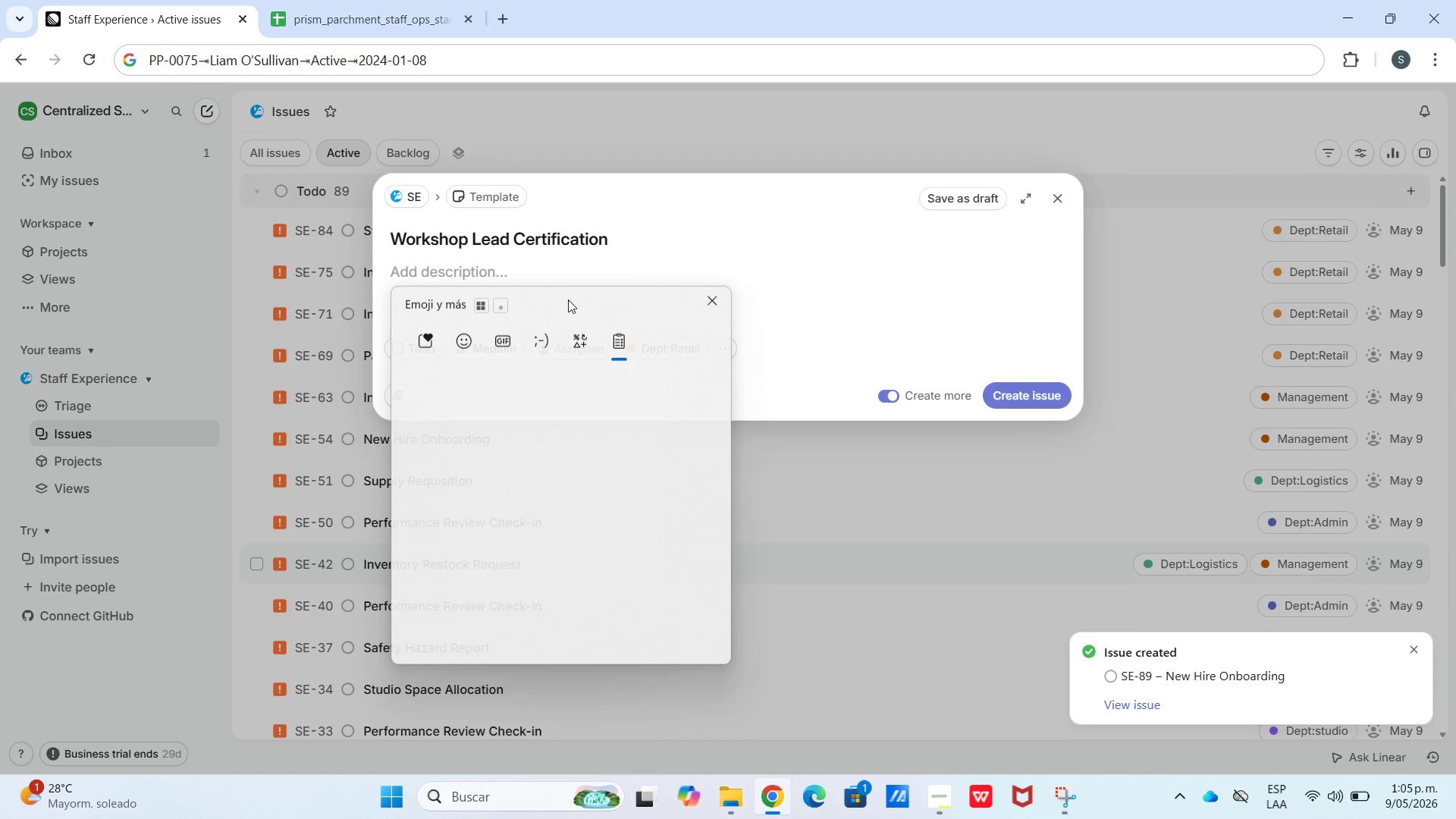 
scroll: coordinate [588, 595], scroll_direction: down, amount: 44.0
 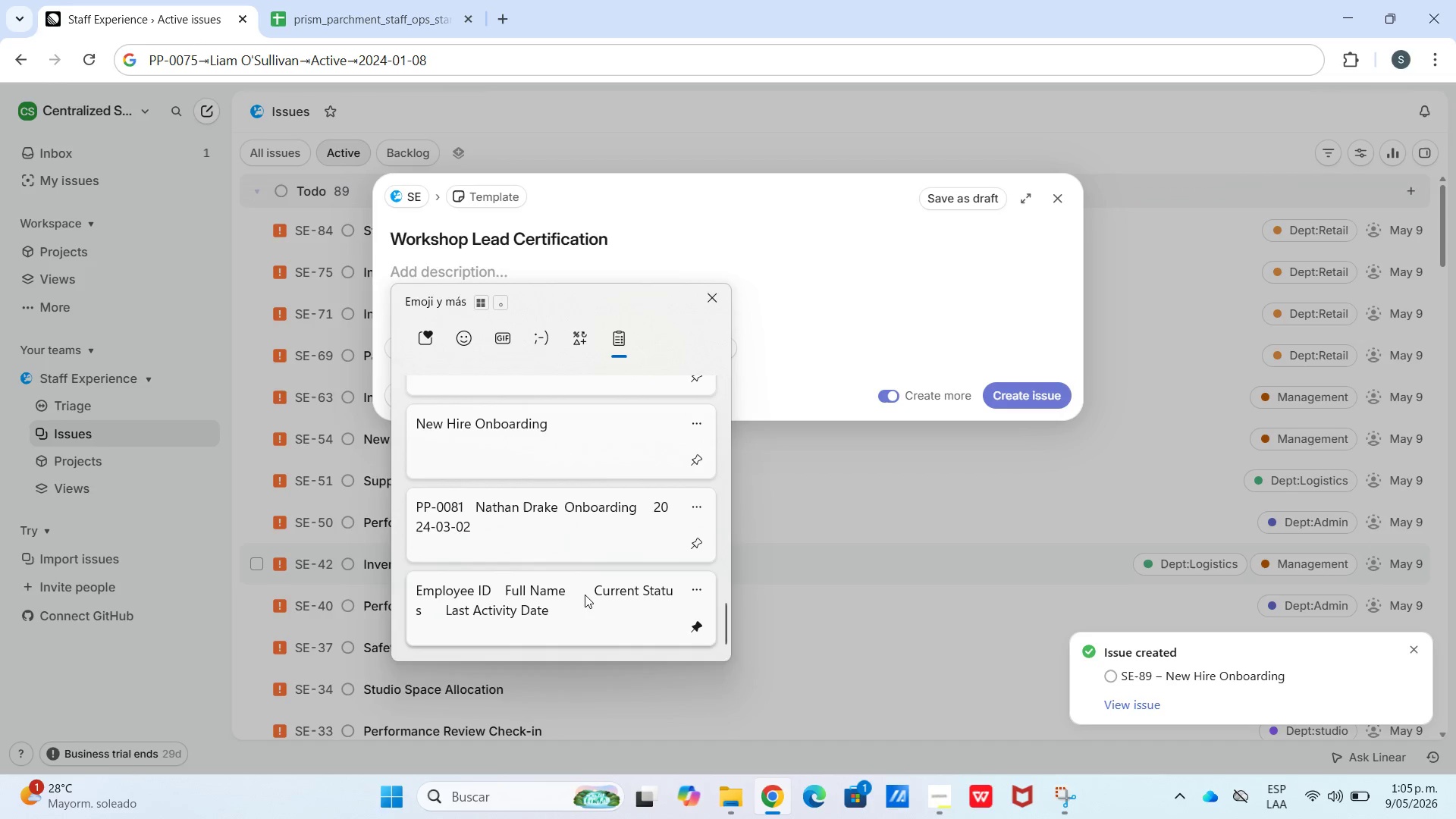 
key(Control+ControlLeft)
 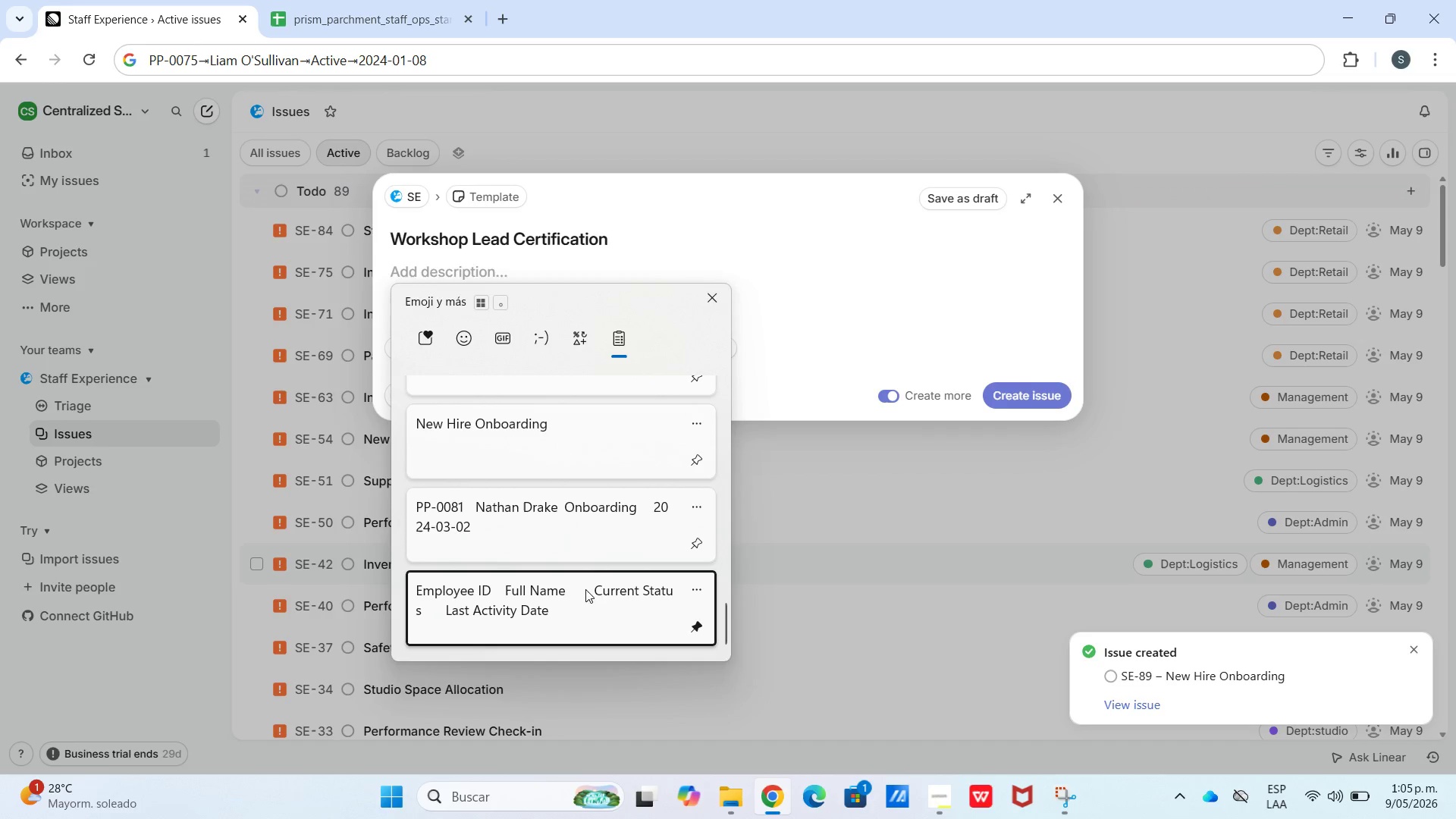 
key(Control+V)
 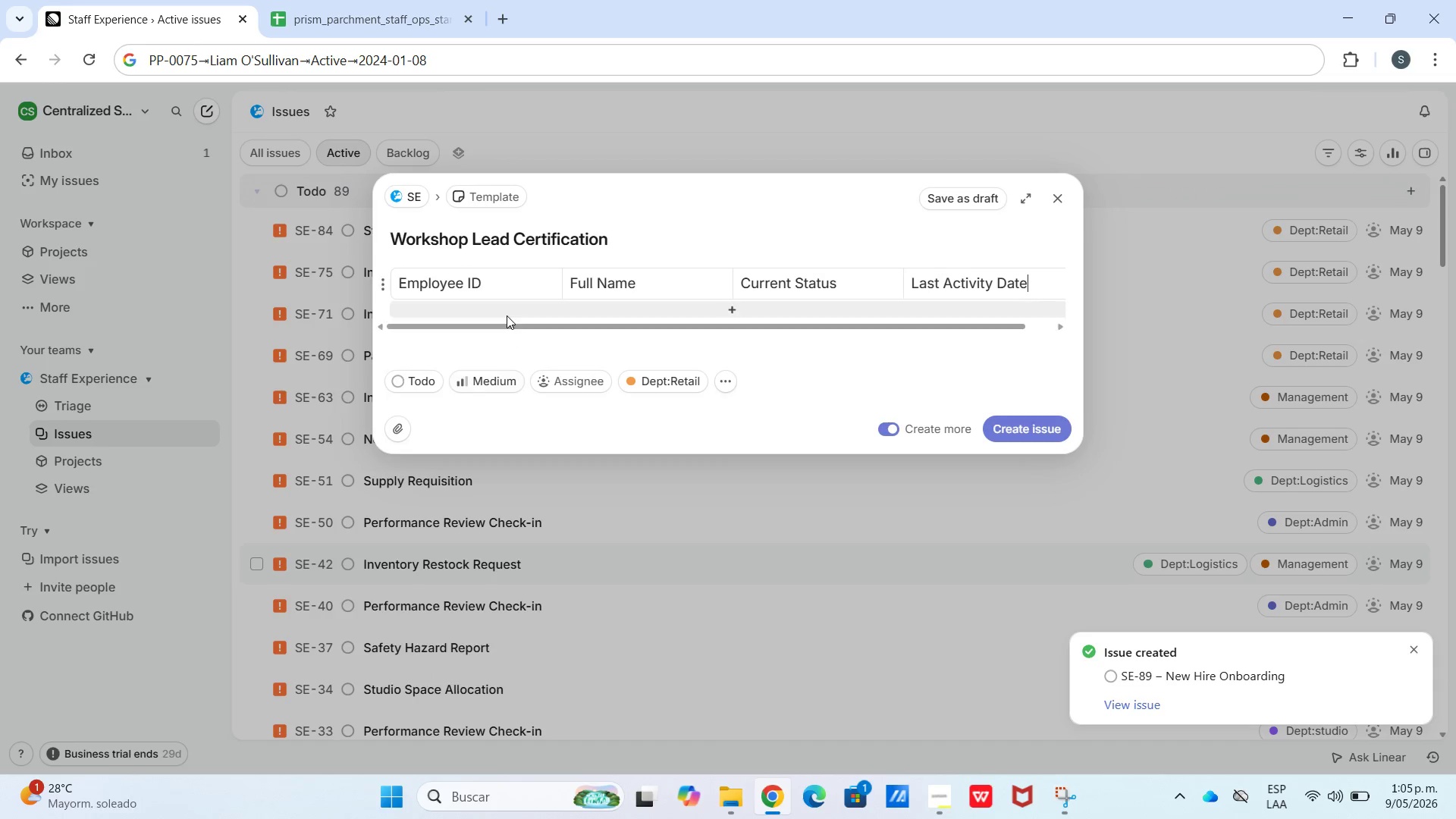 
left_click([506, 315])
 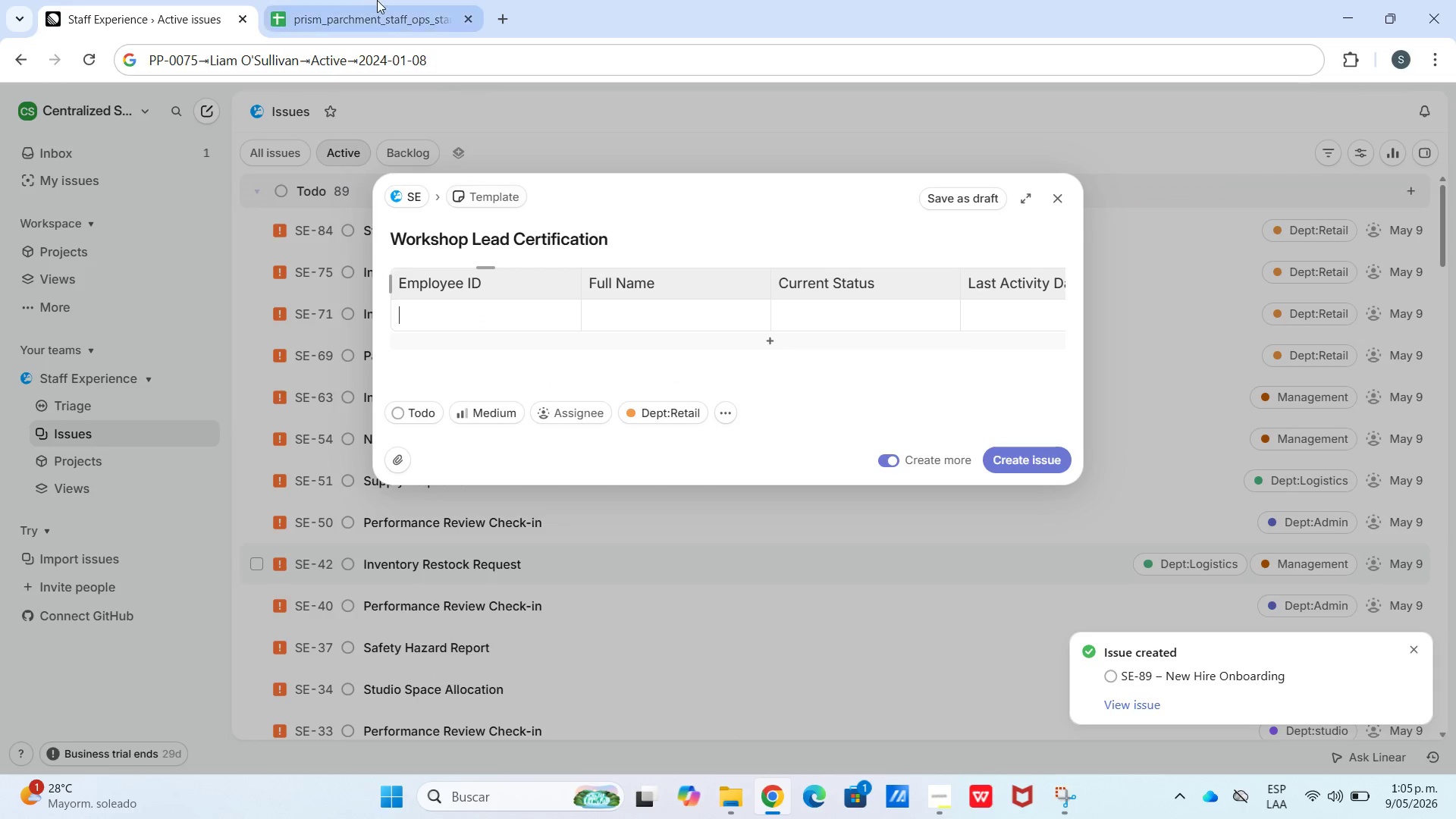 
left_click([375, 0])
 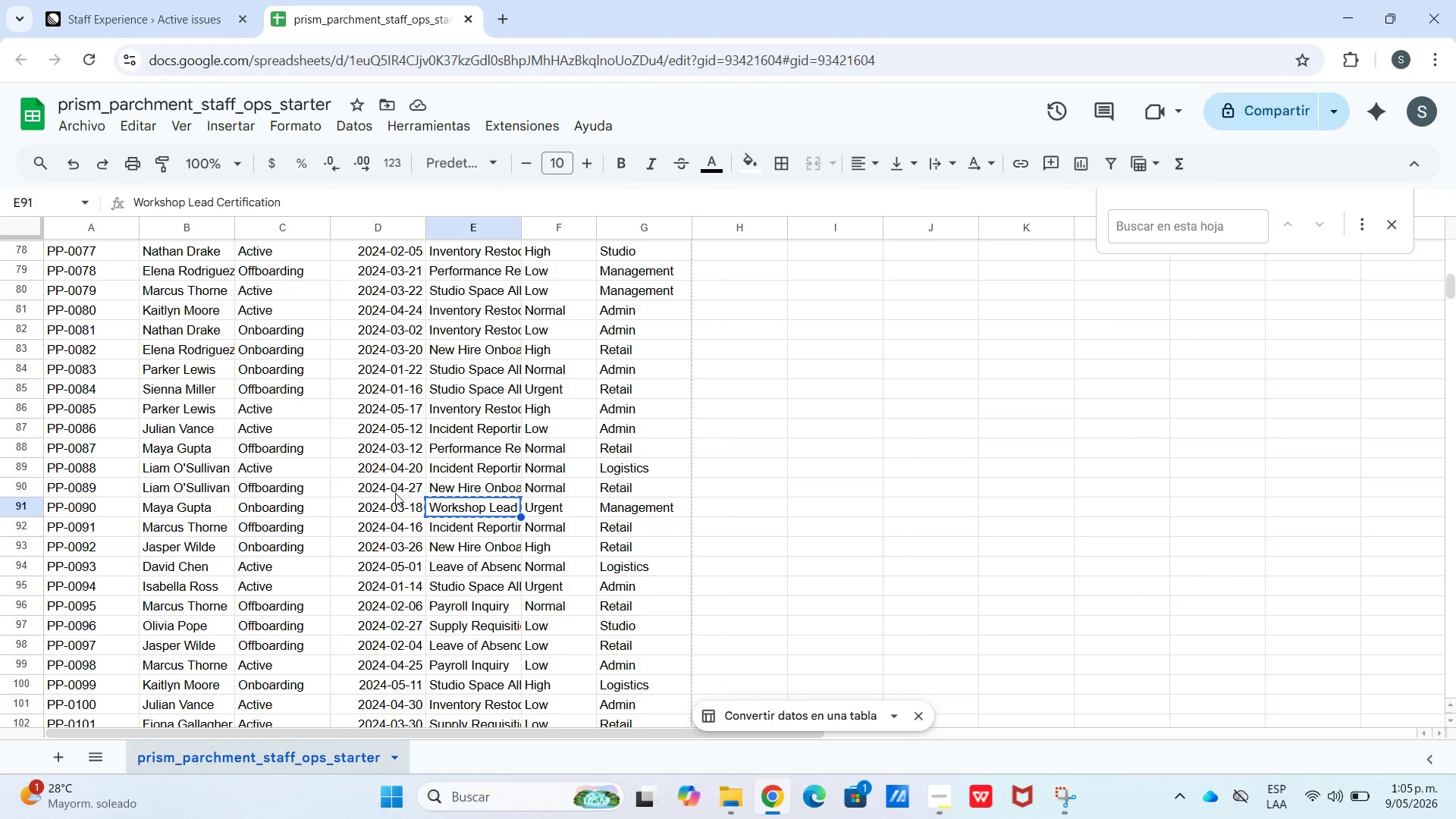 
left_click_drag(start_coordinate=[395, 500], to_coordinate=[109, 502])
 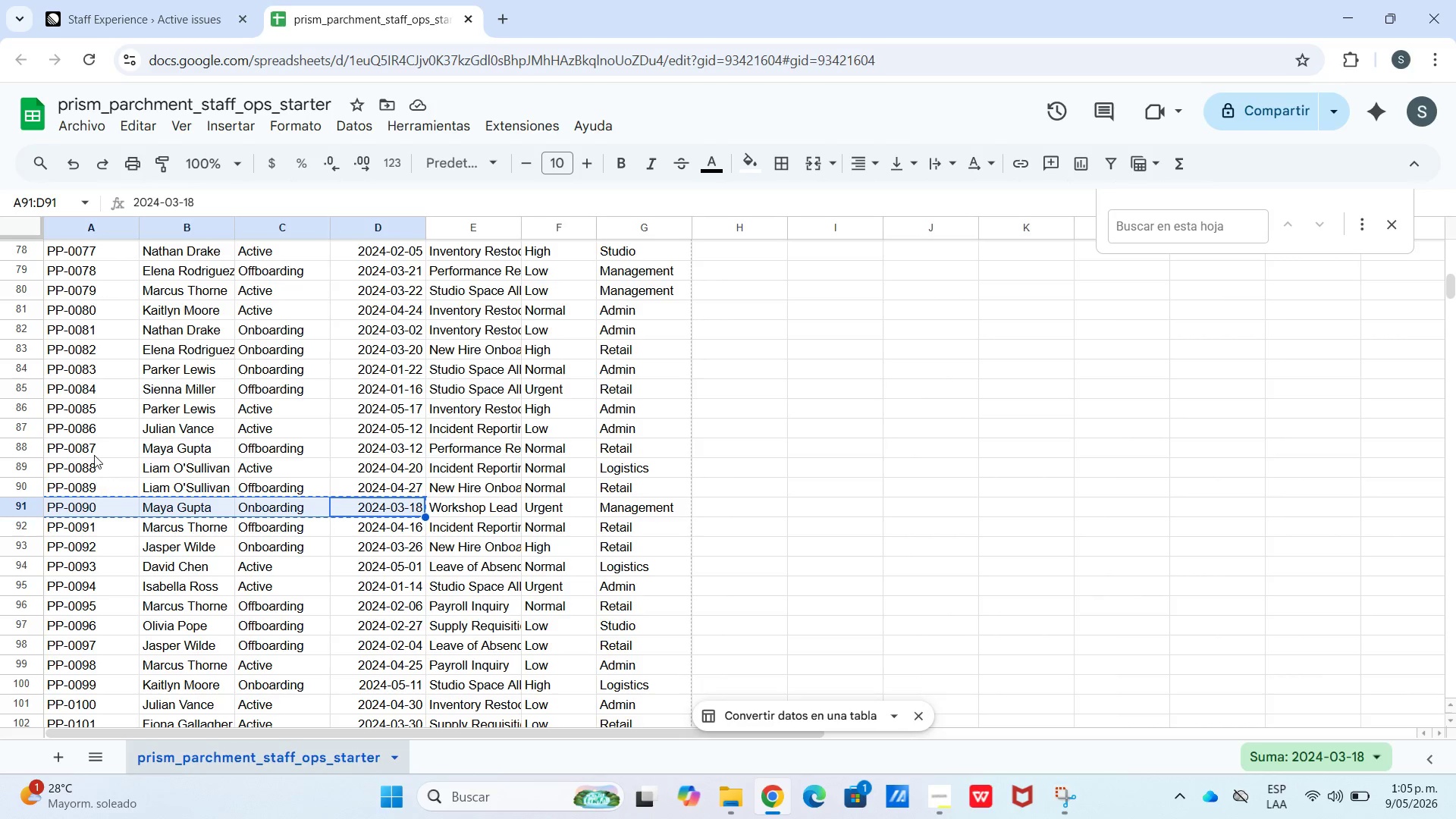 
key(Control+C)
 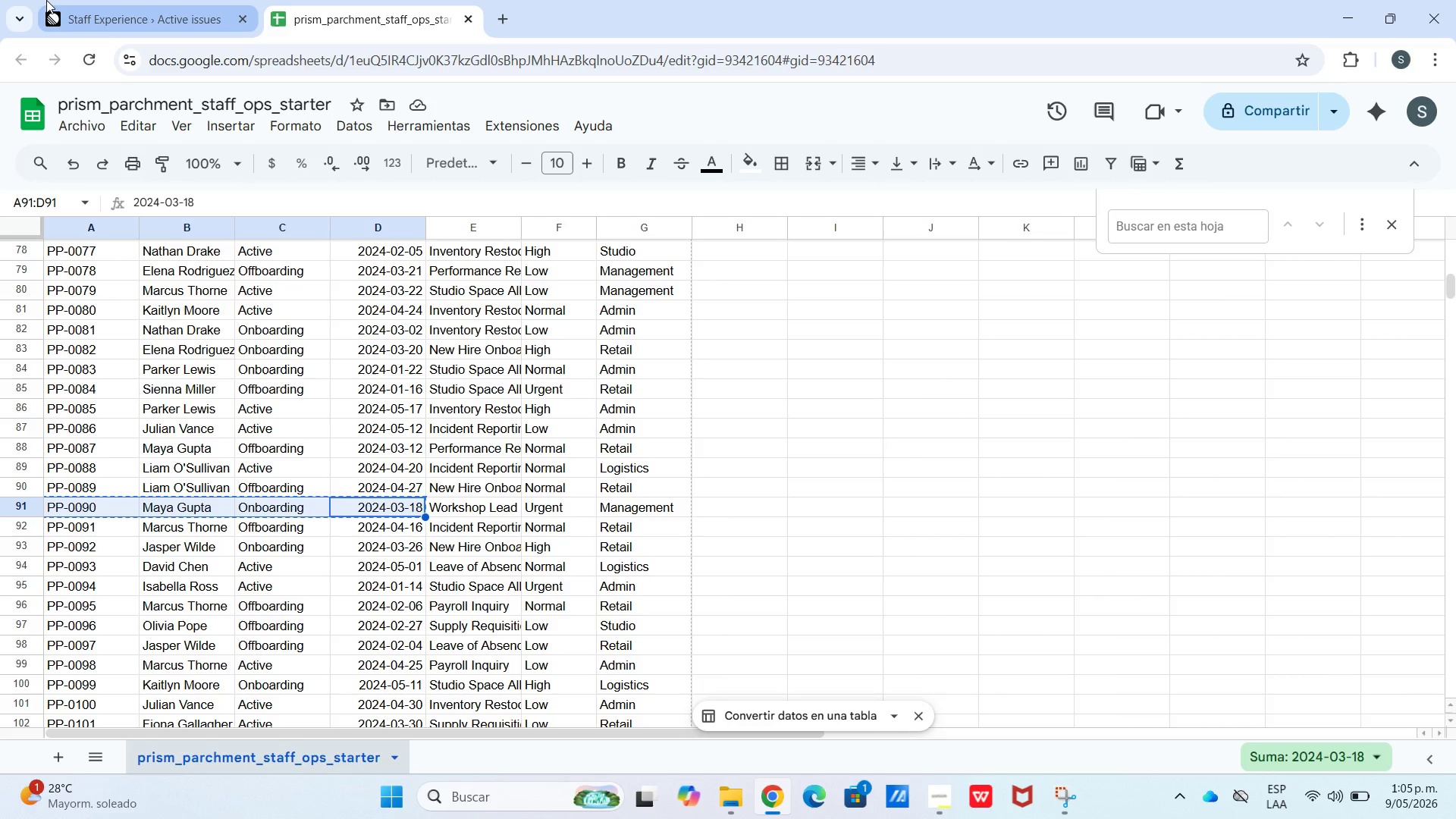 
left_click_drag(start_coordinate=[50, 0], to_coordinate=[93, 0])
 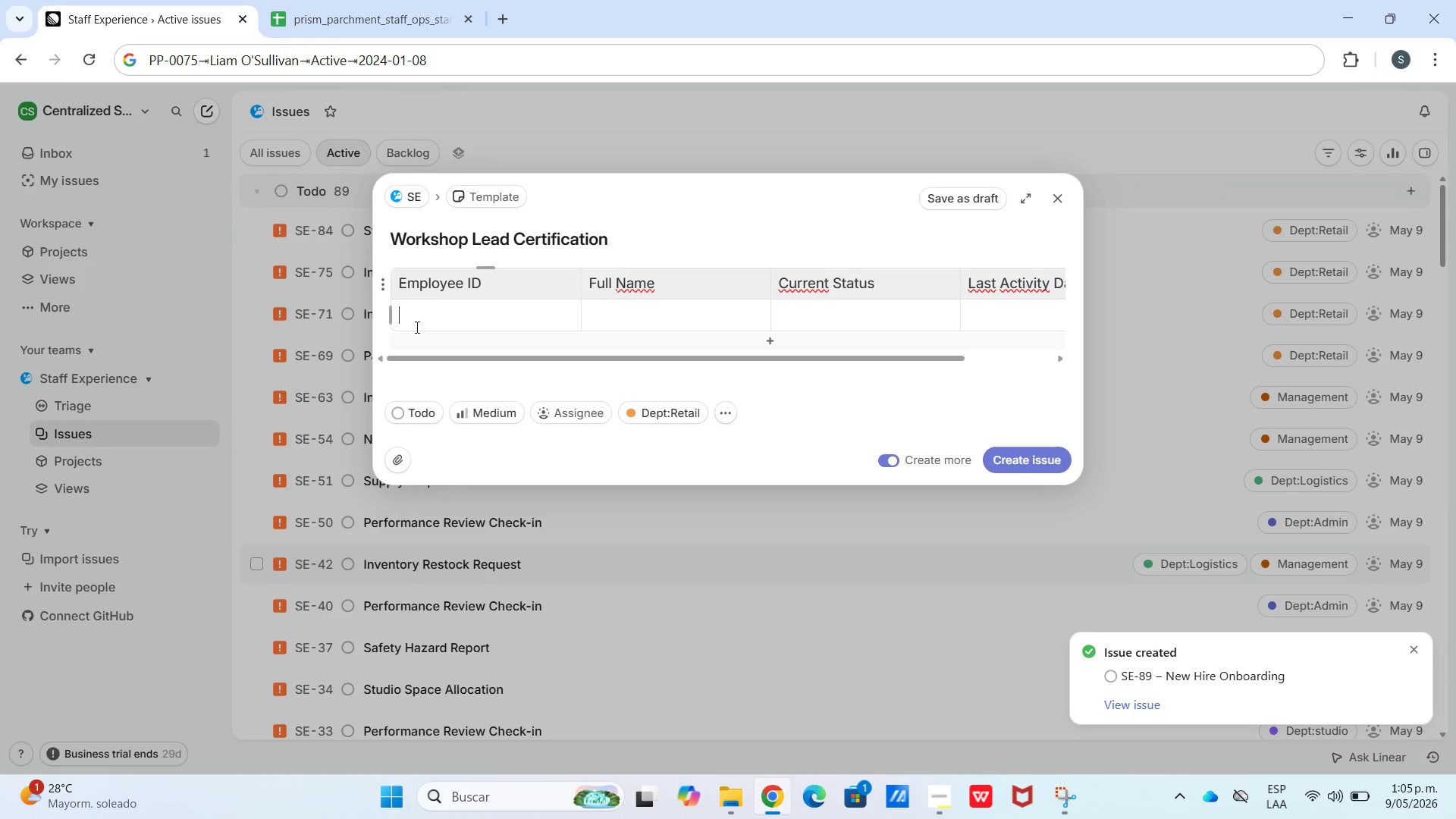 
double_click([93, 0])
 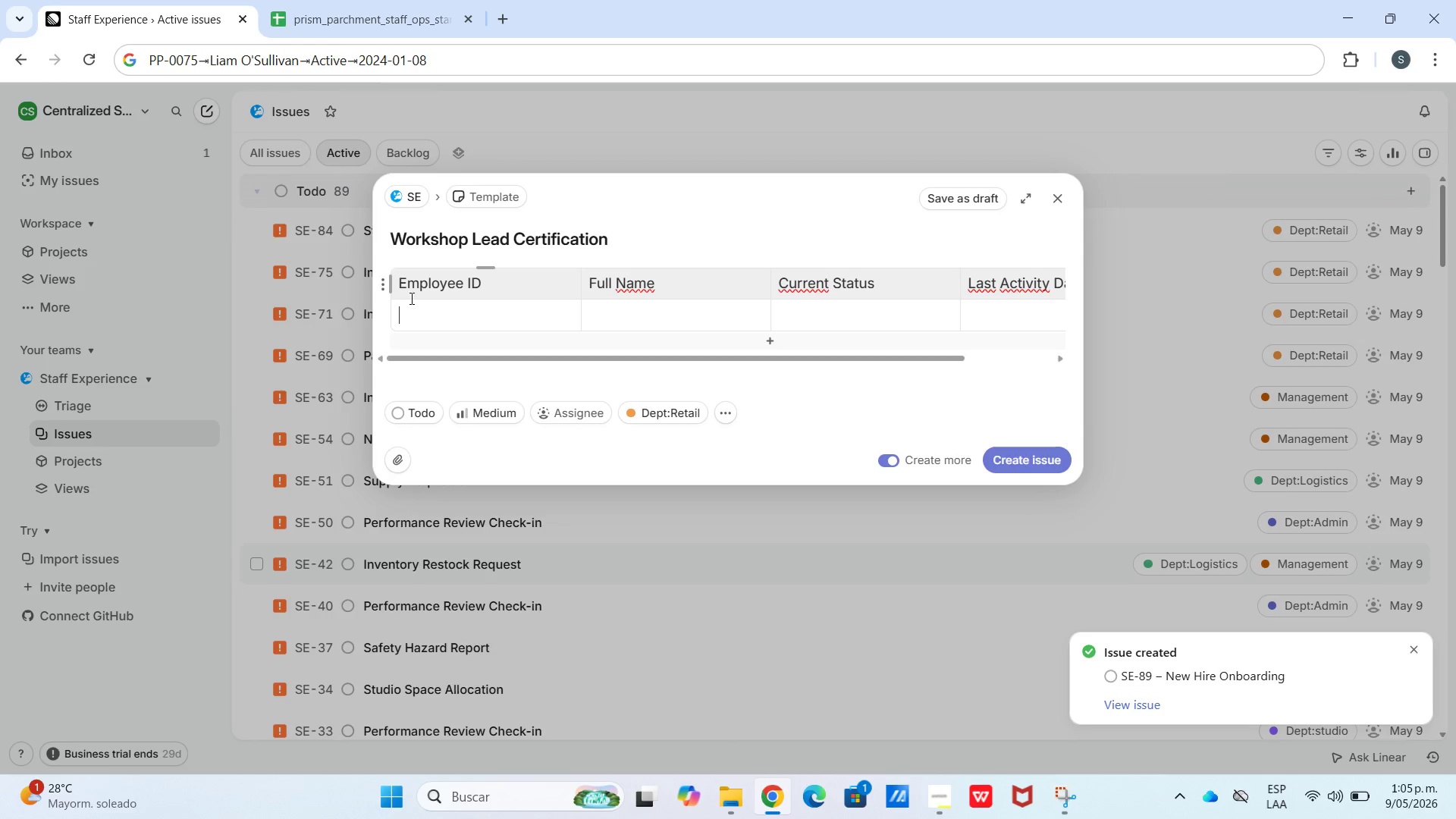 
double_click([93, 0])
 